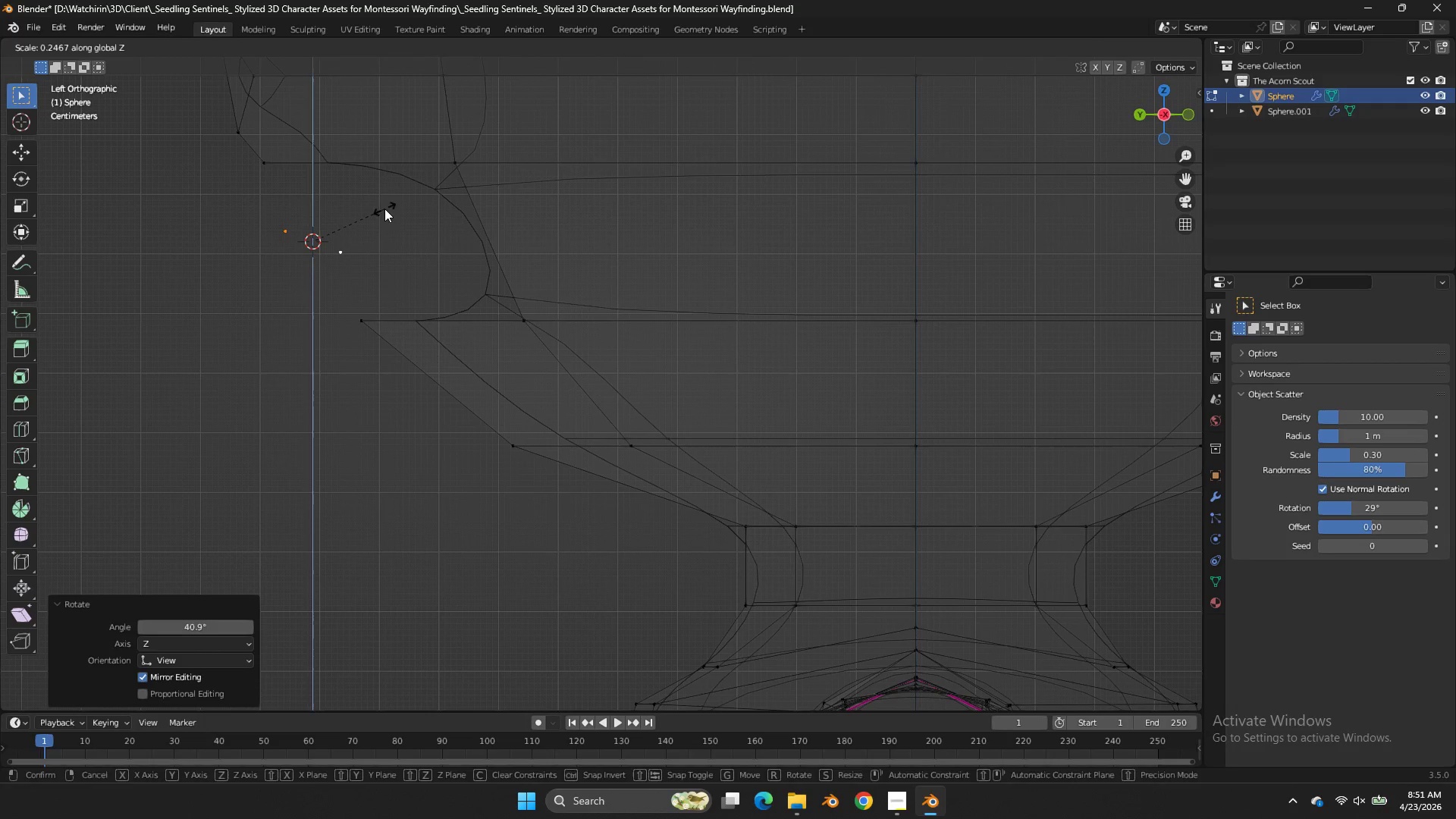 
left_click([384, 209])
 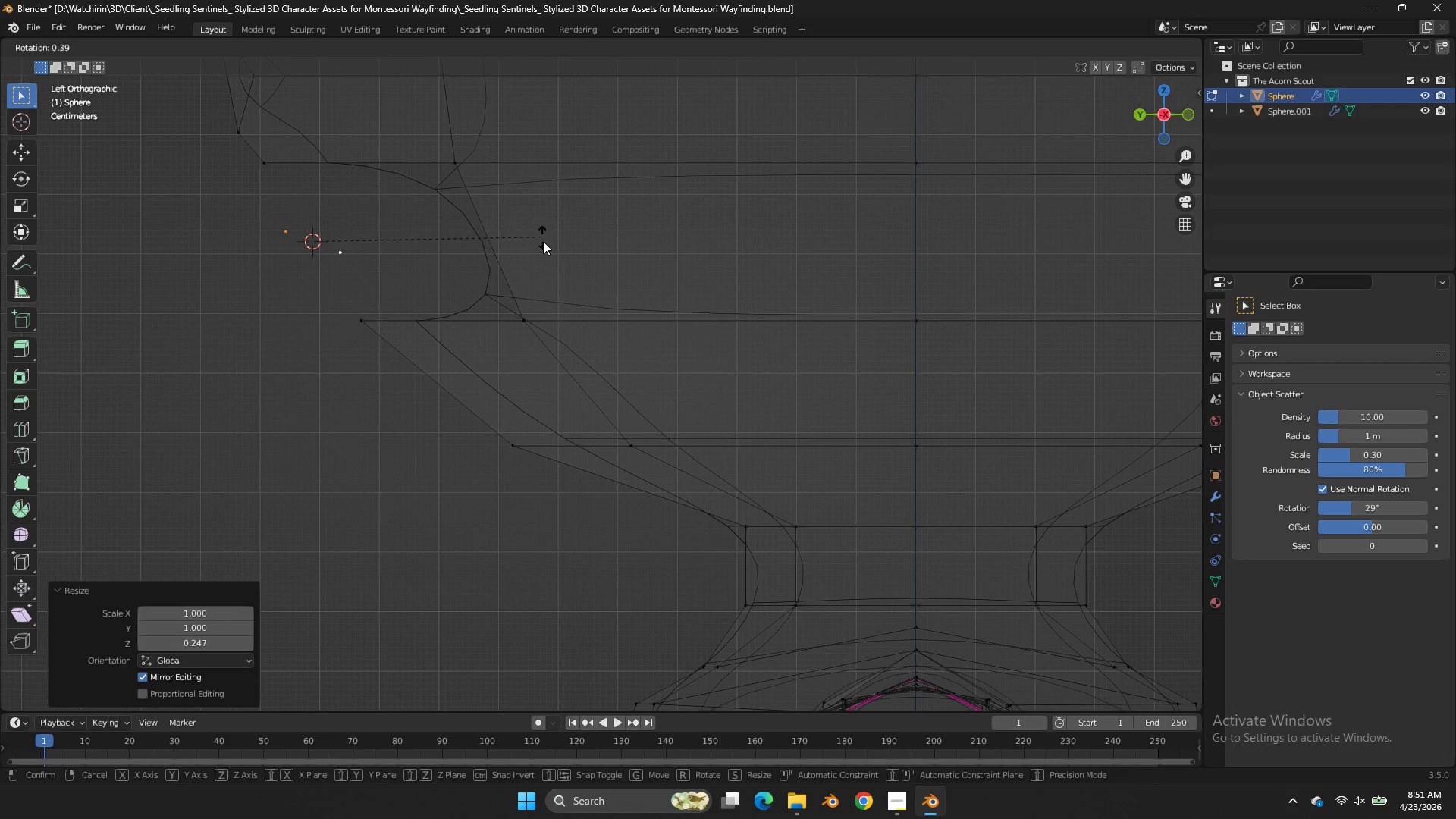 
key(R)
 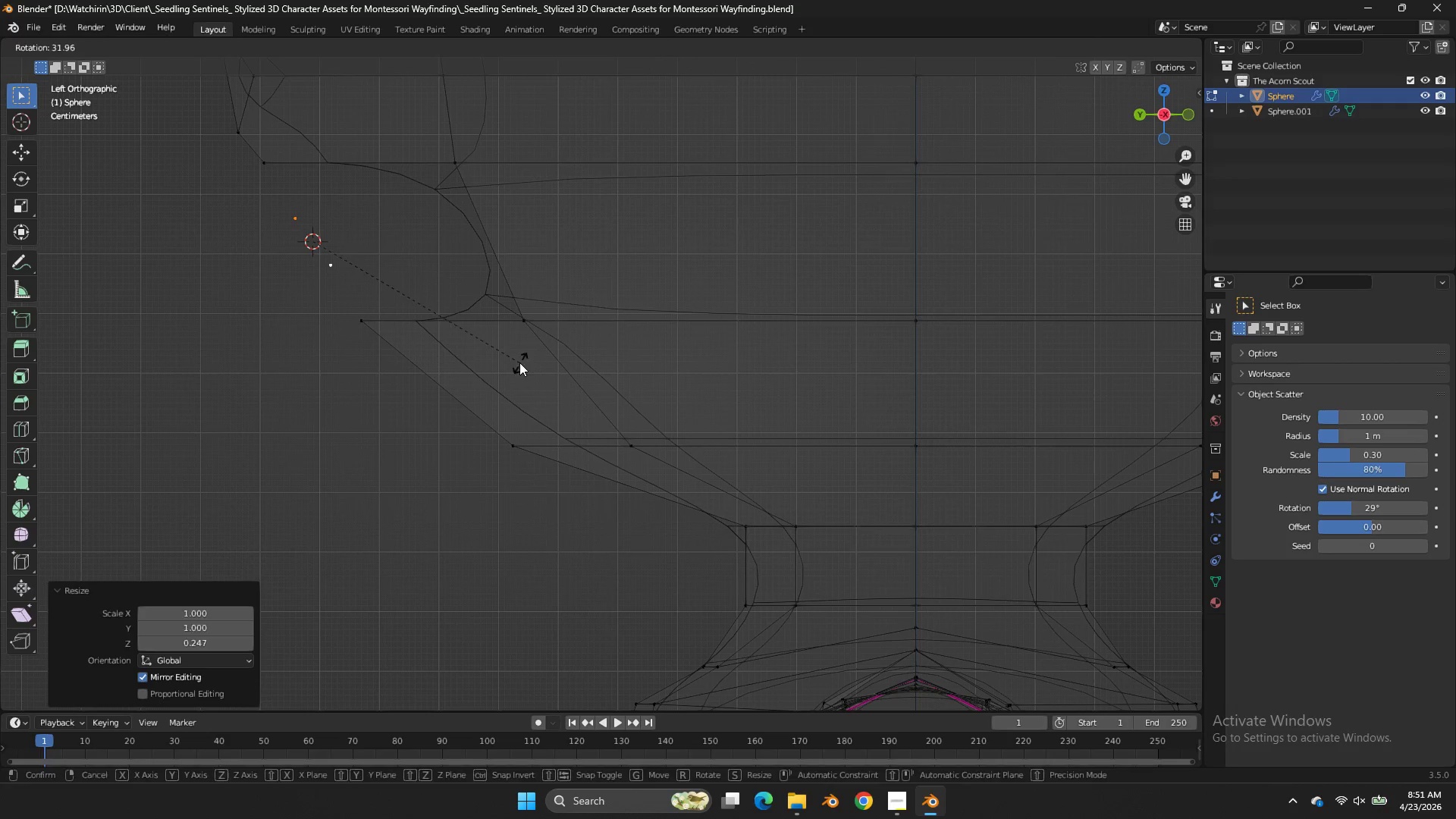 
left_click([519, 362])
 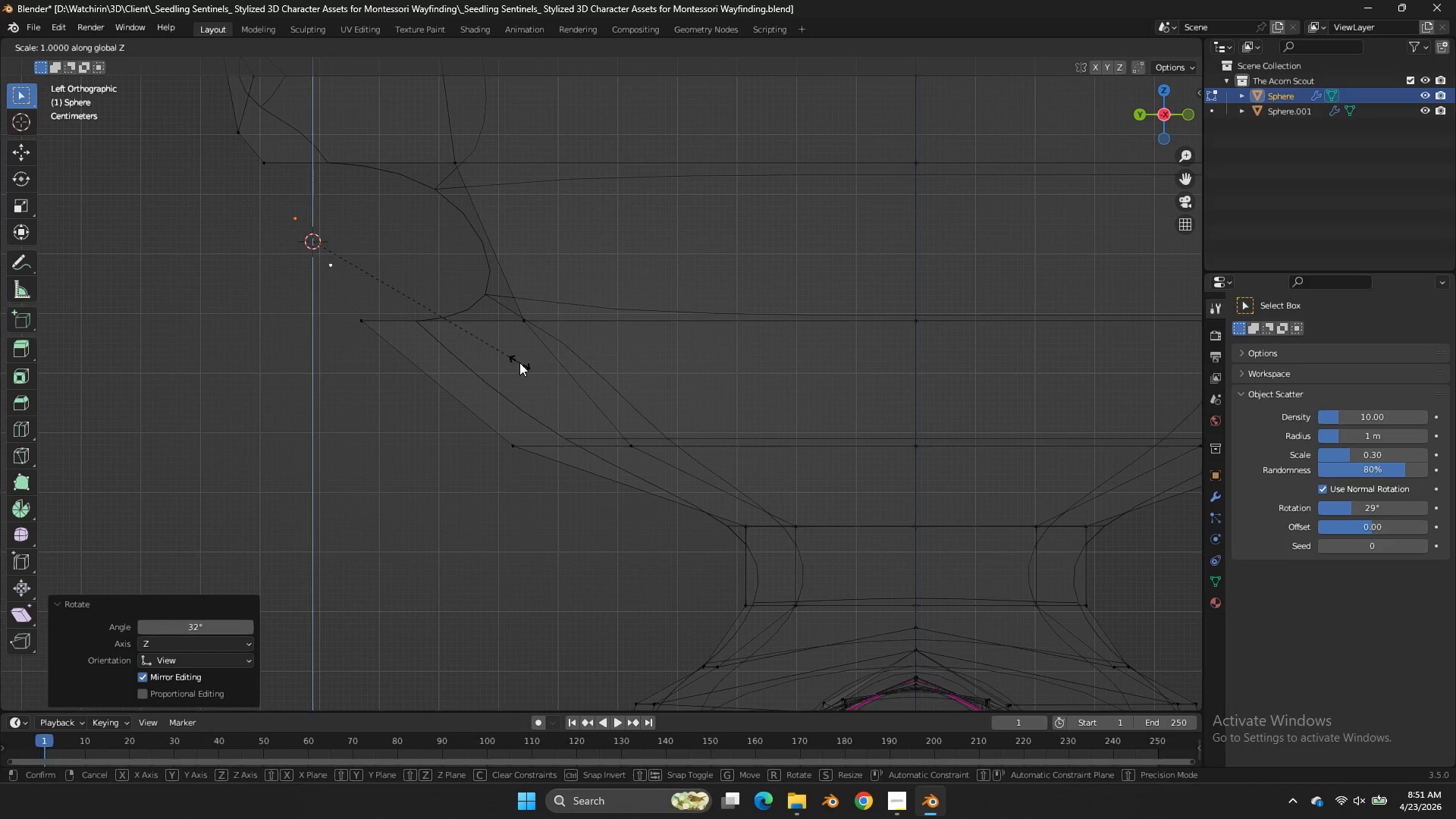 
type(sz)
 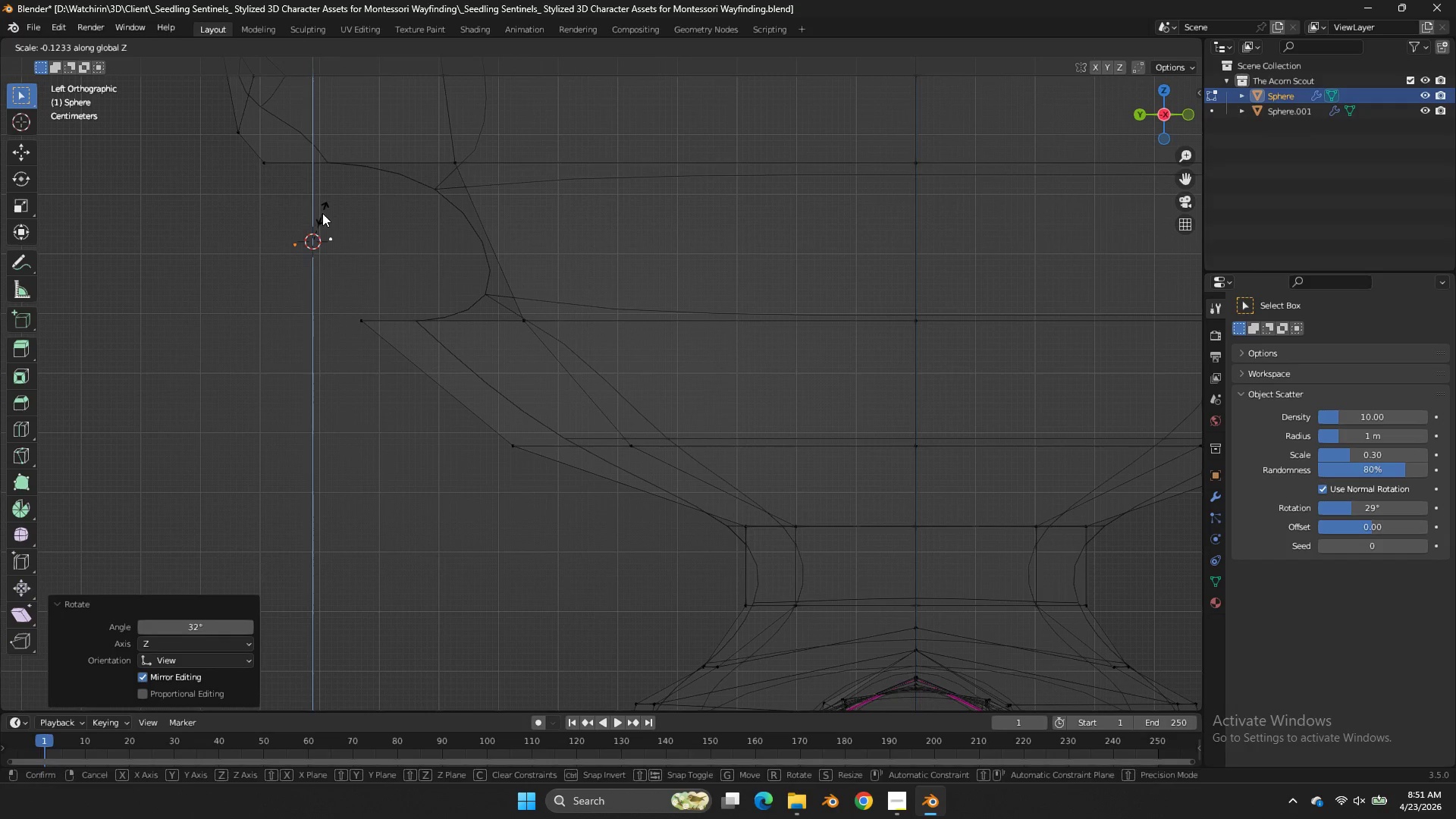 
left_click([322, 213])
 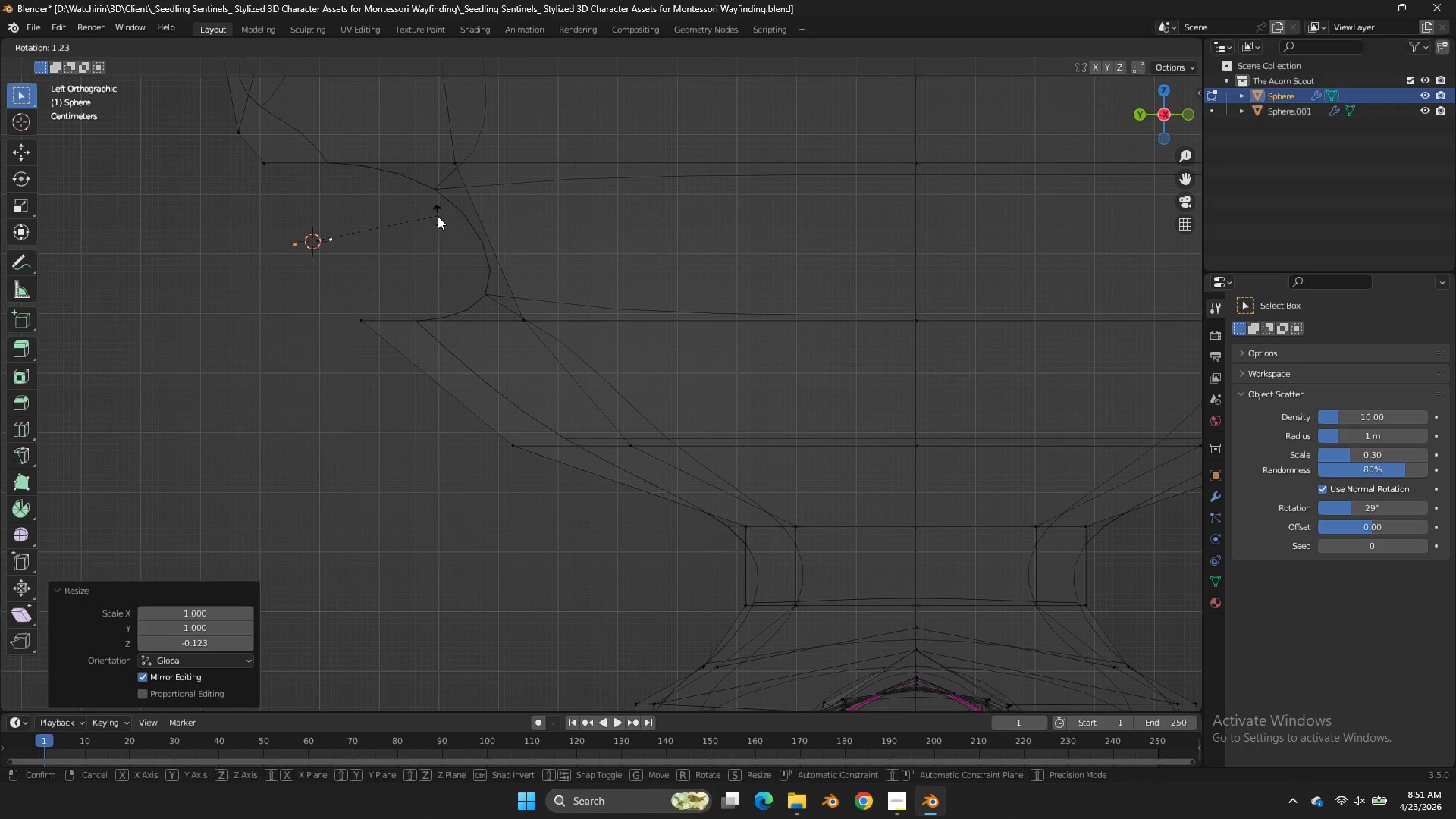 
key(R)
 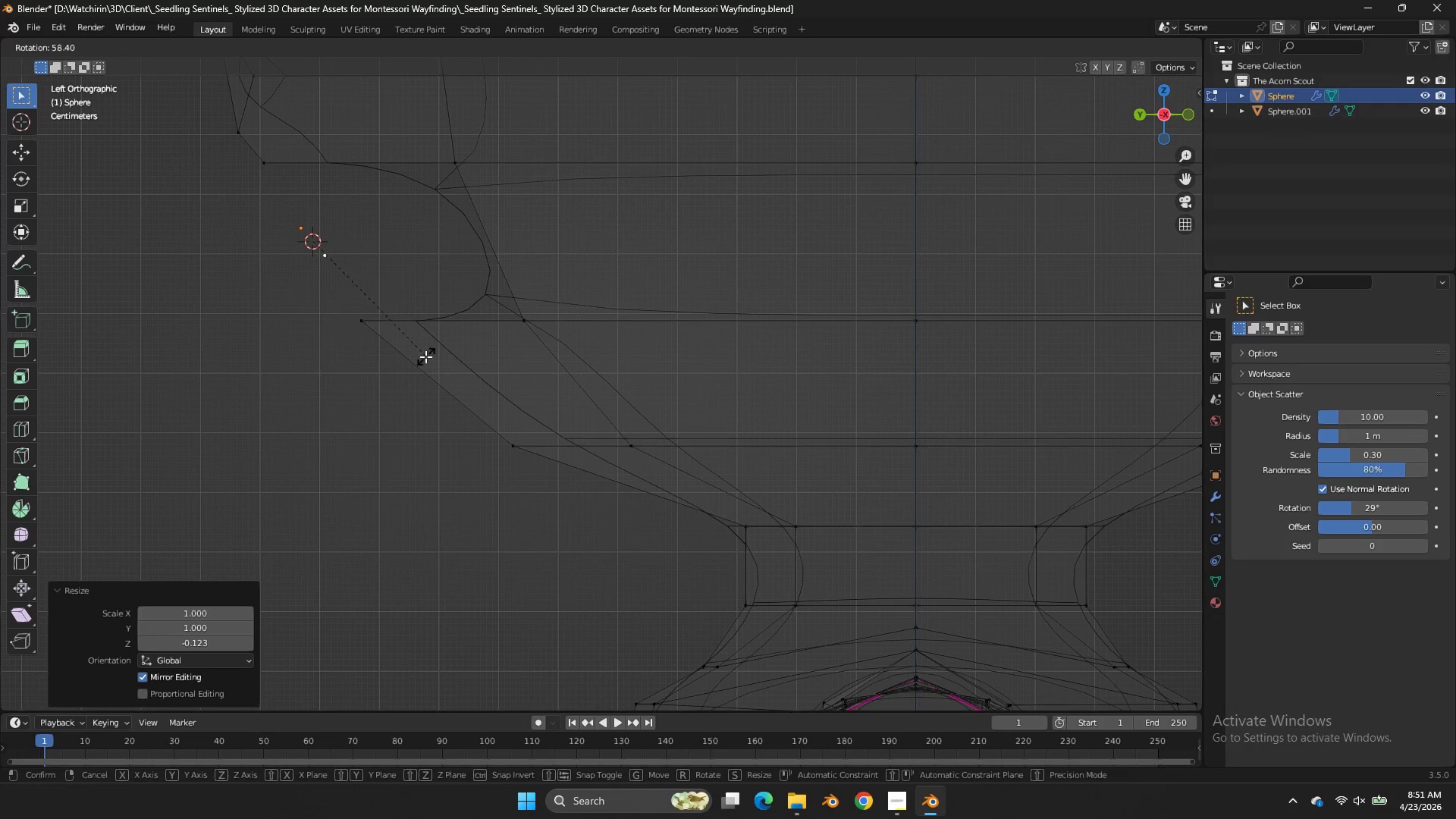 
left_click([425, 356])
 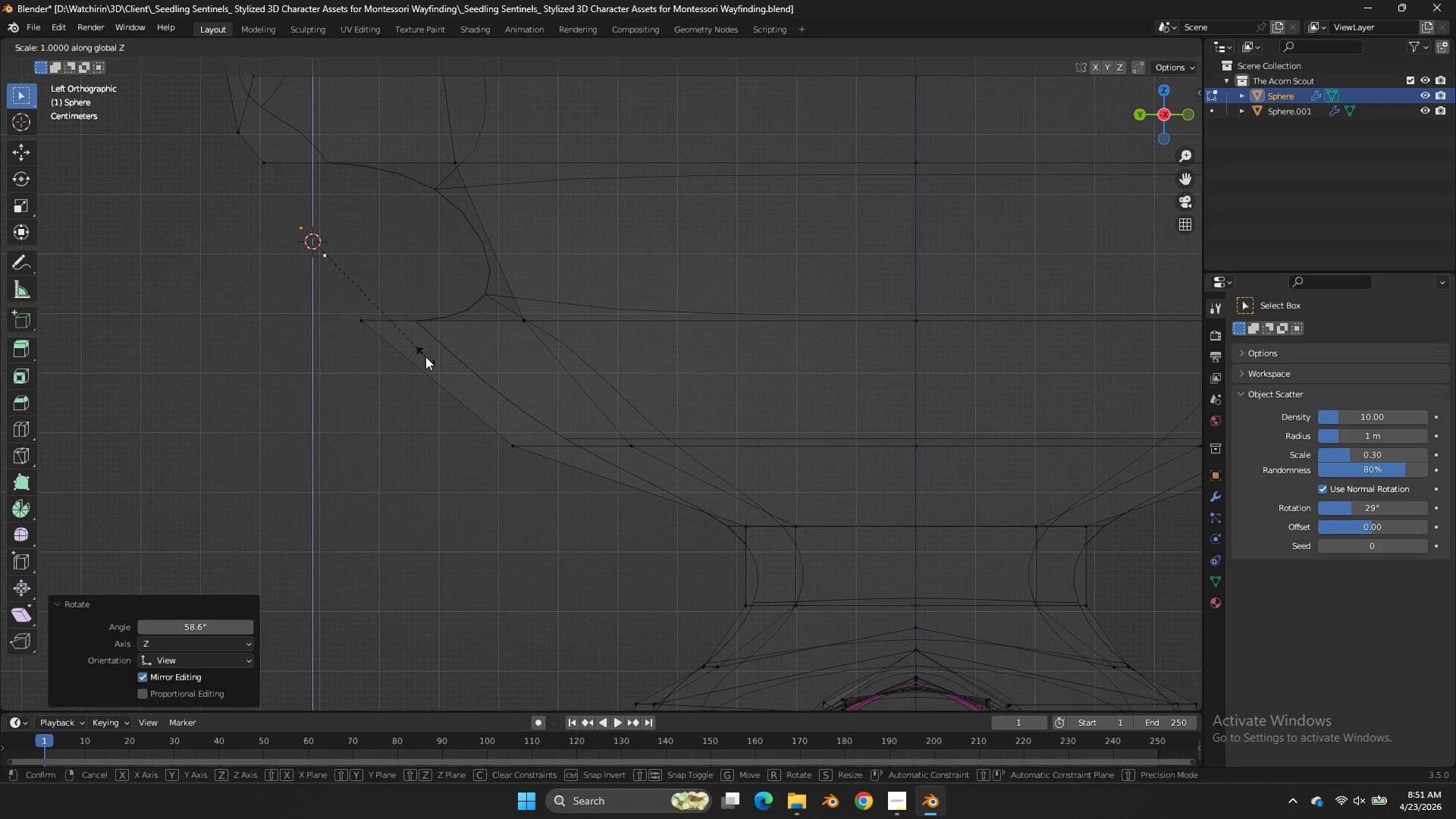 
type(sz)
 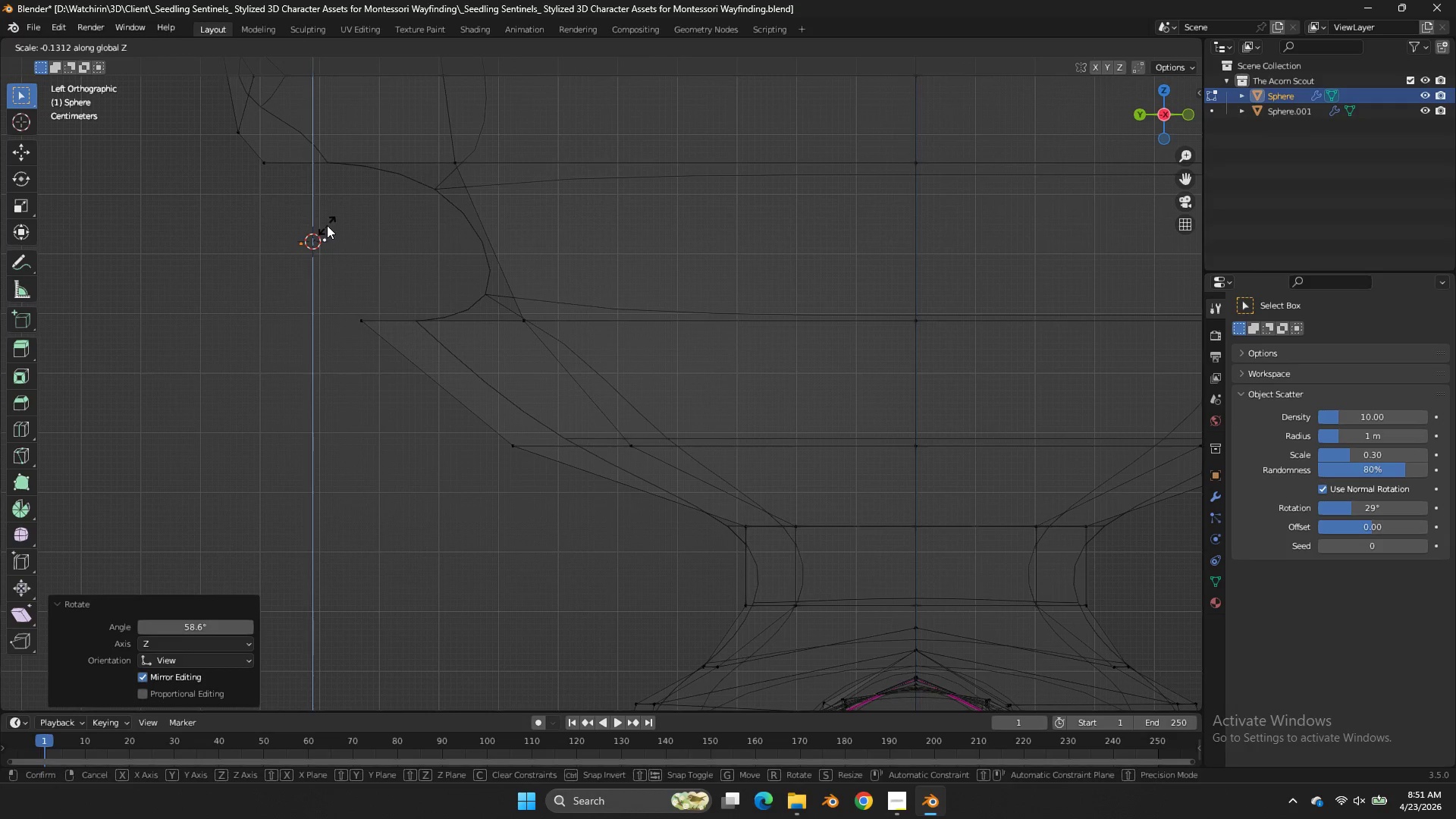 
left_click([327, 225])
 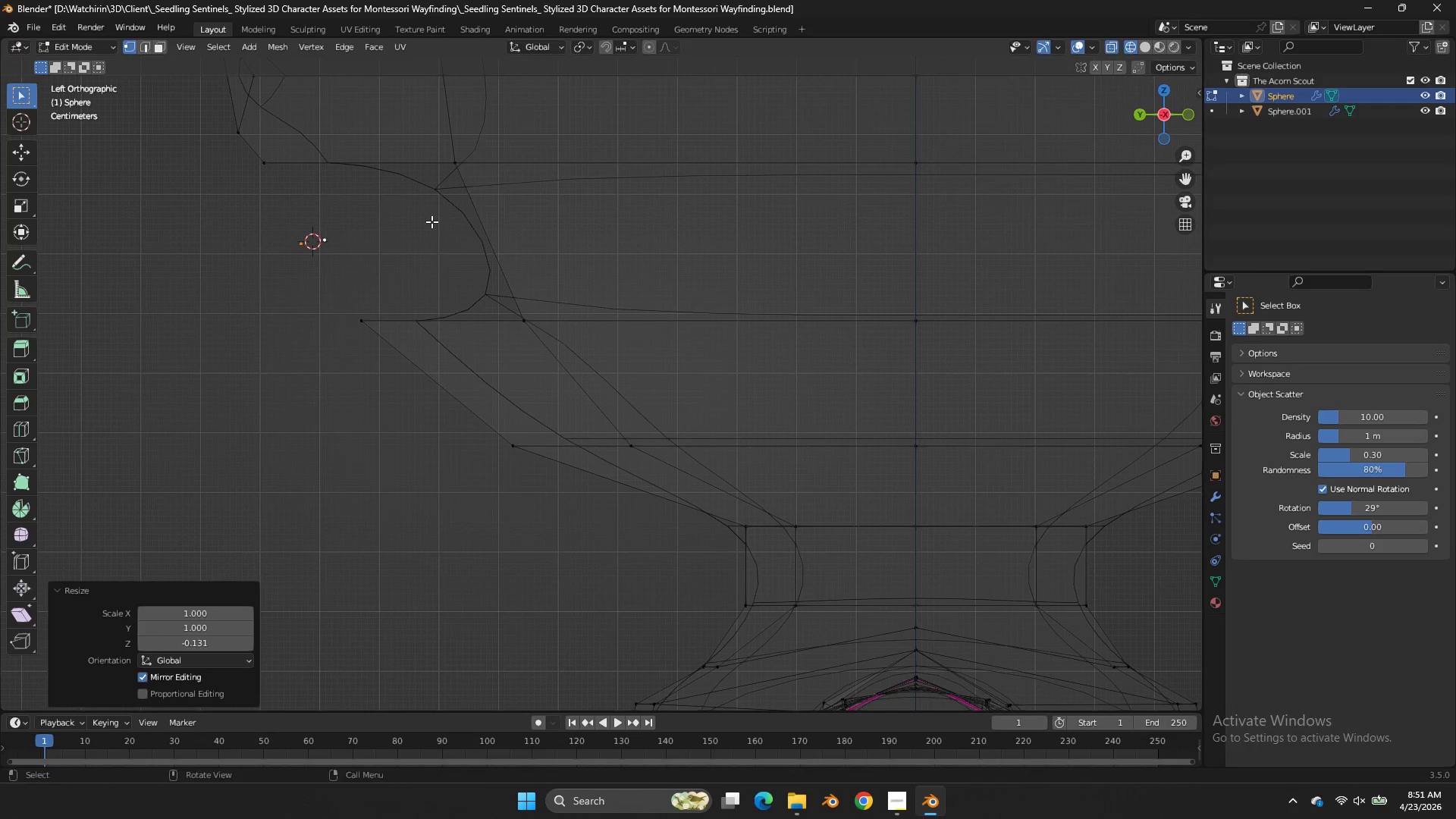 
key(R)
 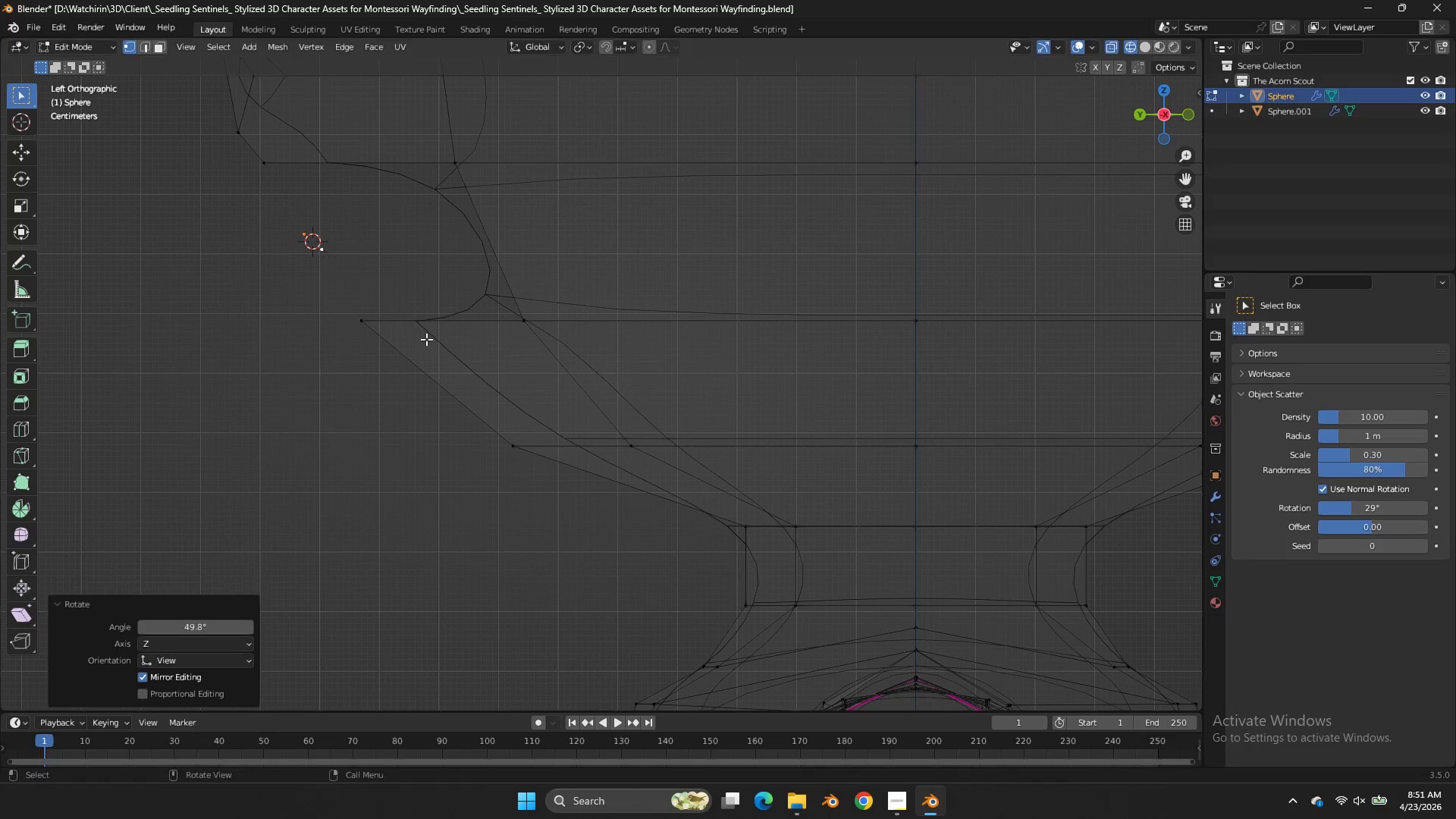 
left_click([426, 339])
 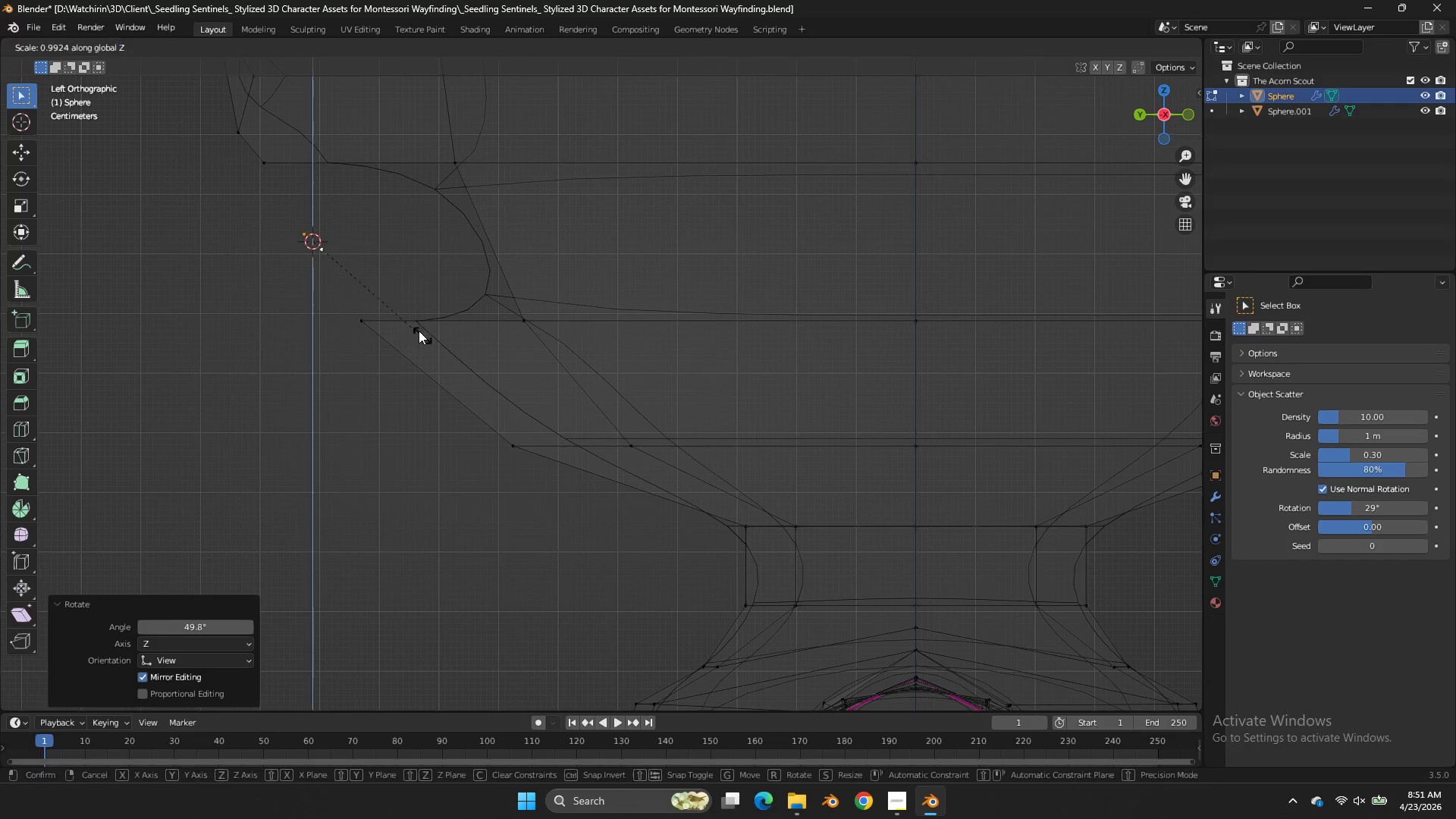 
type(sz)
 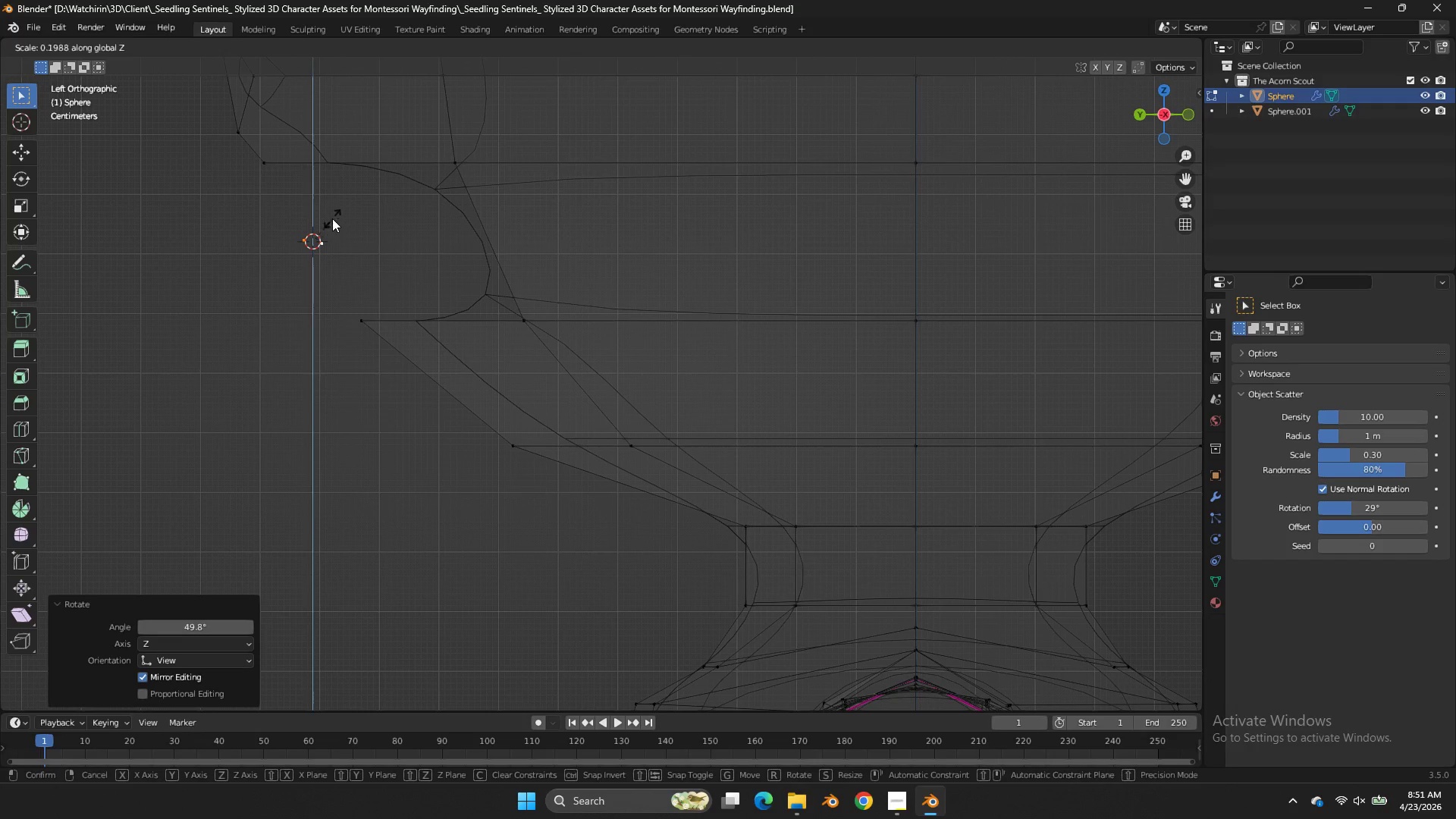 
left_click([332, 218])
 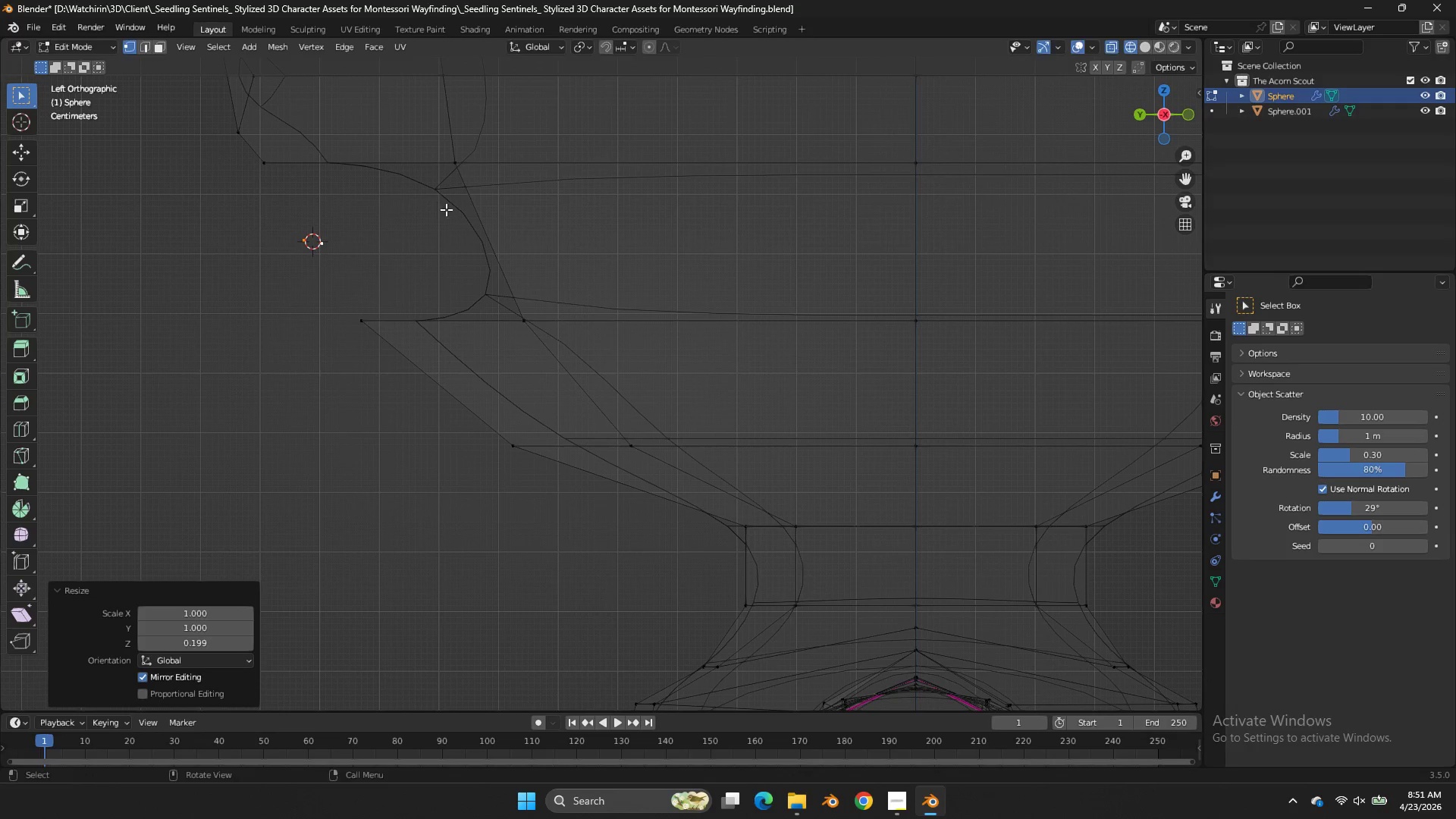 
key(R)
 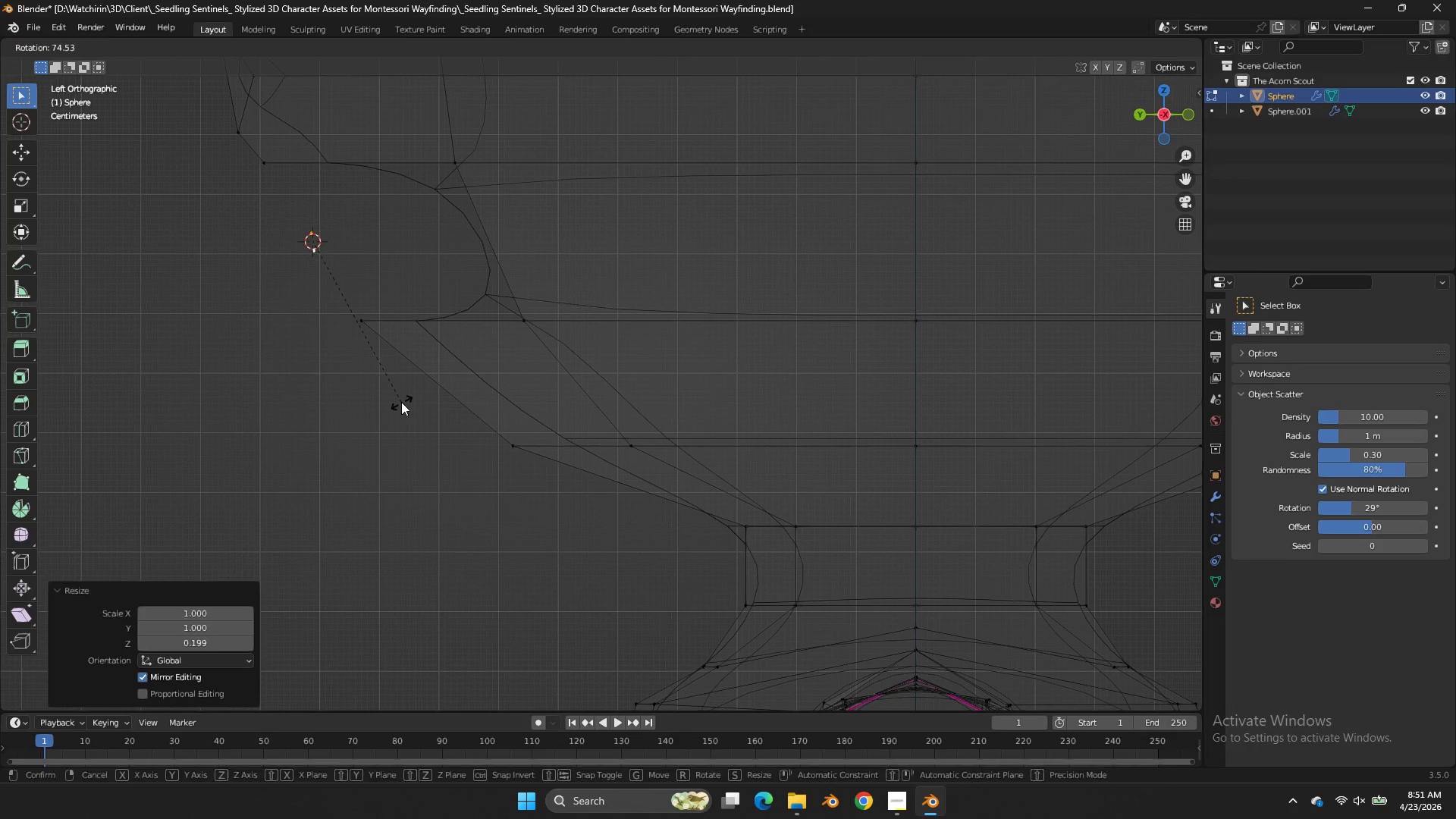 
double_click([400, 403])
 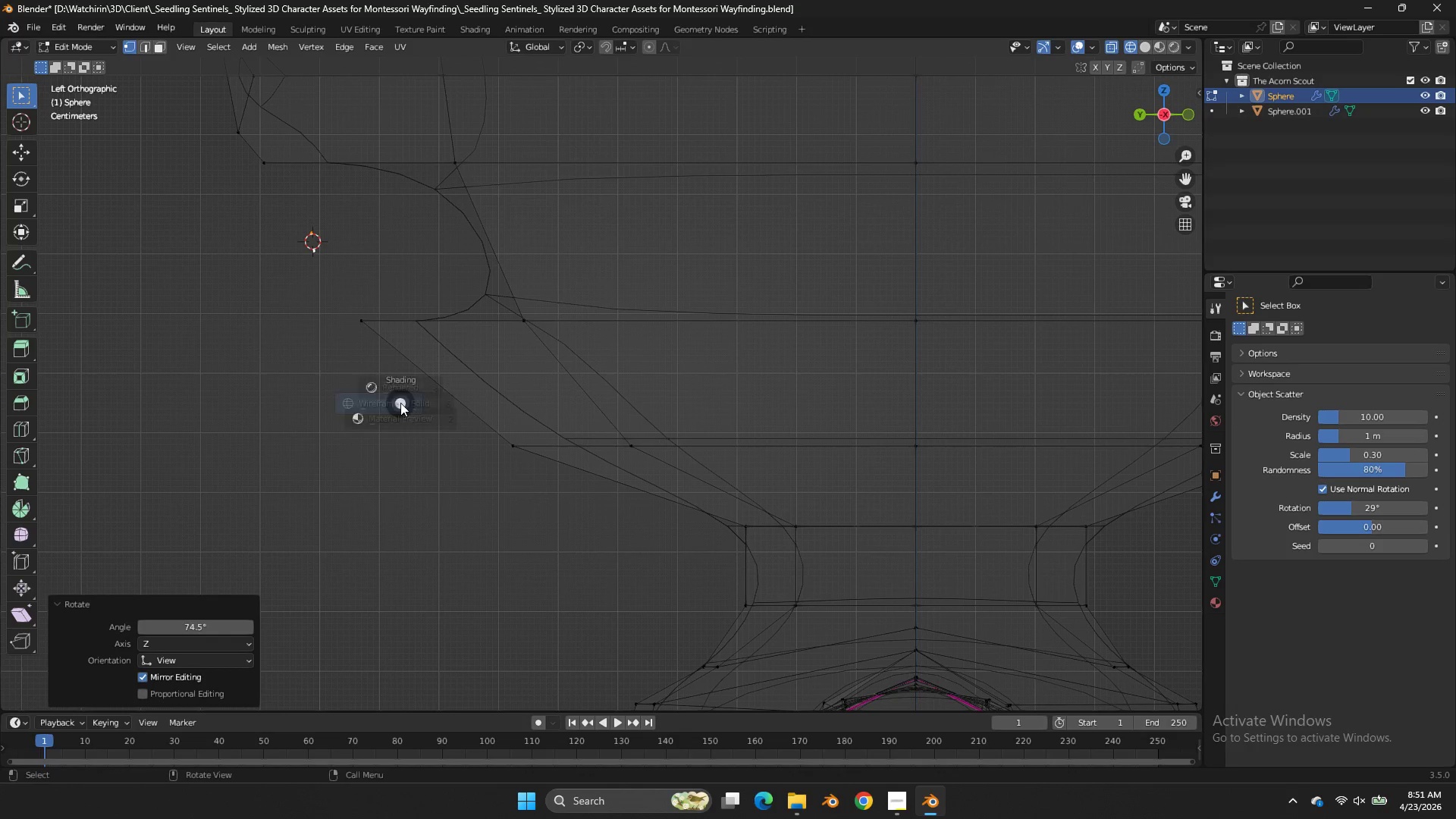 
type(zszsz)
 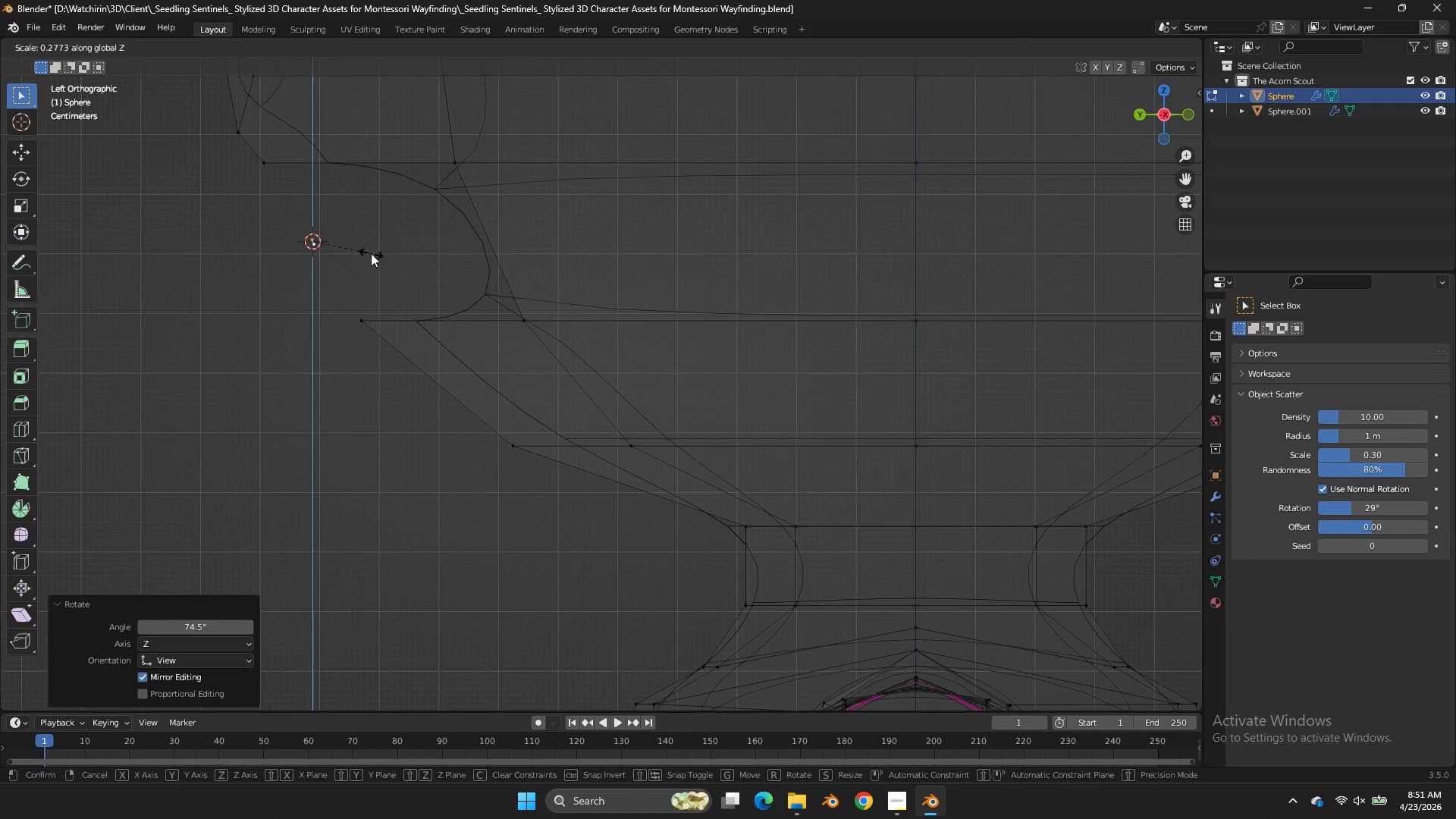 
left_click([371, 253])
 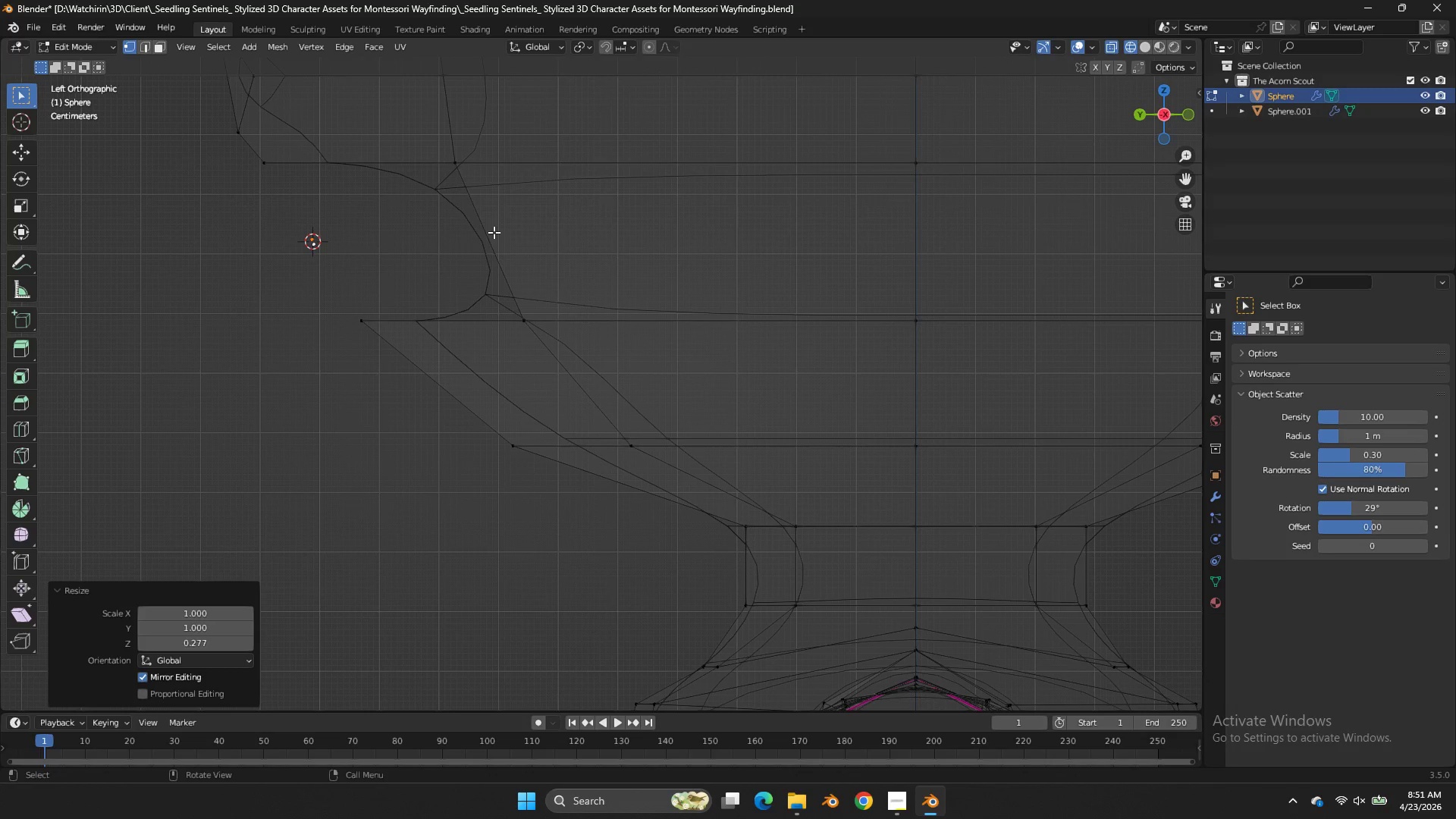 
type(zsz)
 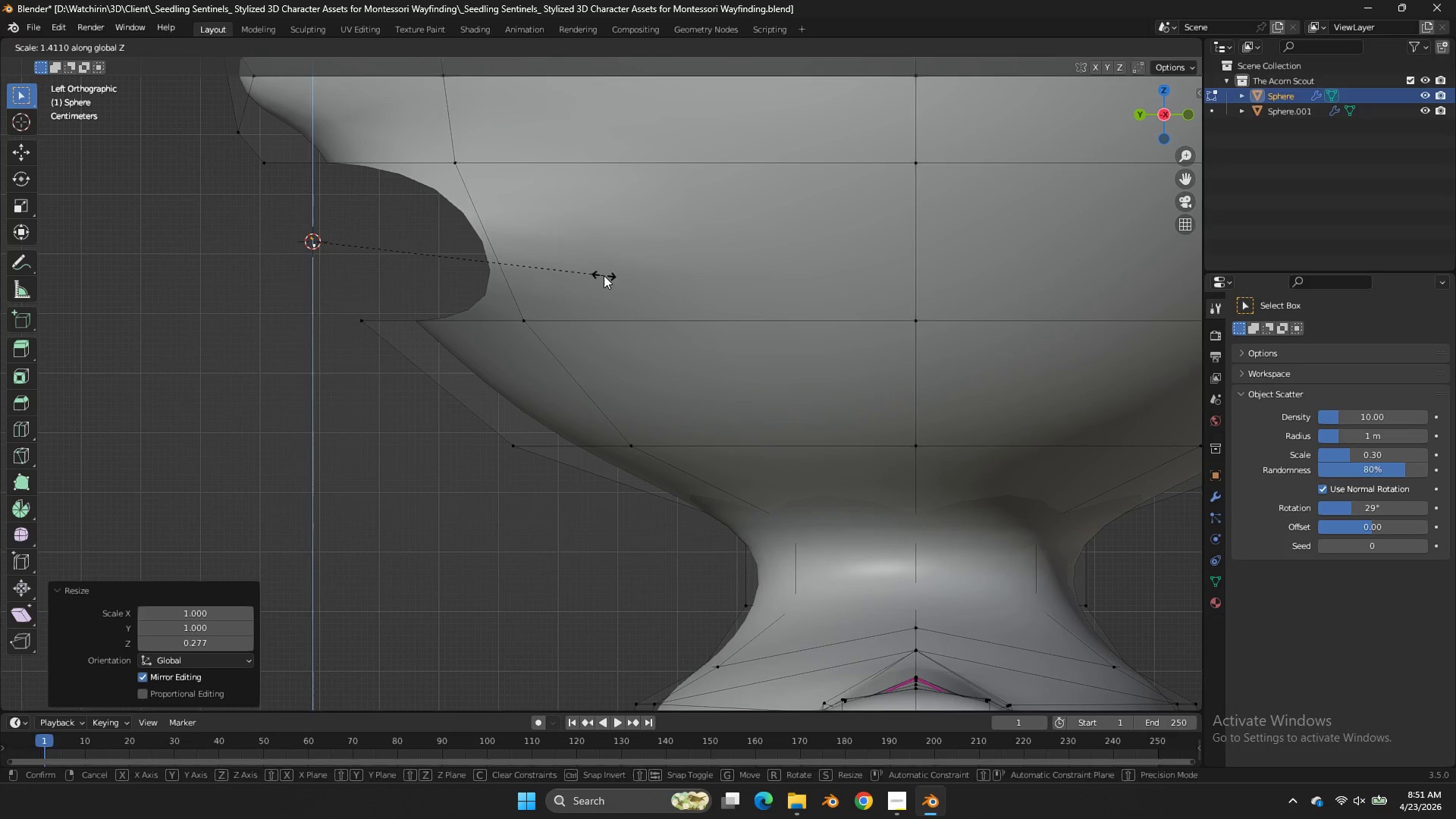 
left_click([604, 275])
 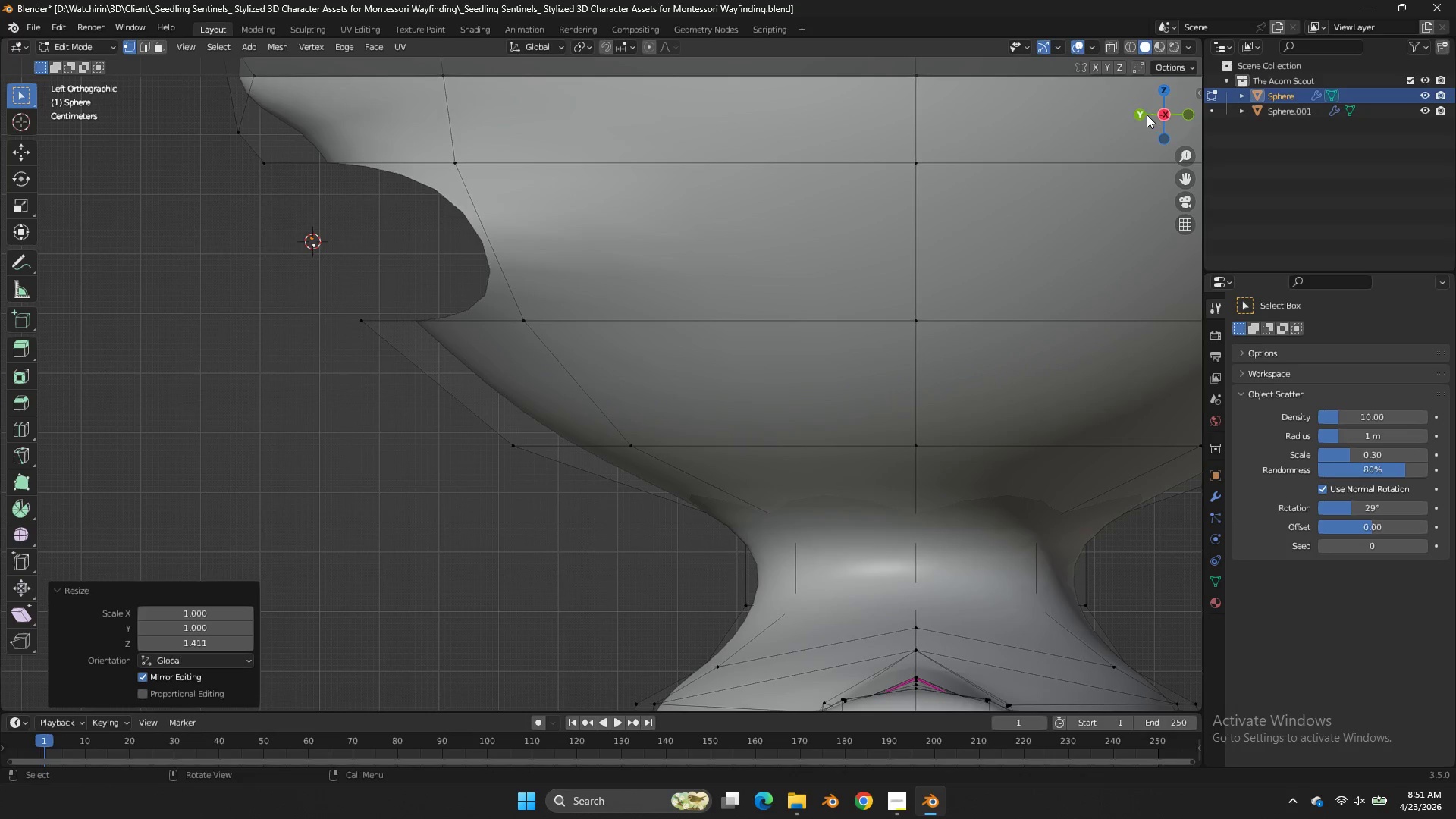 
left_click([1143, 112])
 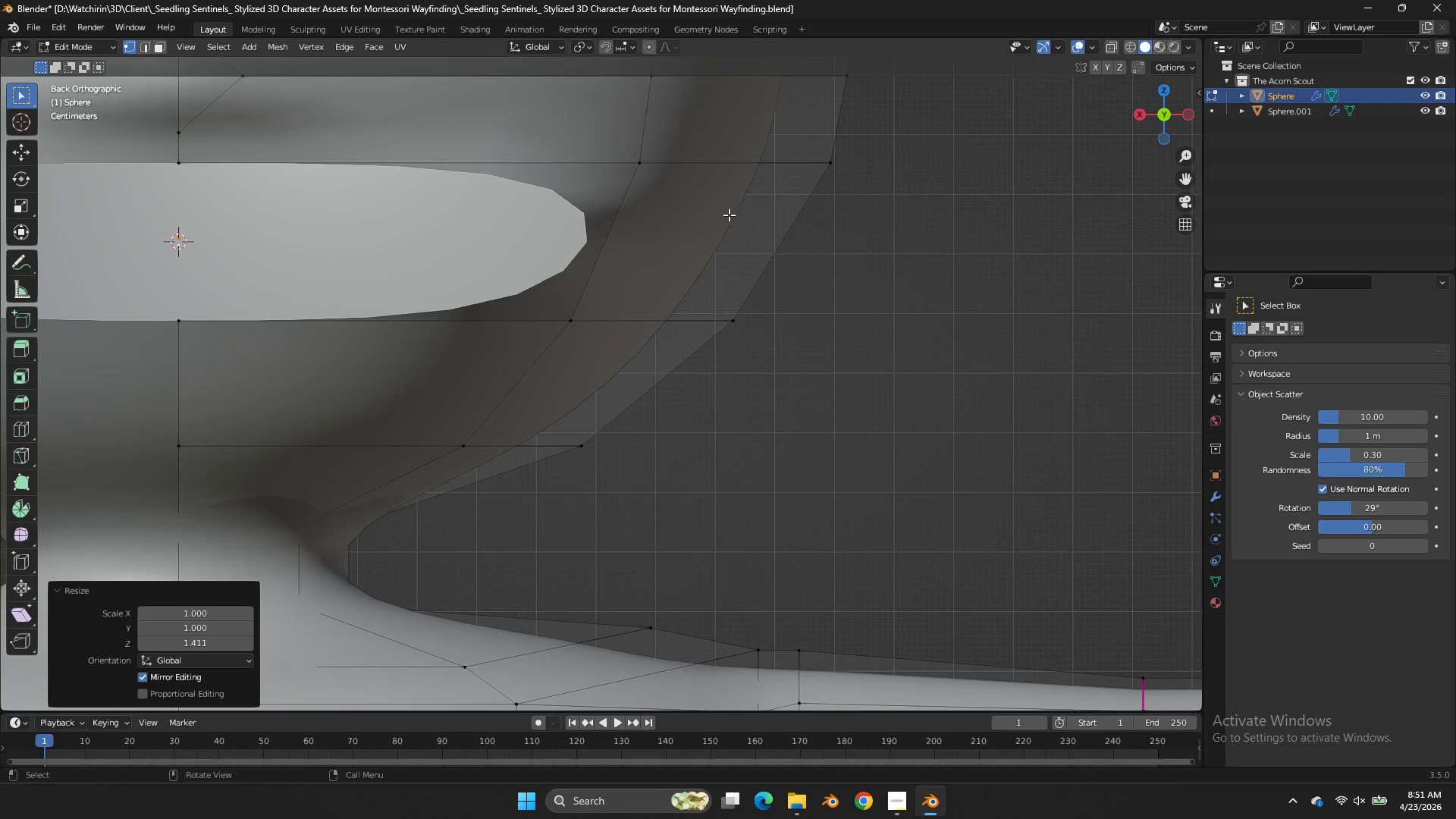 
scroll: coordinate [729, 215], scroll_direction: down, amount: 3.0
 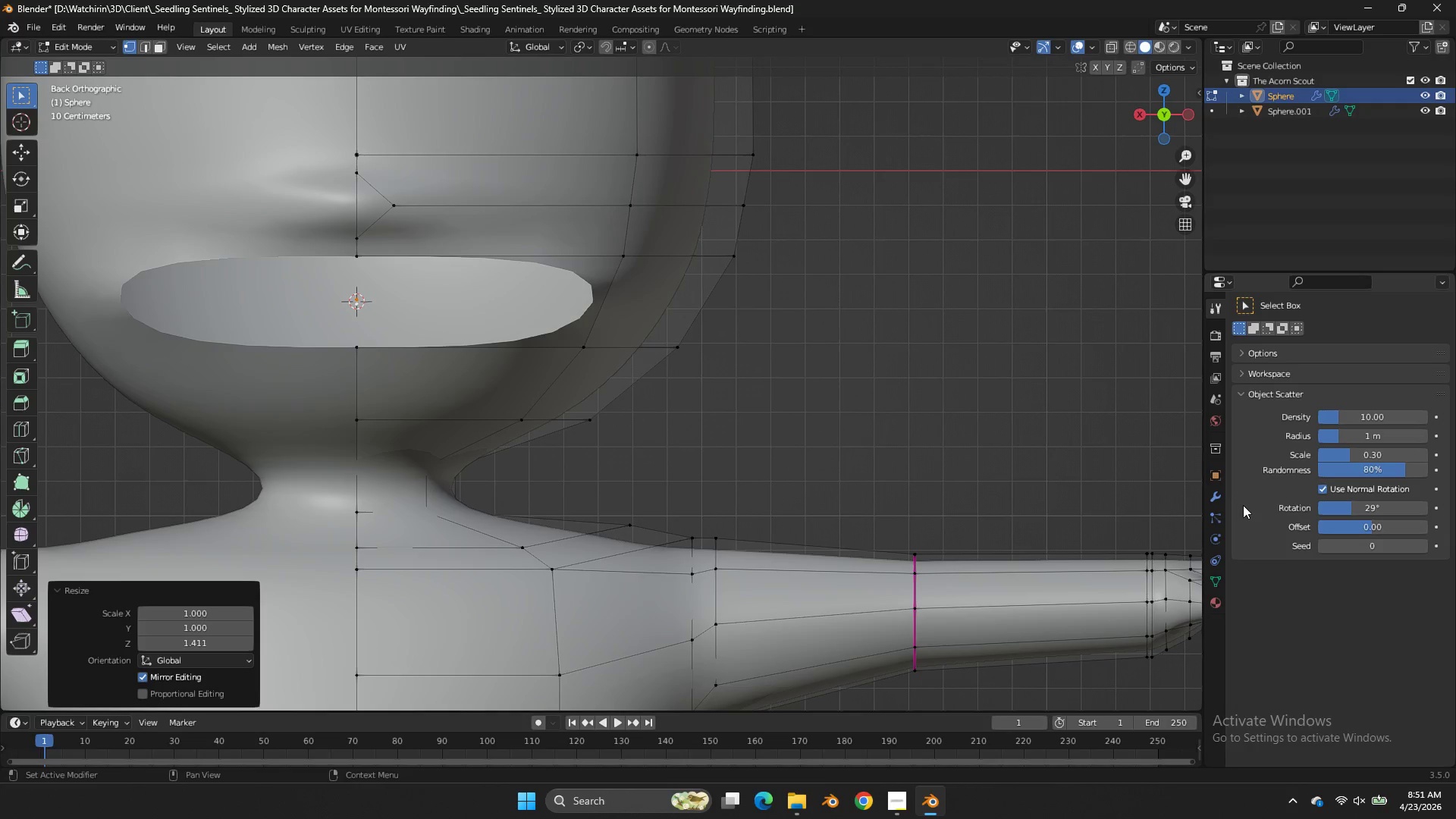 
left_click([1219, 497])
 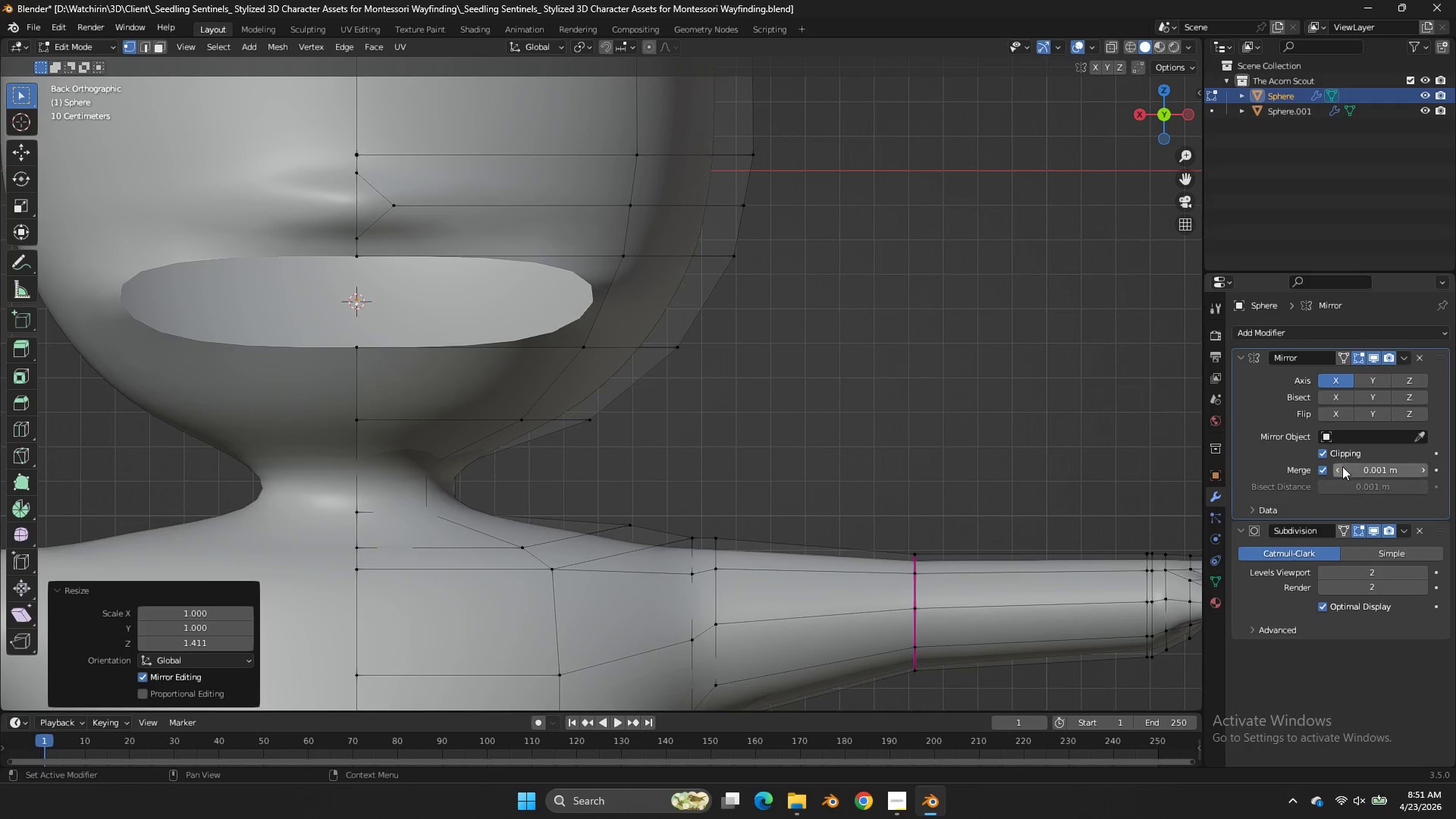 
left_click([1335, 455])
 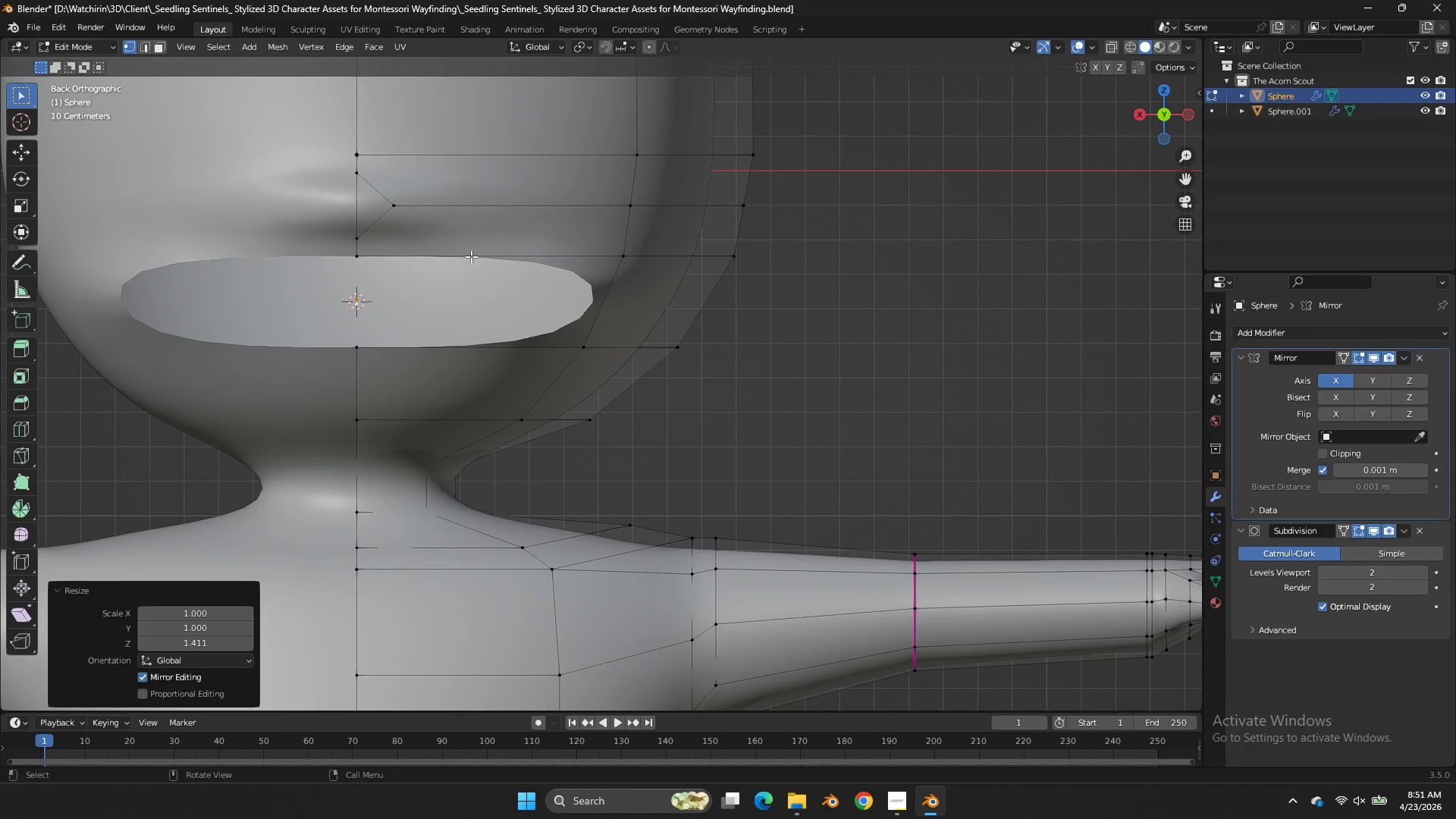 
type(ex)
 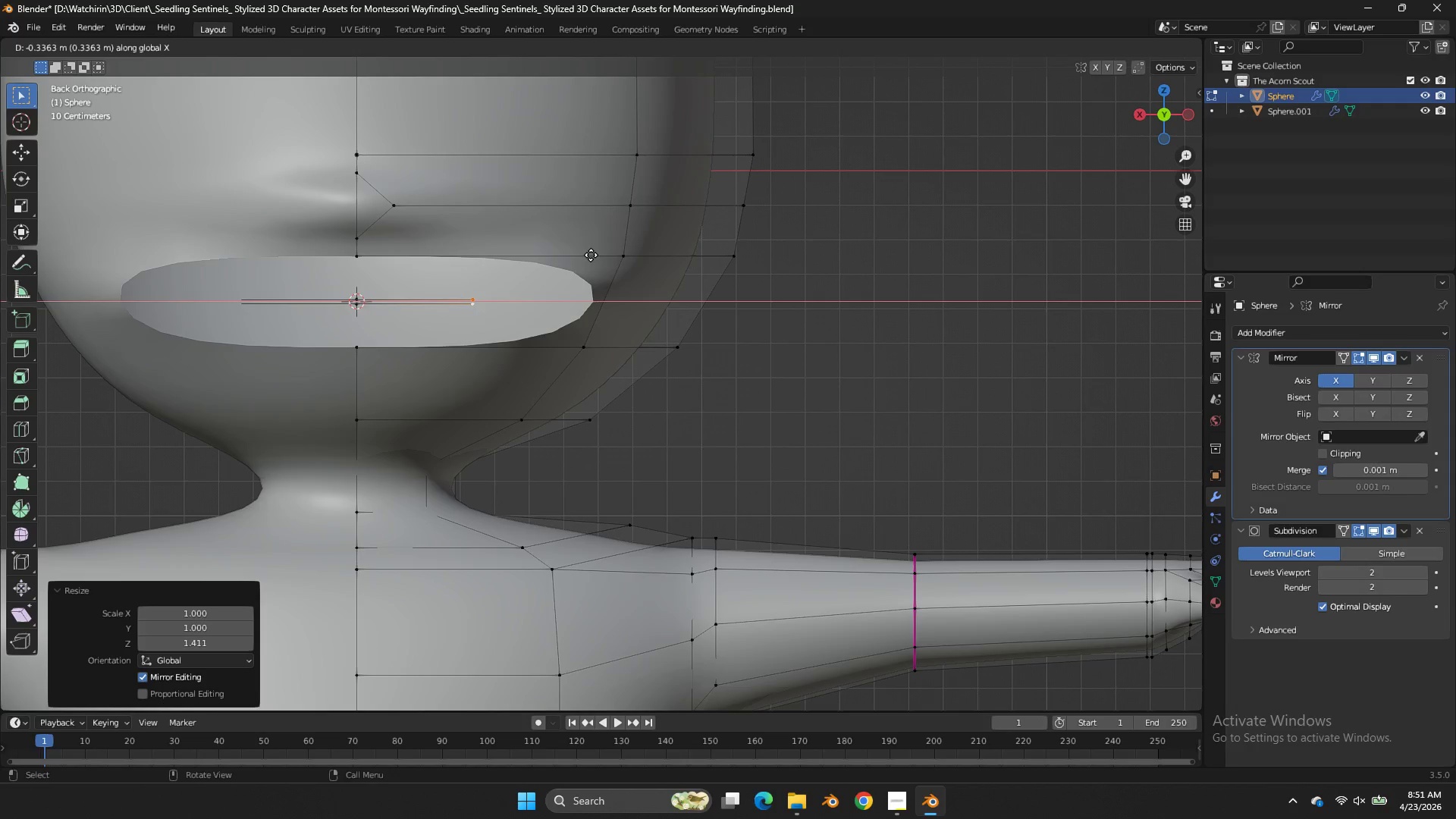 
left_click([604, 256])
 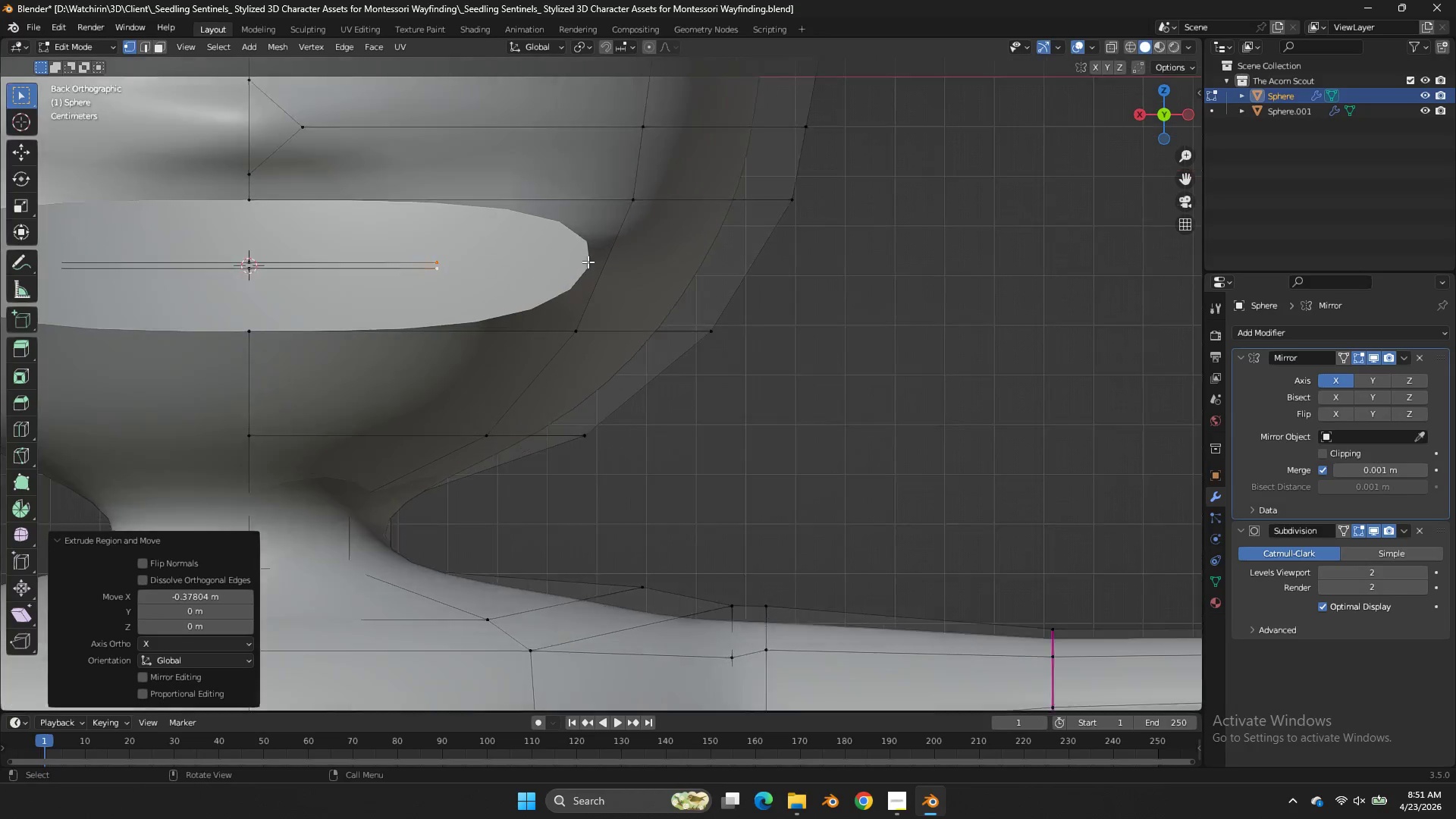 
scroll: coordinate [588, 262], scroll_direction: up, amount: 3.0
 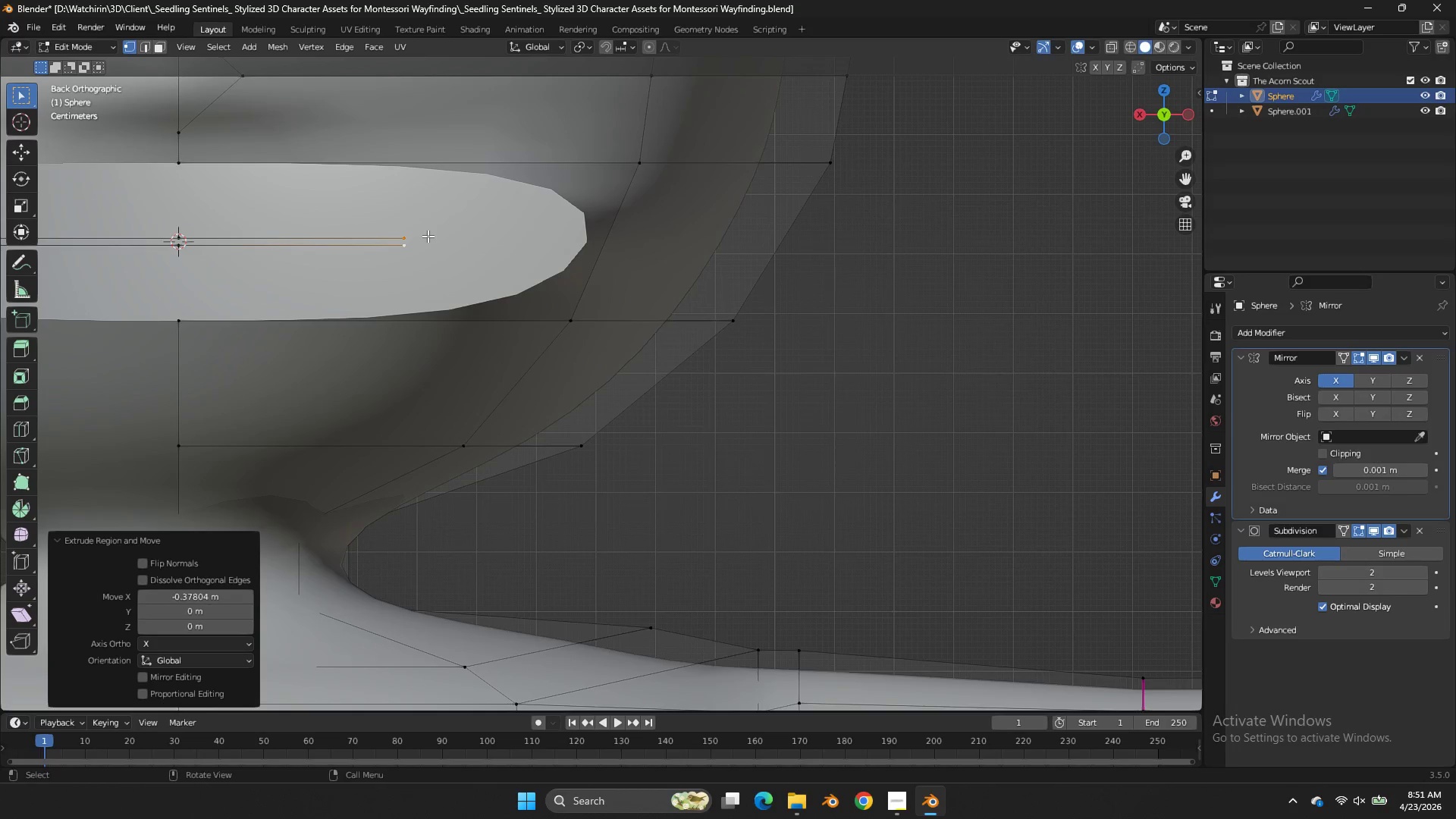 
double_click([428, 236])
 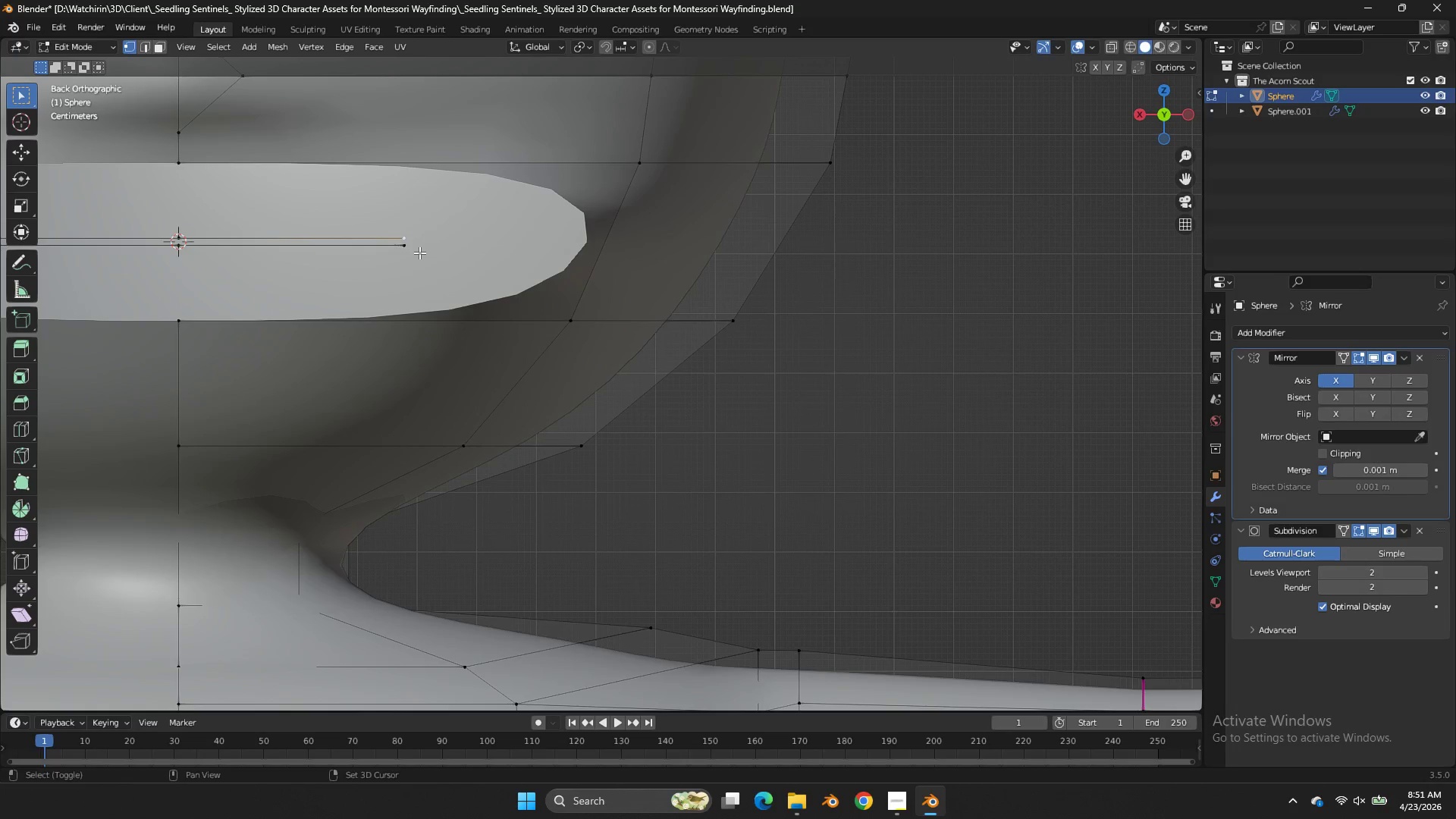 
hold_key(key=ShiftLeft, duration=0.5)
triple_click([419, 253])
 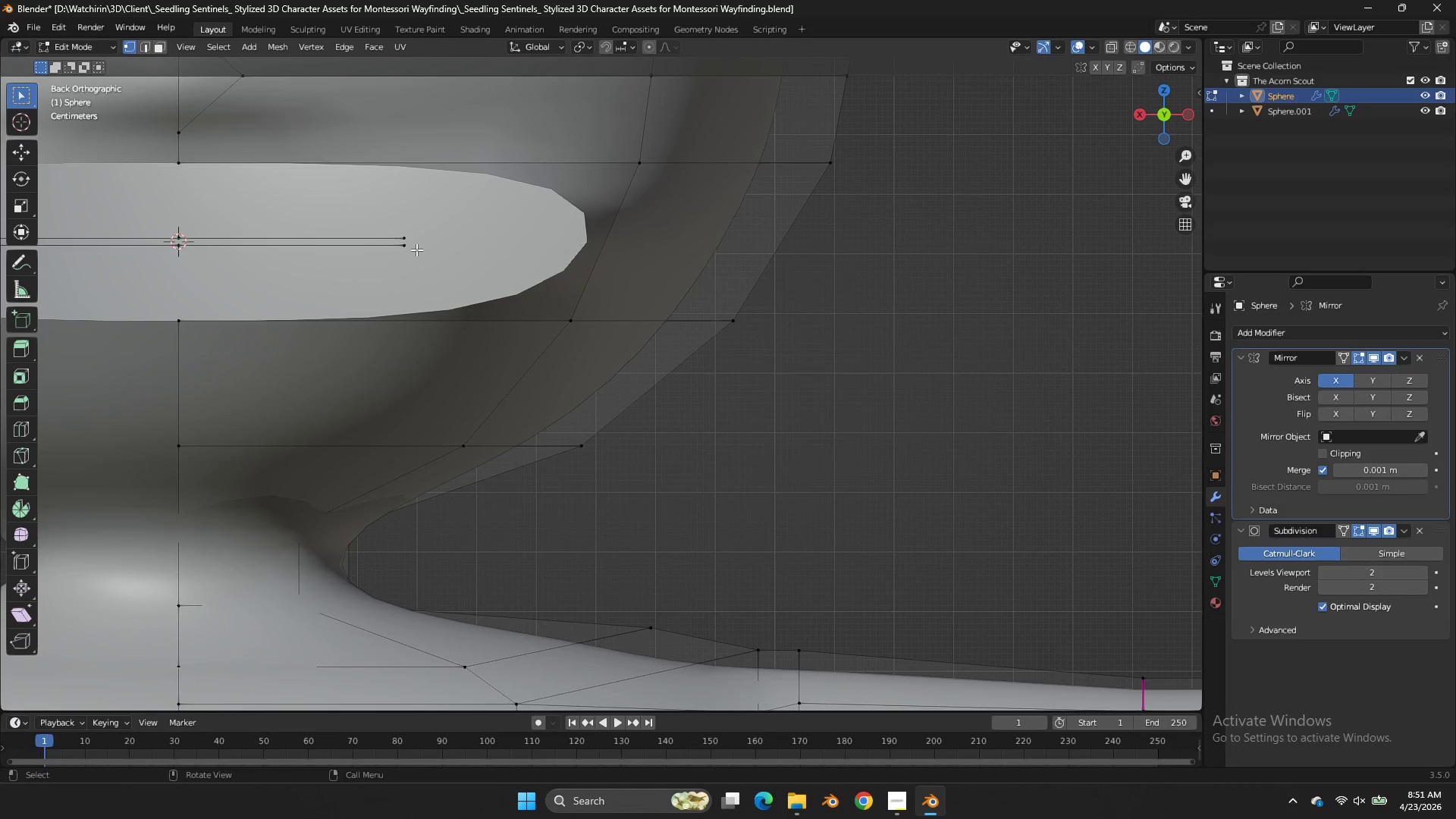 
left_click([416, 250])
 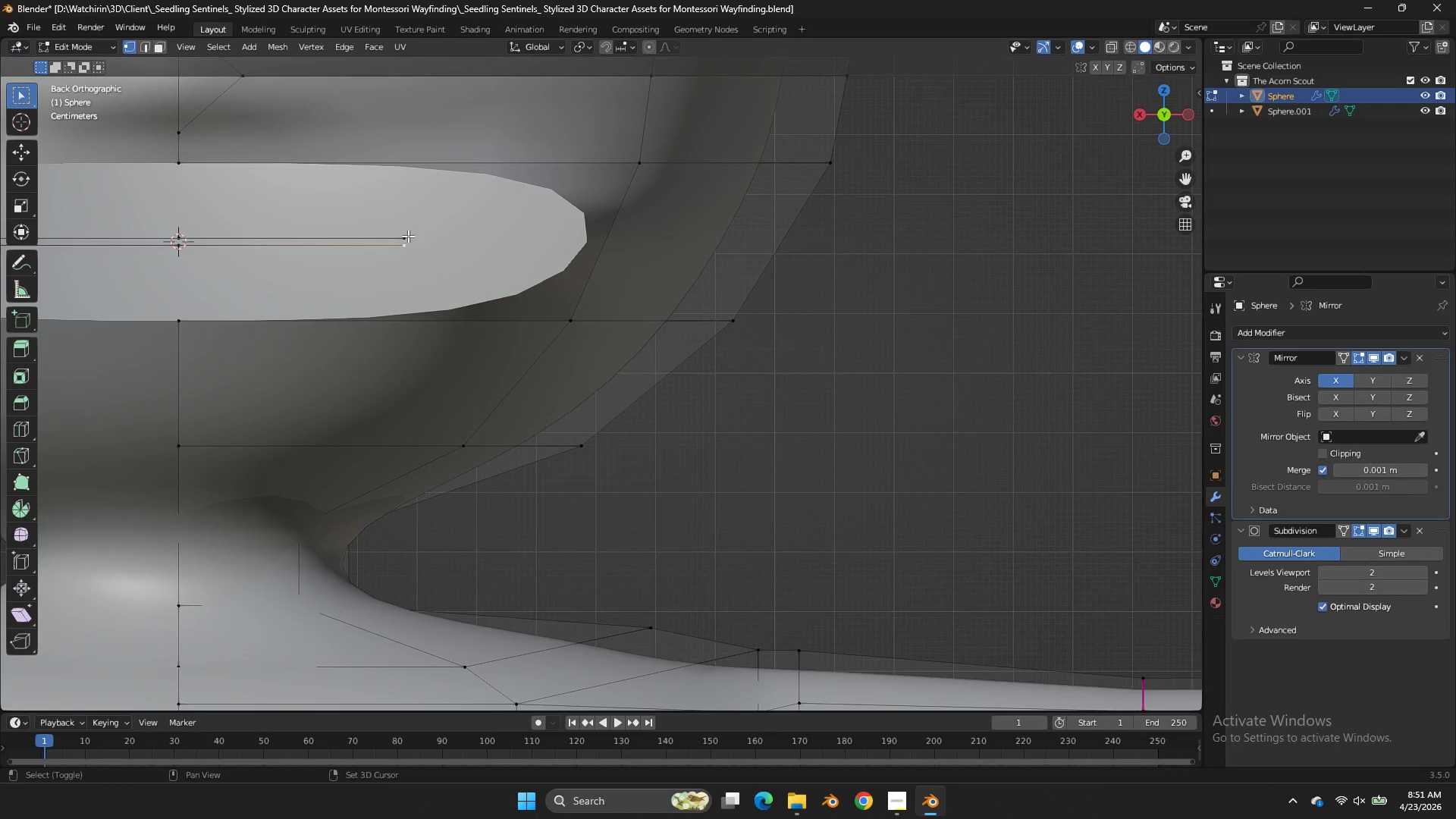 
hold_key(key=ShiftLeft, duration=0.56)
left_click([408, 236])
 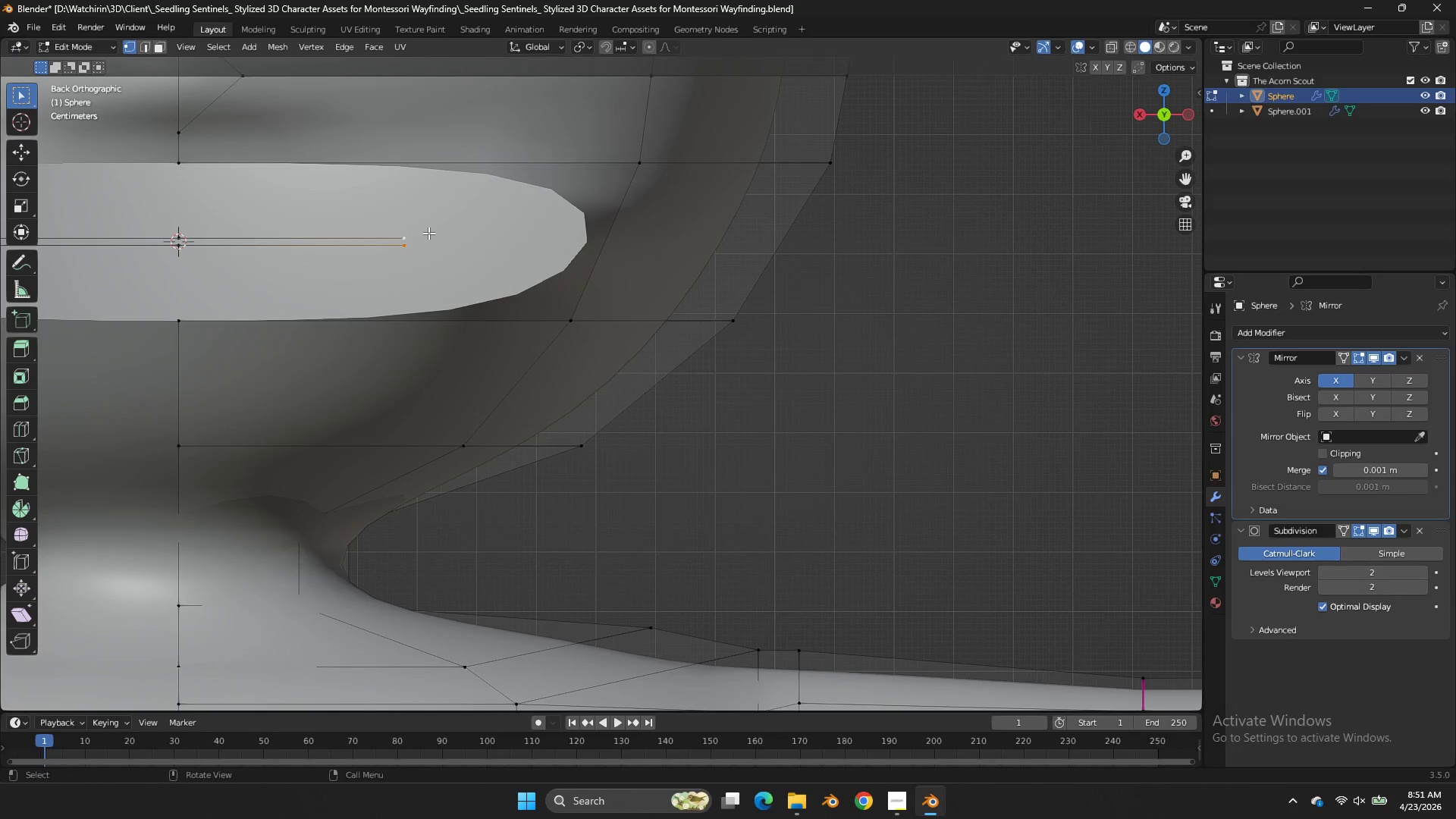 
key(F)
 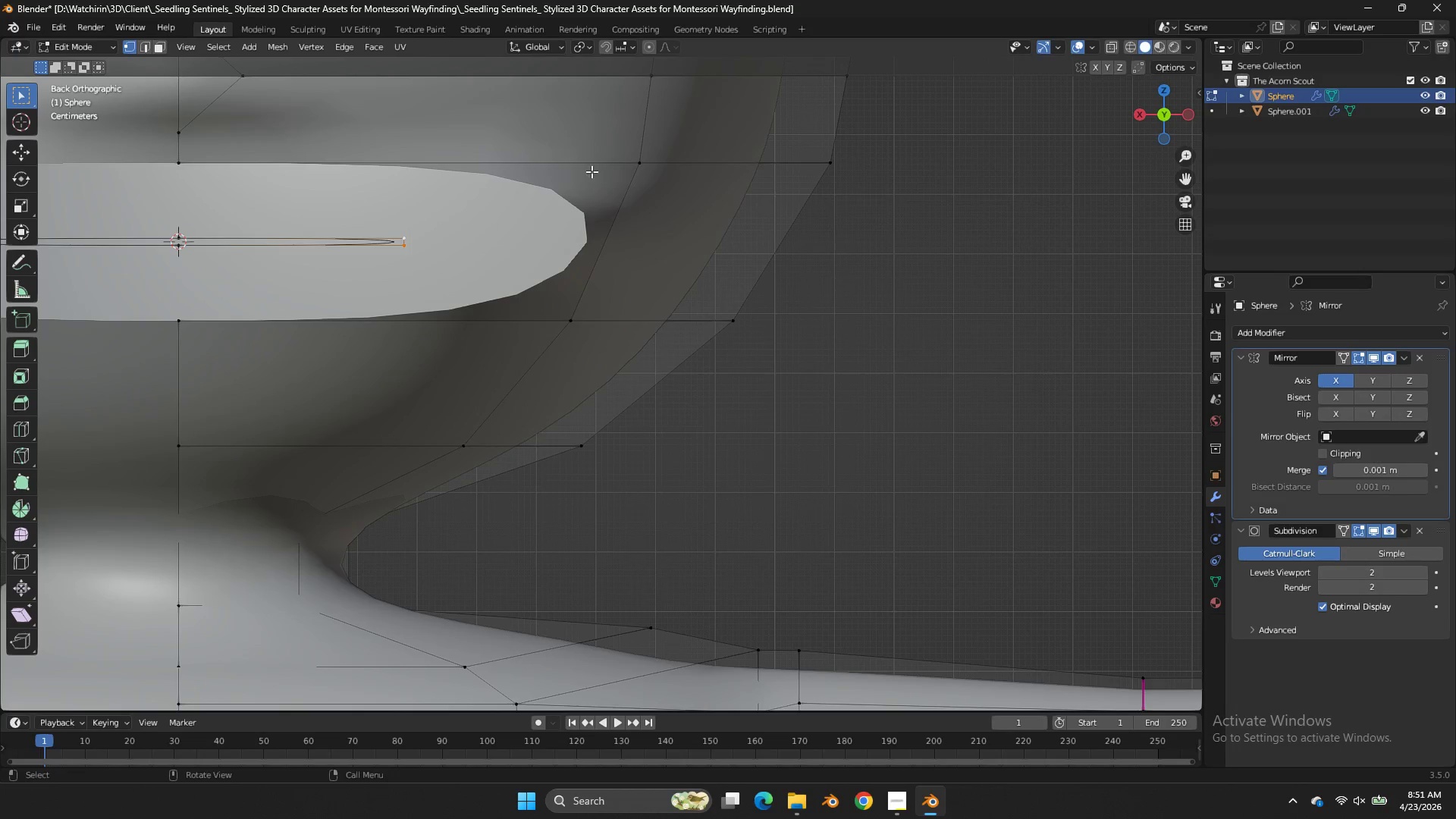 
hold_key(key=ShiftLeft, duration=1.41)
left_click([627, 158])
 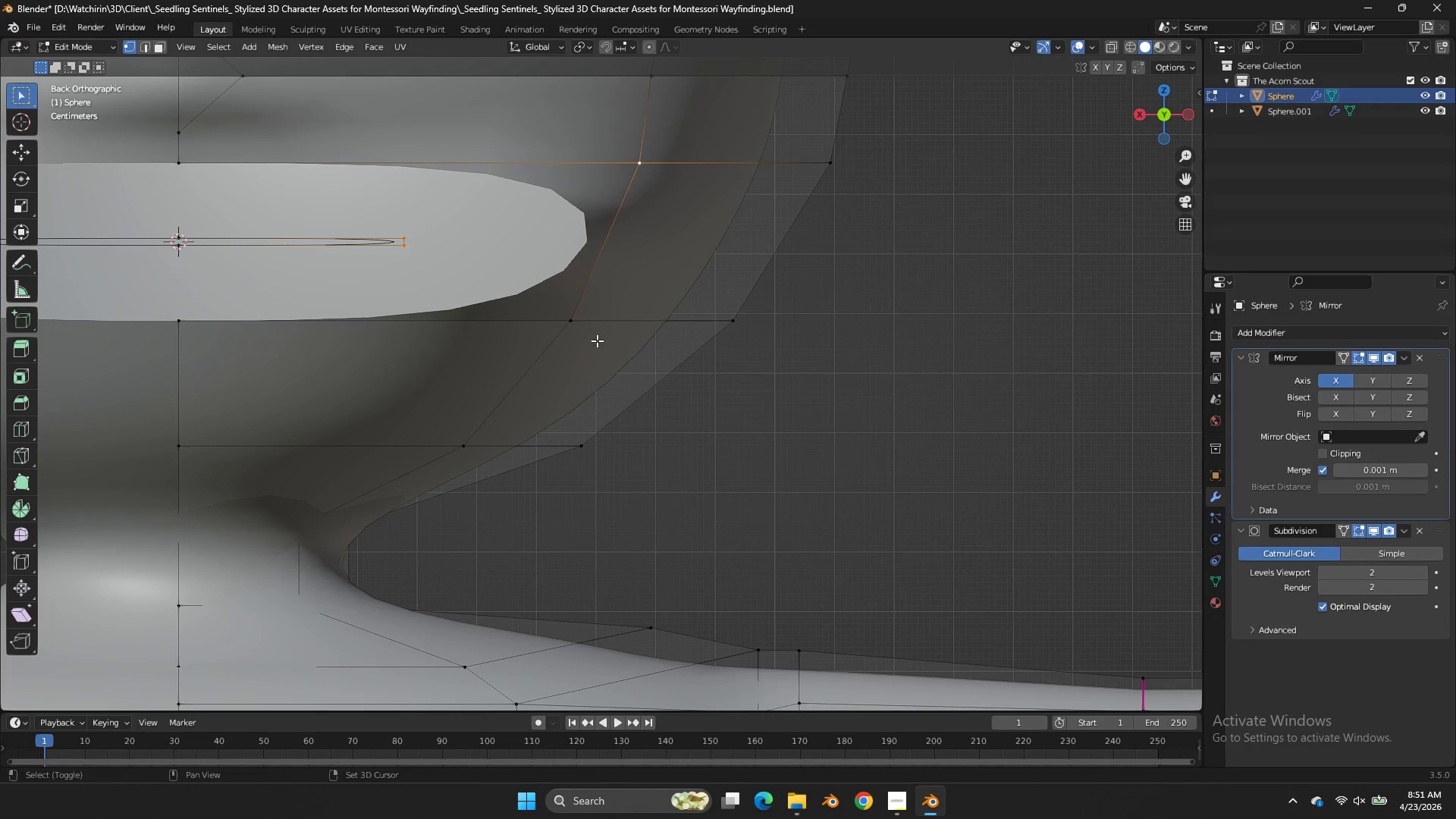 
left_click([596, 340])
 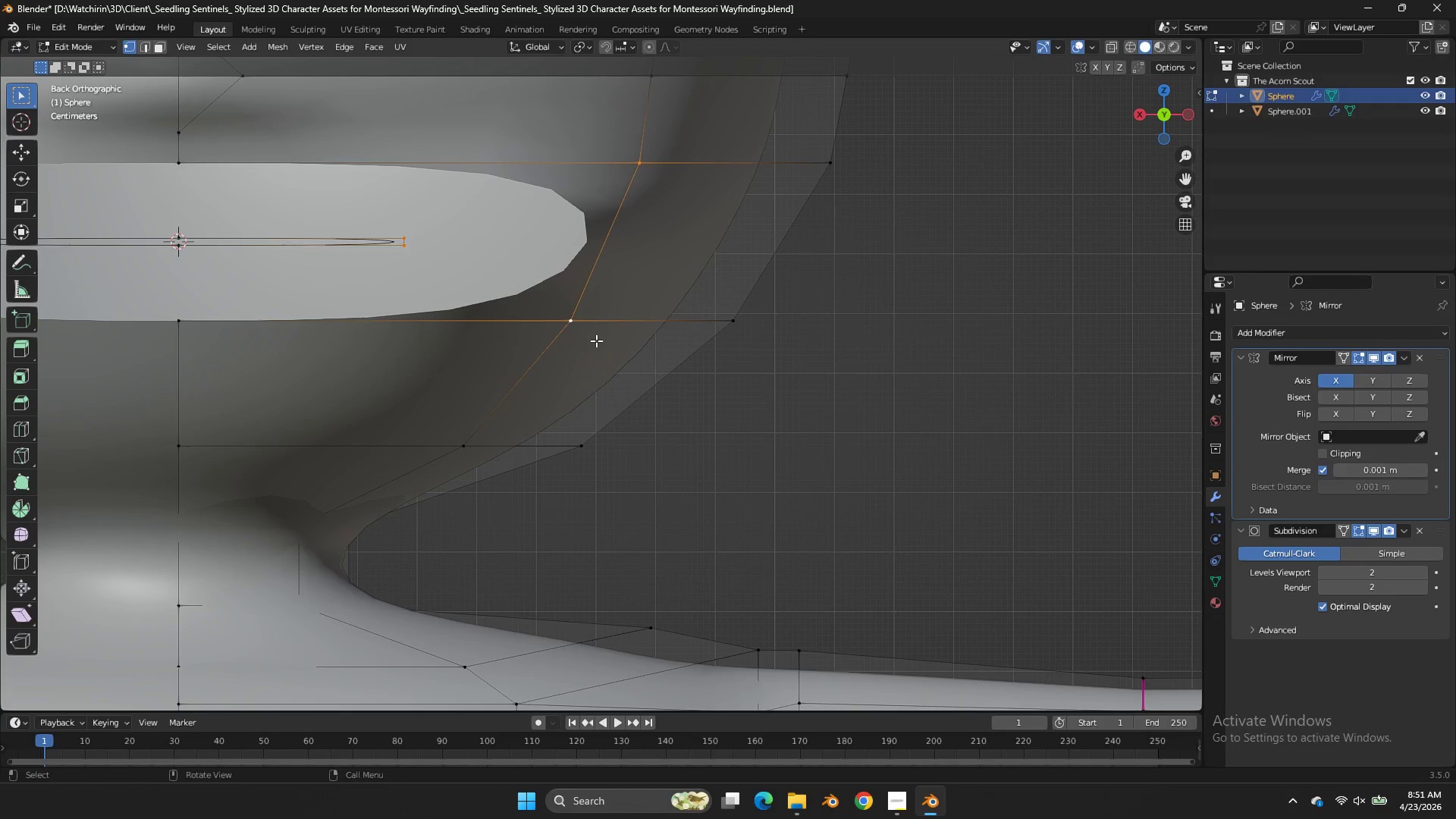 
key(F)
 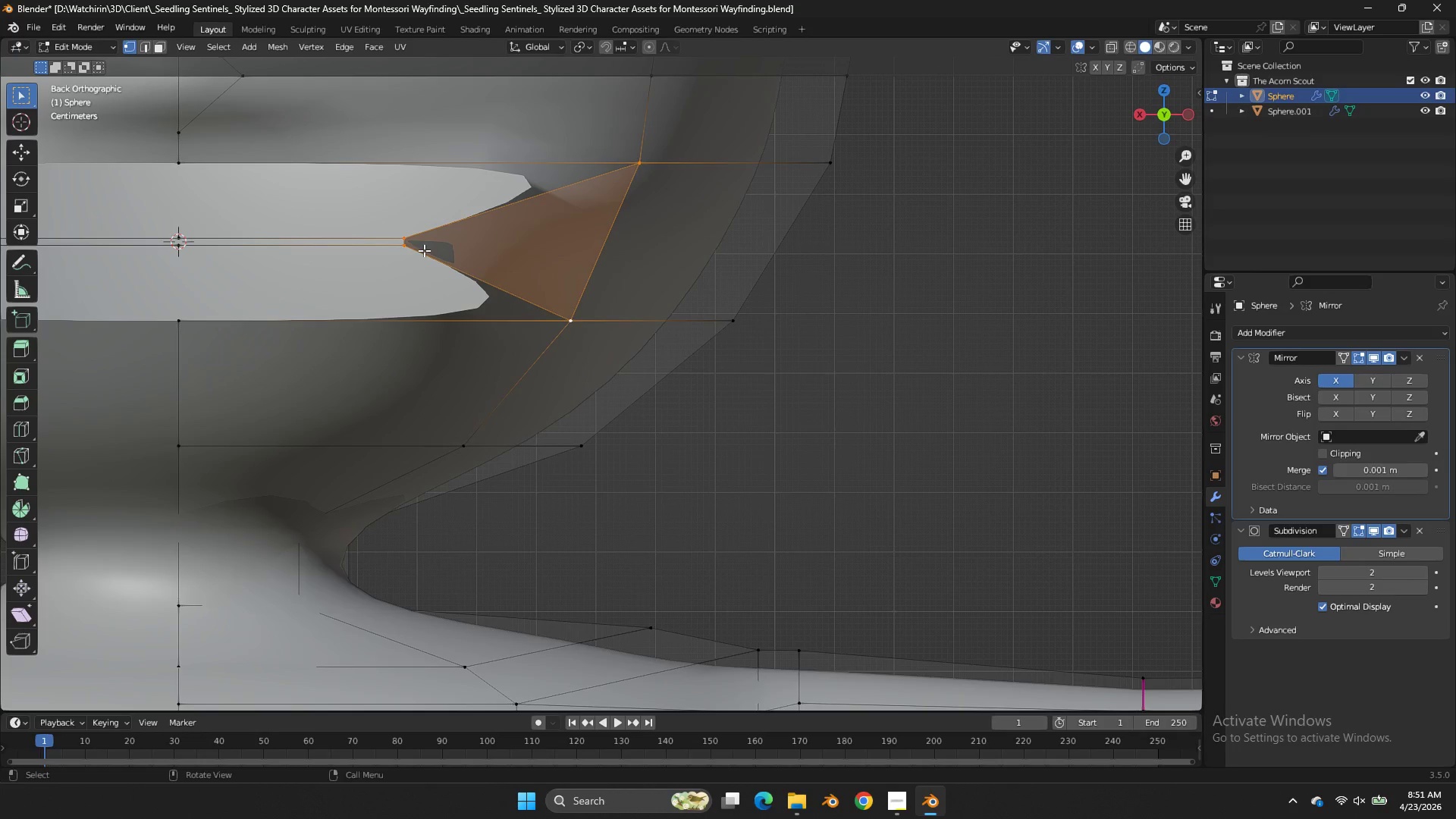 
left_click([401, 243])
 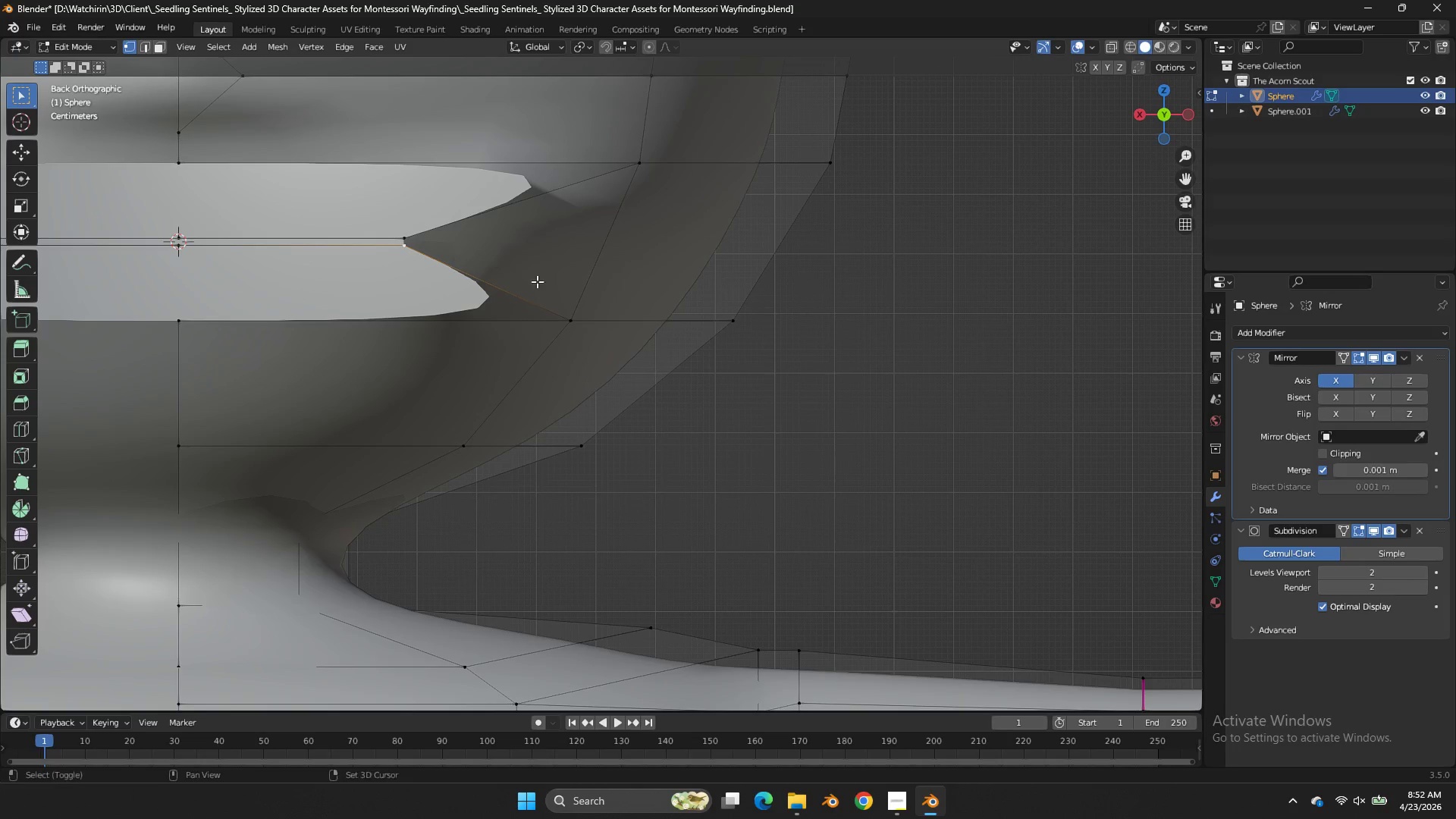 
hold_key(key=ShiftLeft, duration=0.8)
 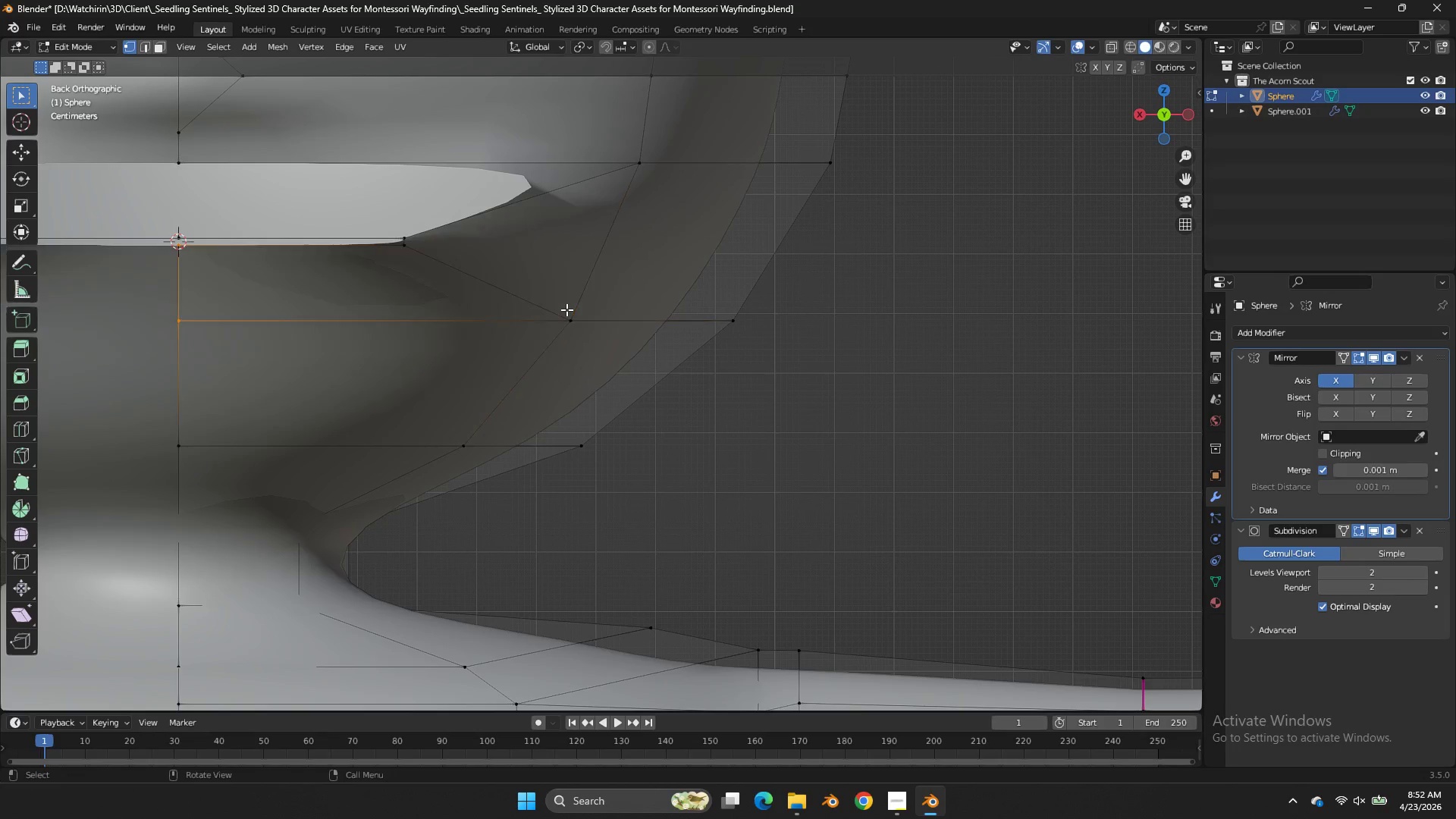 
key(F)
 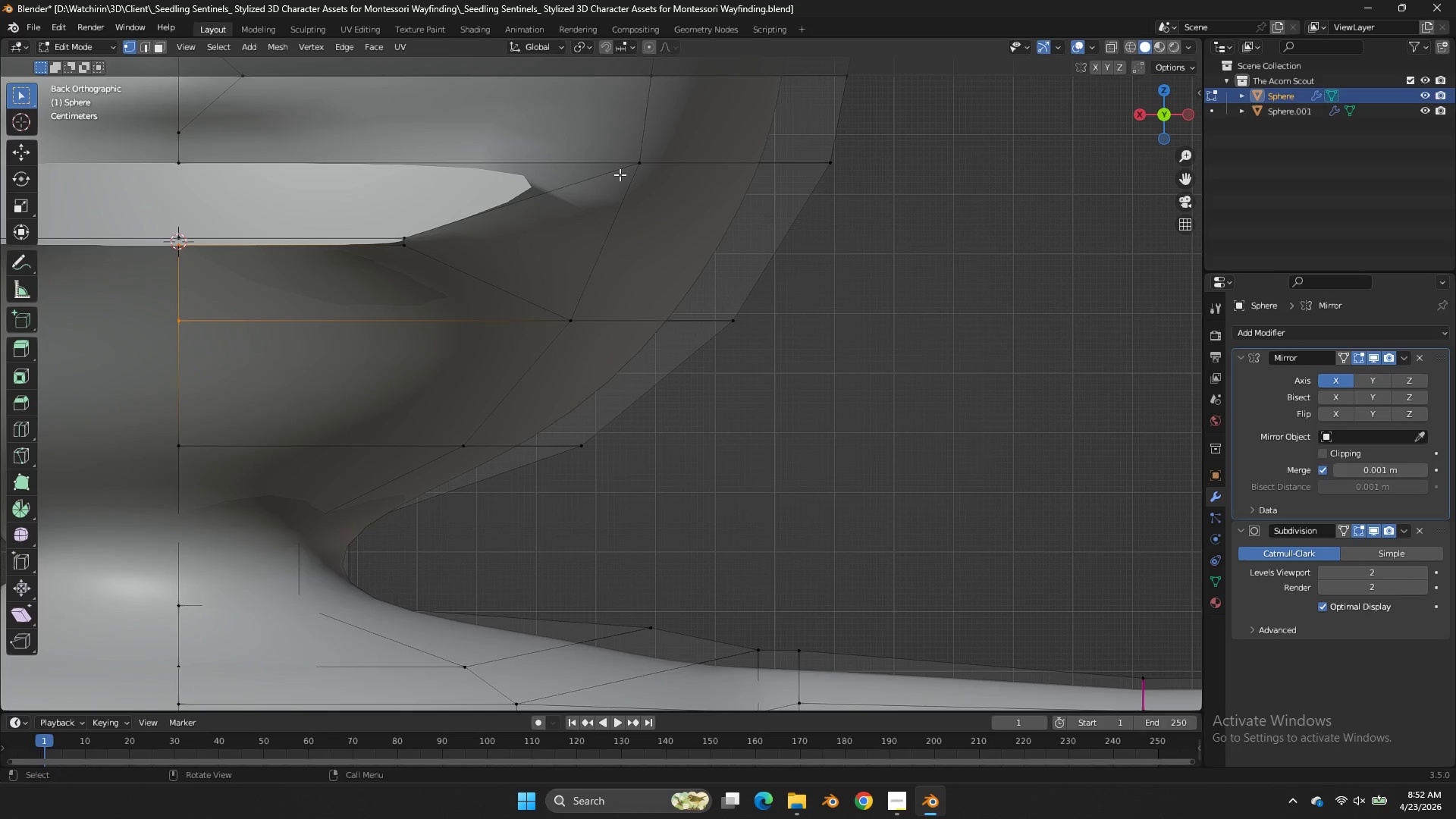 
left_click([620, 174])
 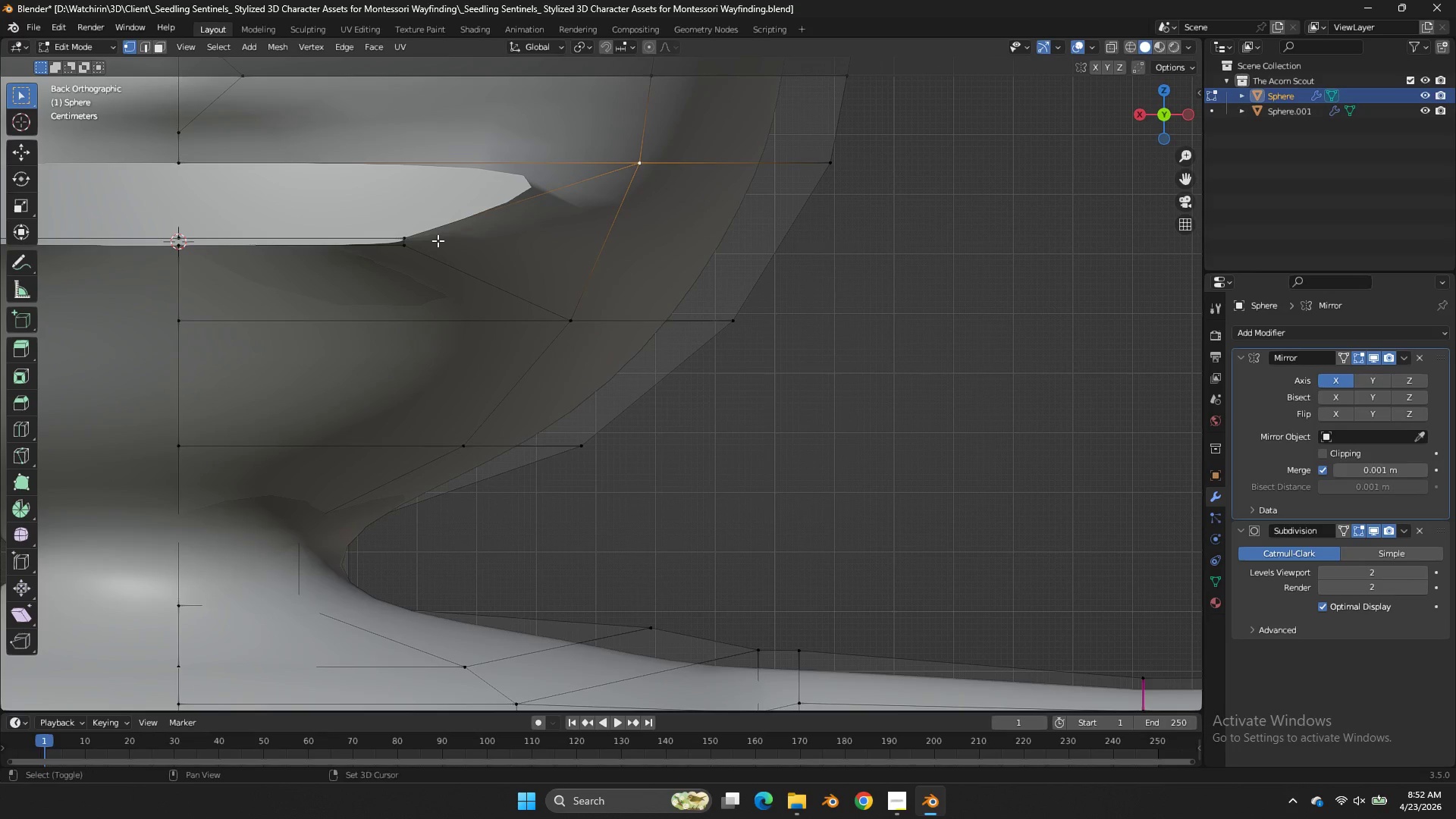 
hold_key(key=ShiftLeft, duration=0.89)
 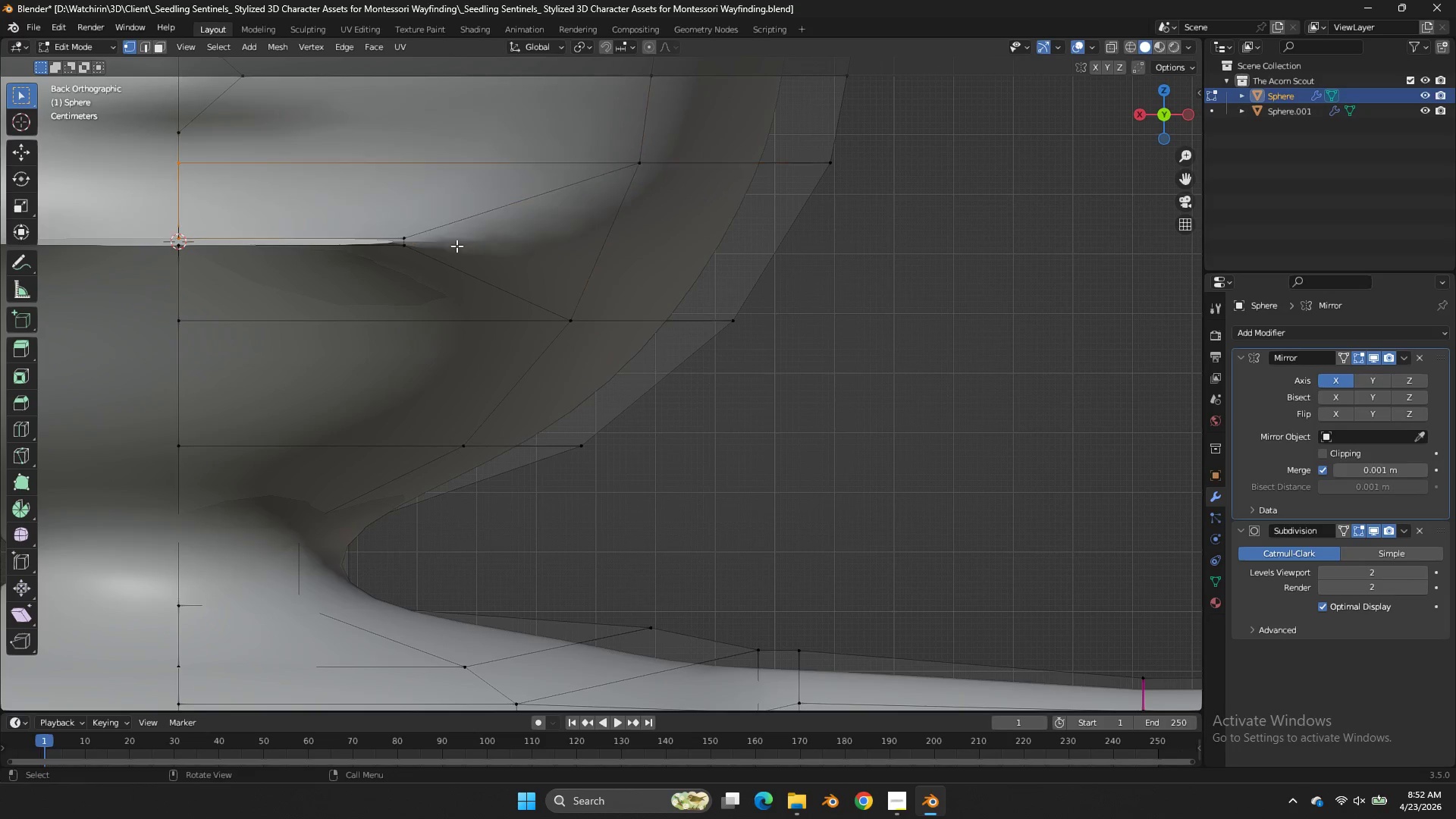 
key(F)
 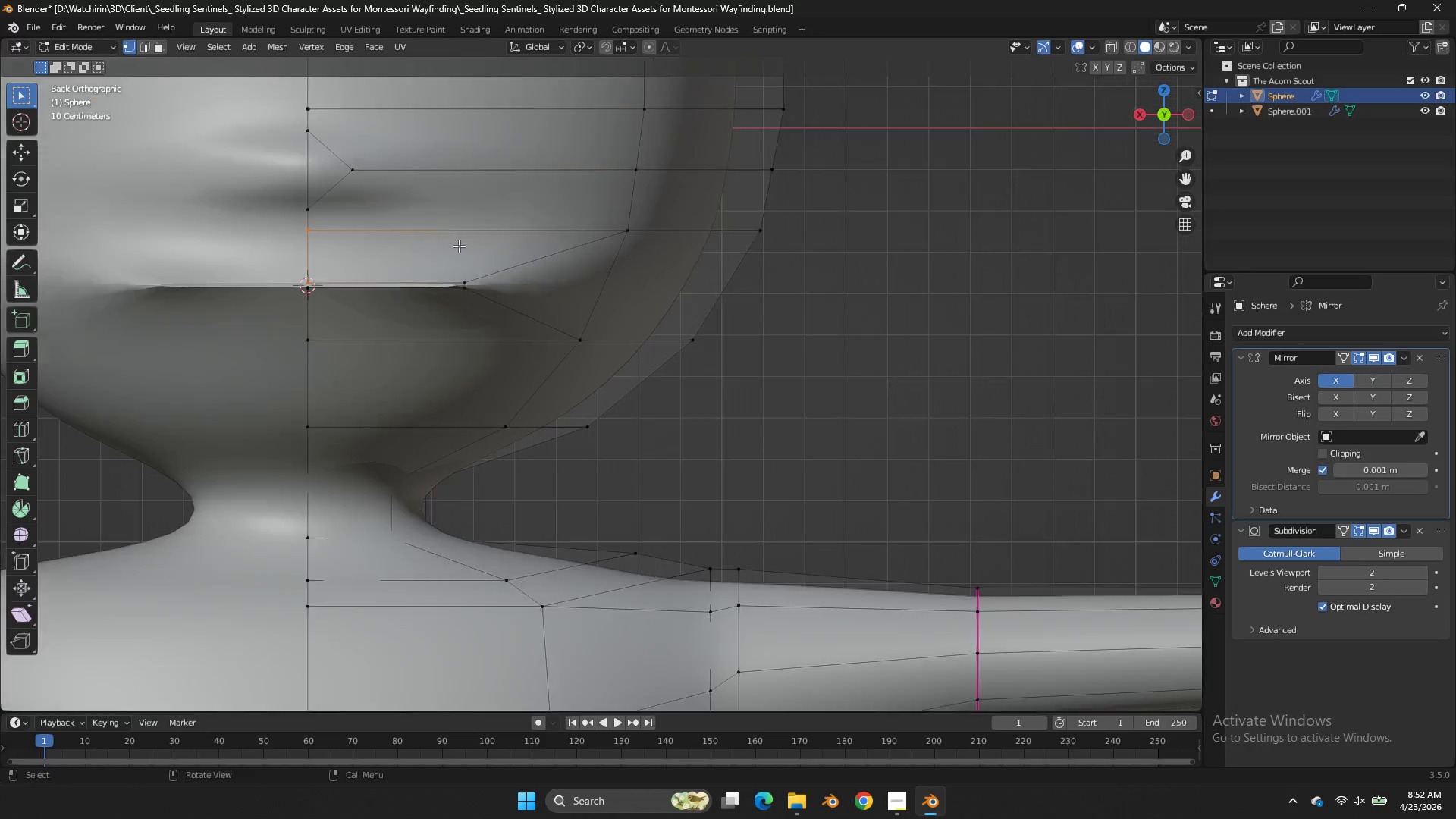 
key(Tab)
 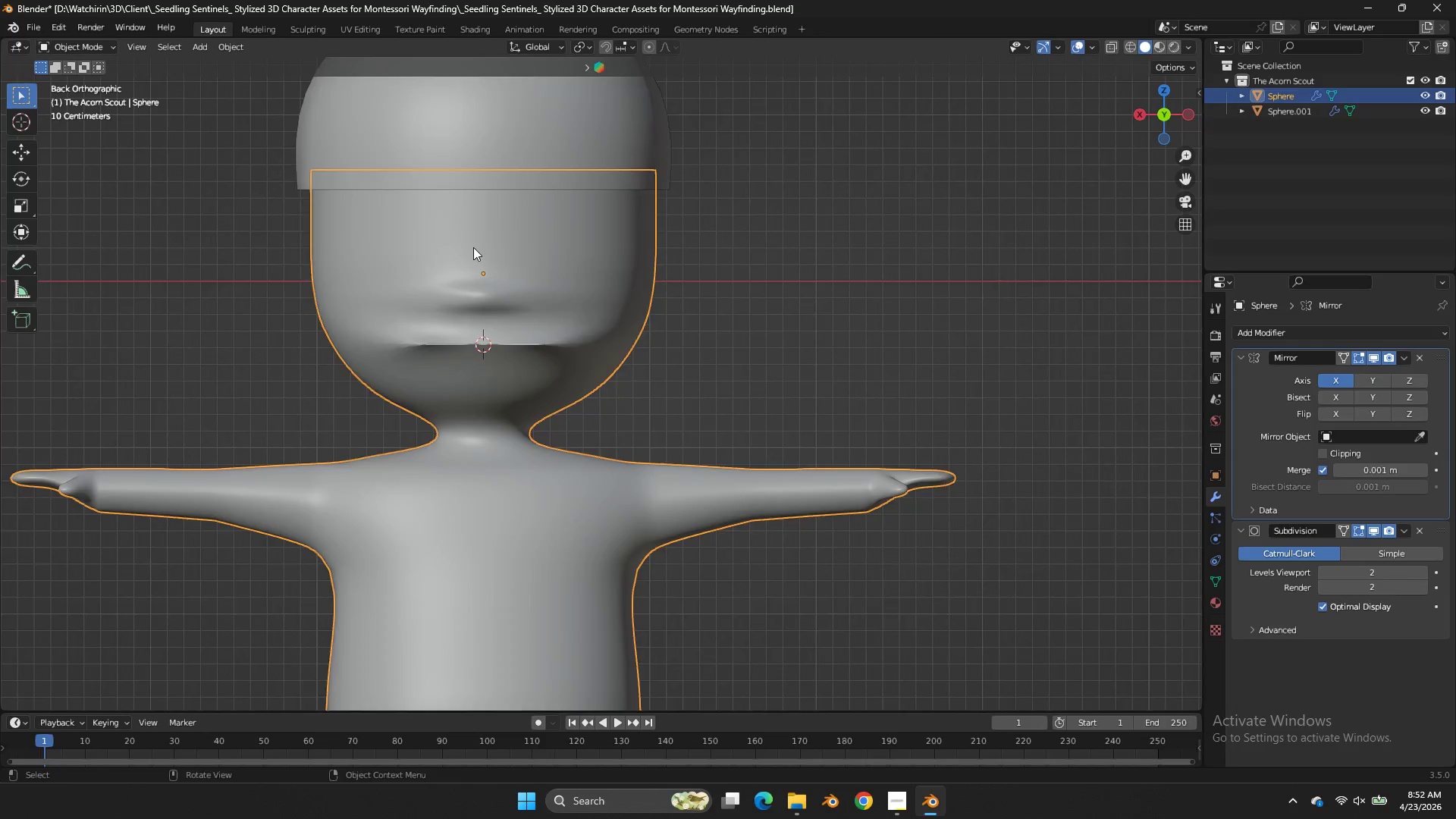 
scroll: coordinate [459, 246], scroll_direction: down, amount: 4.0
 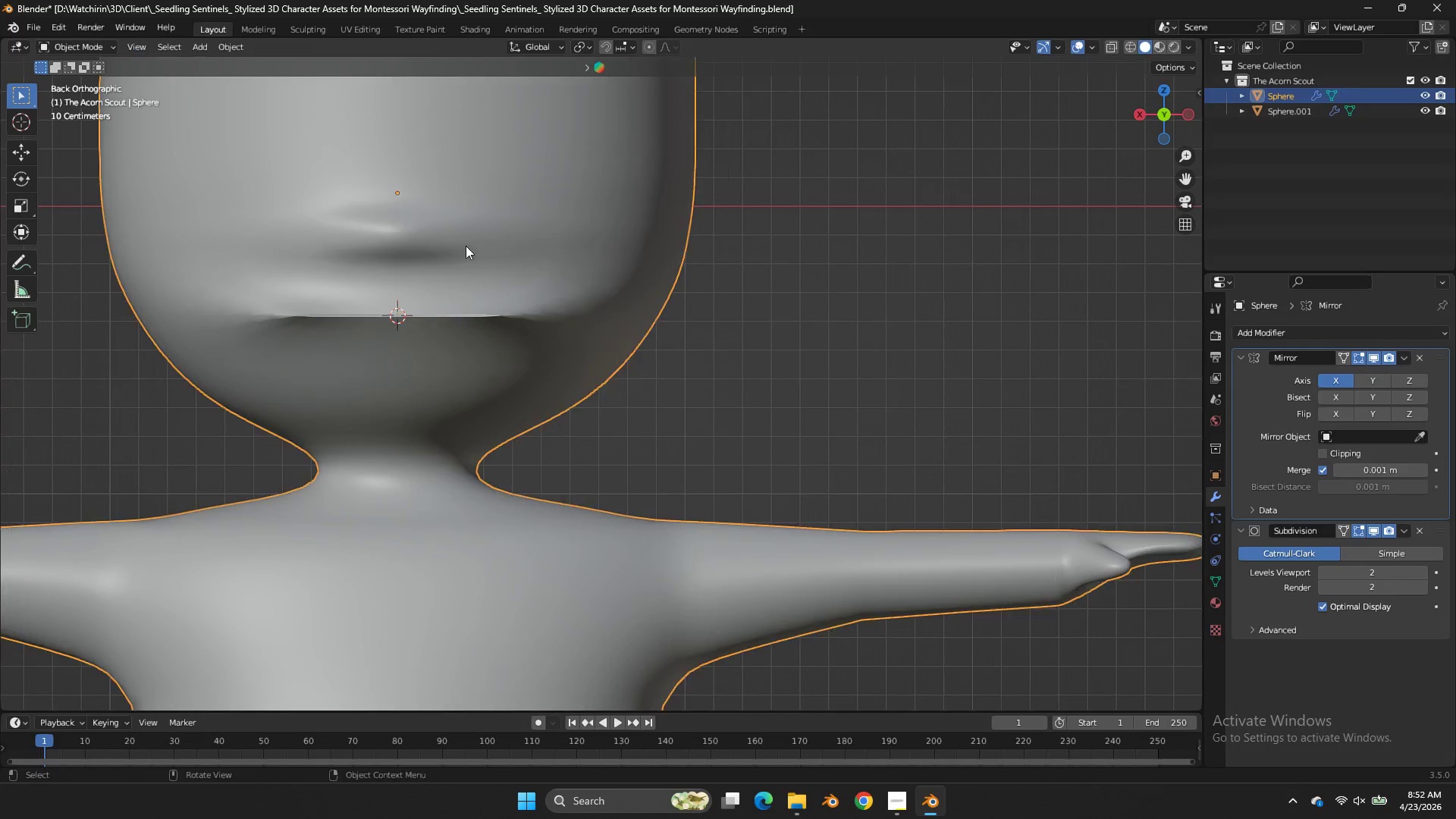 
key(Tab)
 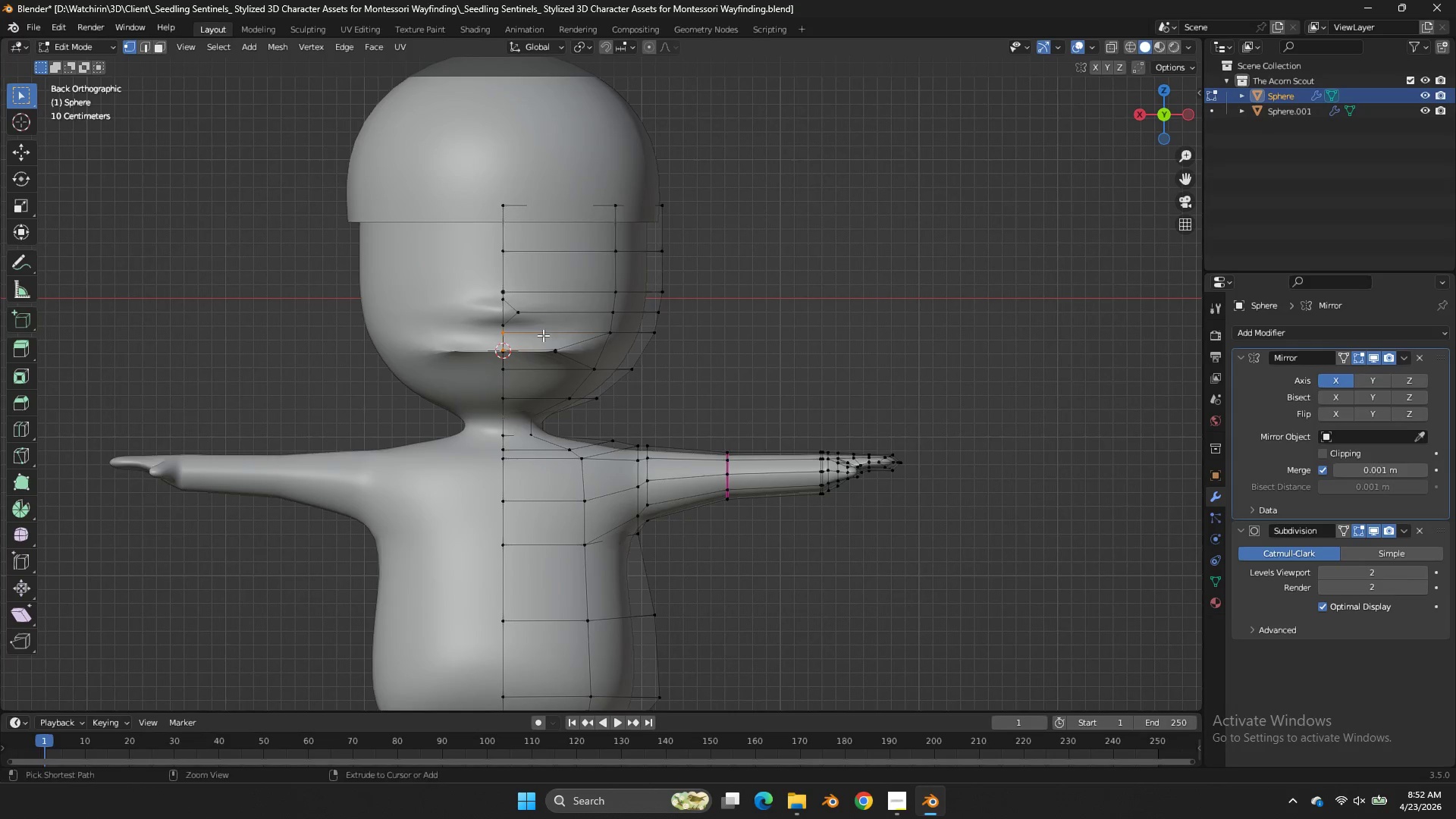 
scroll: coordinate [473, 247], scroll_direction: down, amount: 4.0
 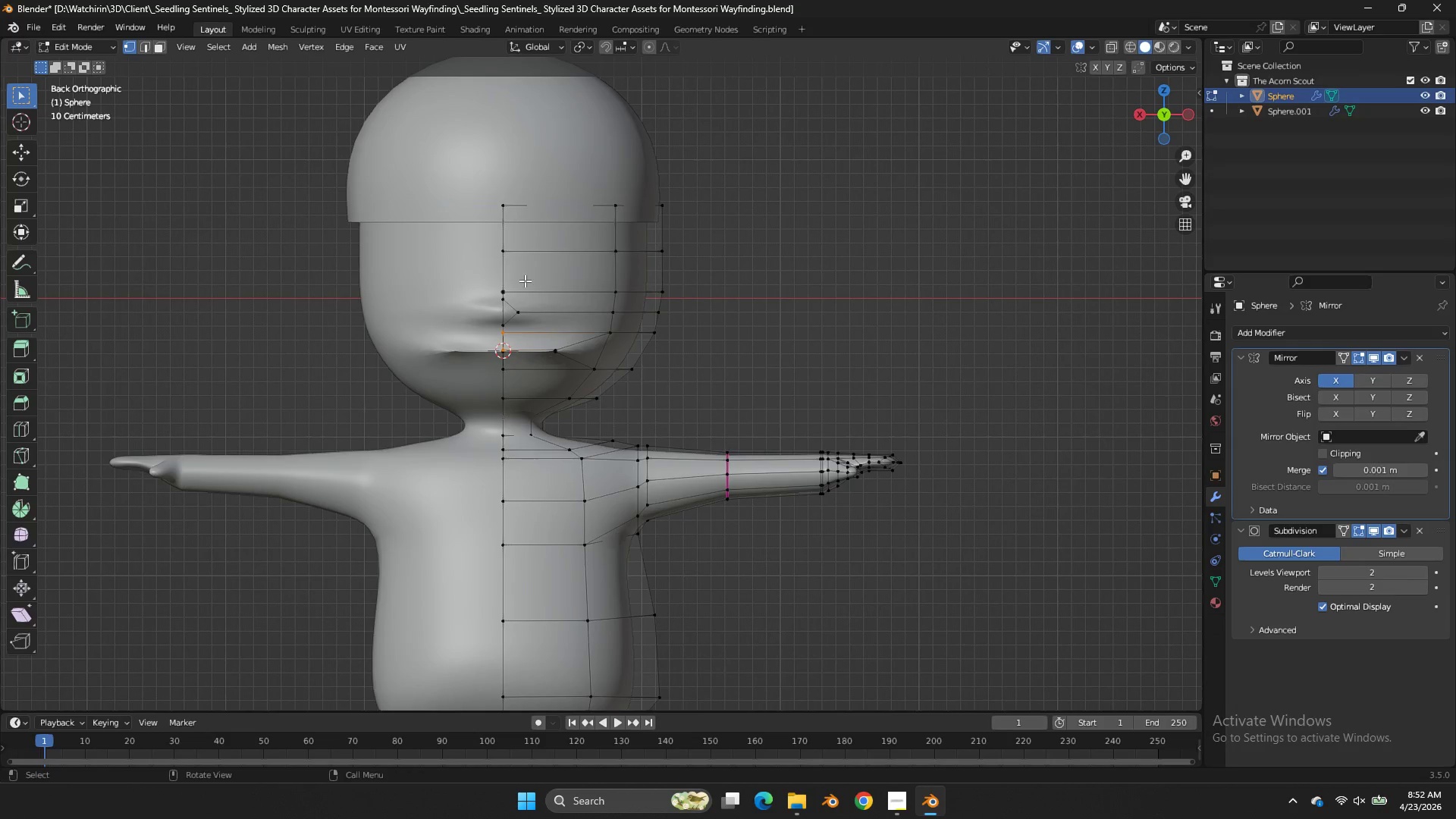 
key(Control+R)
 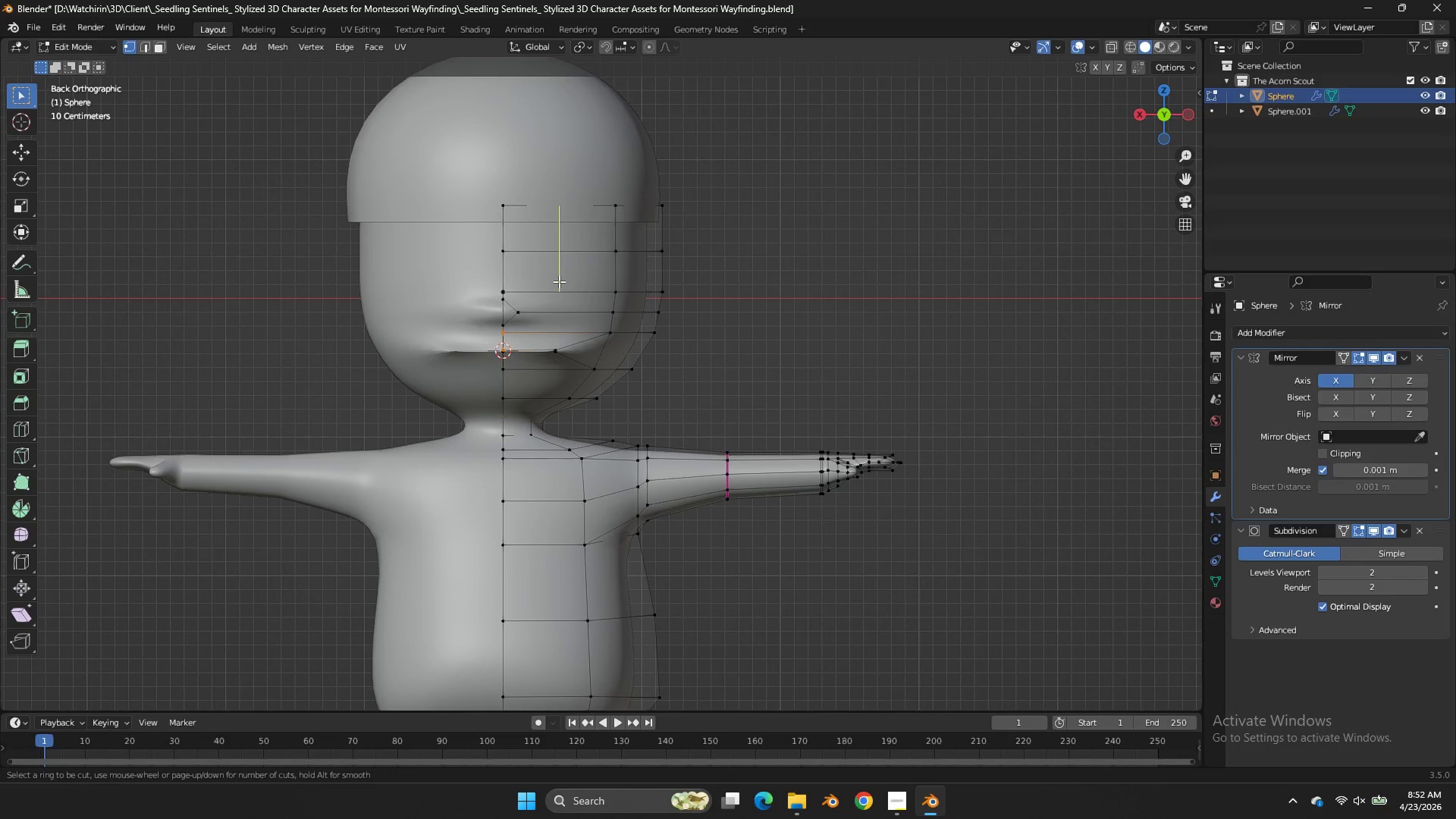 
double_click([559, 281])
 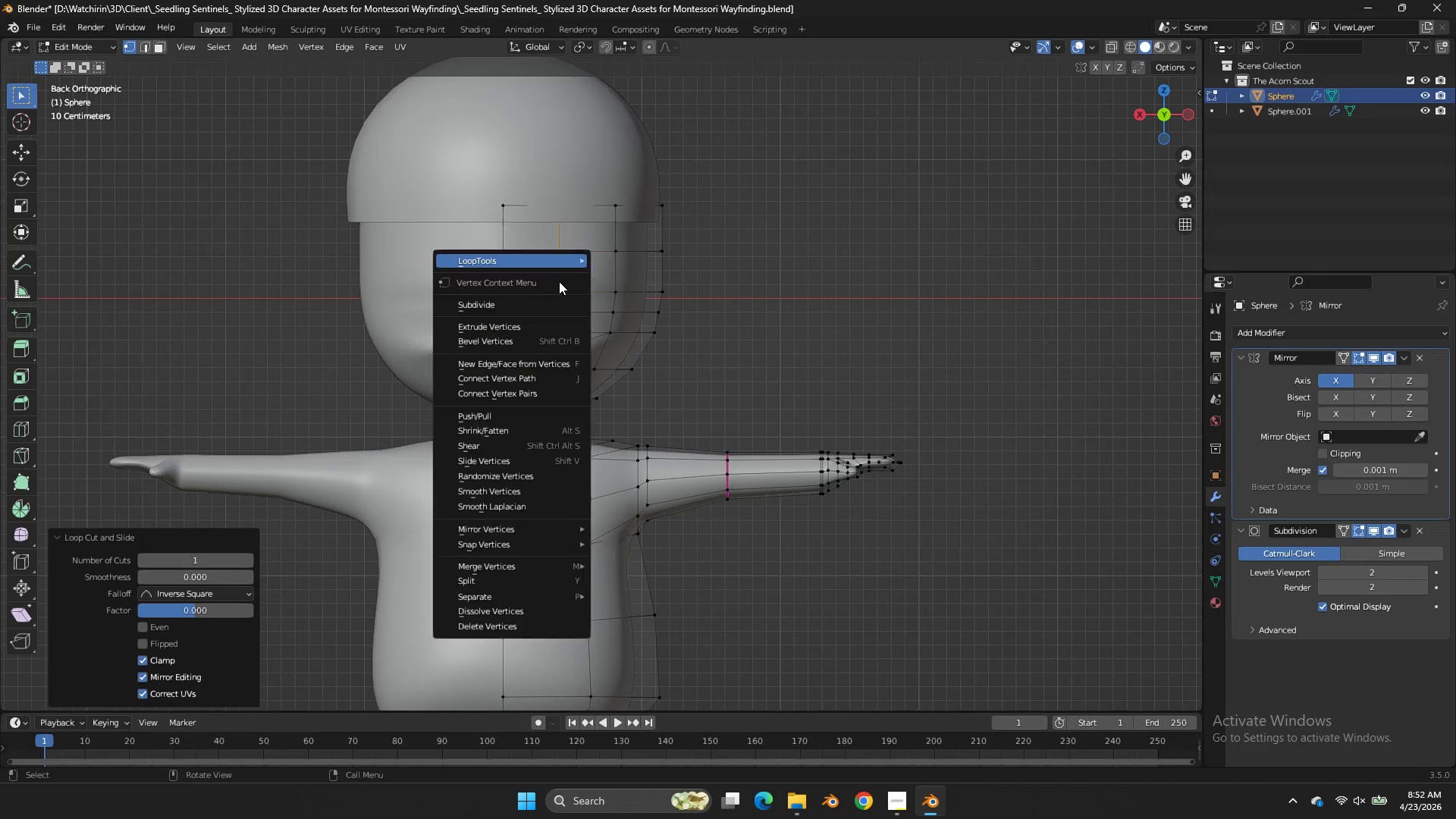 
right_click([559, 281])
 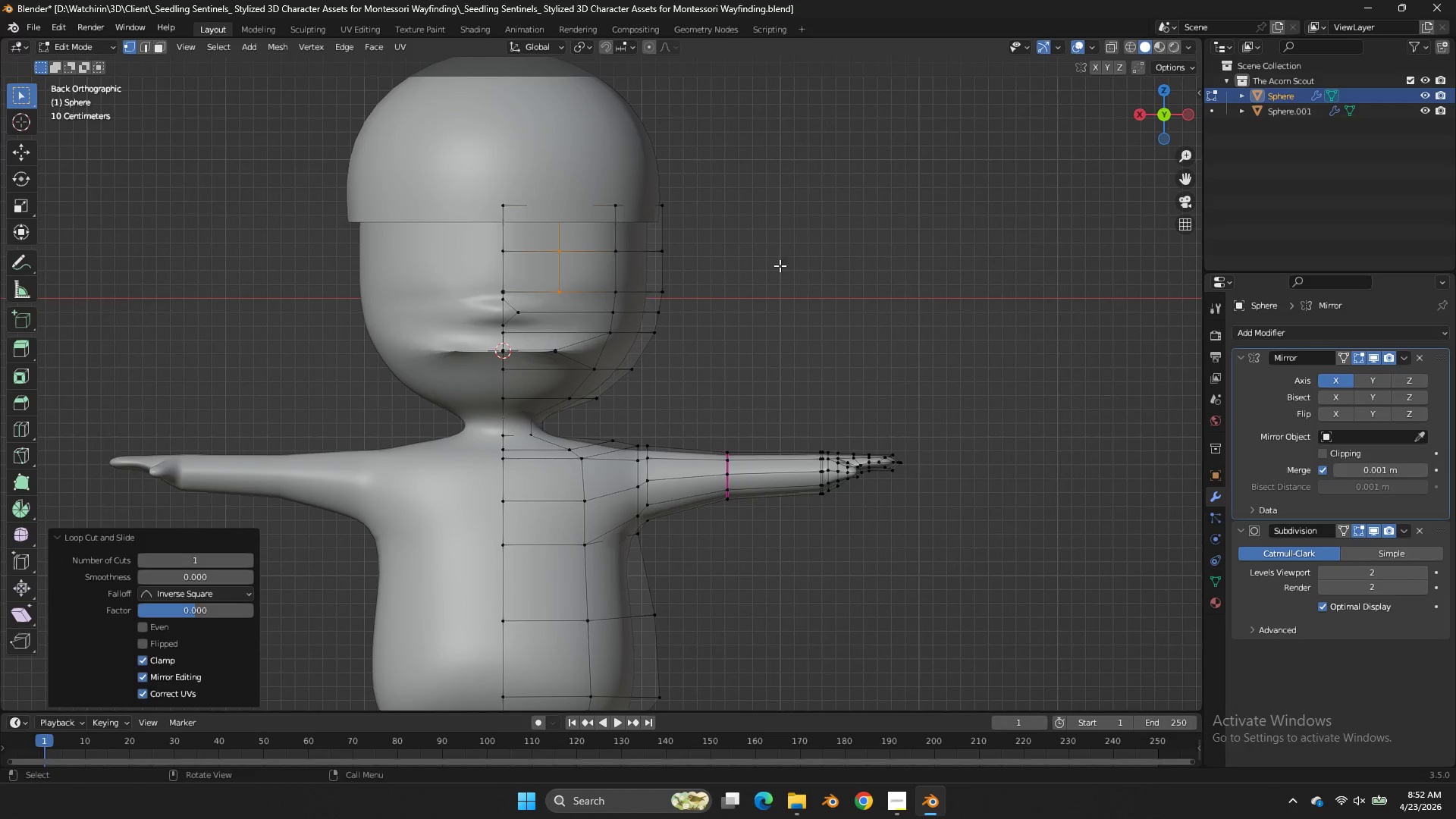 
key(Control+R)
 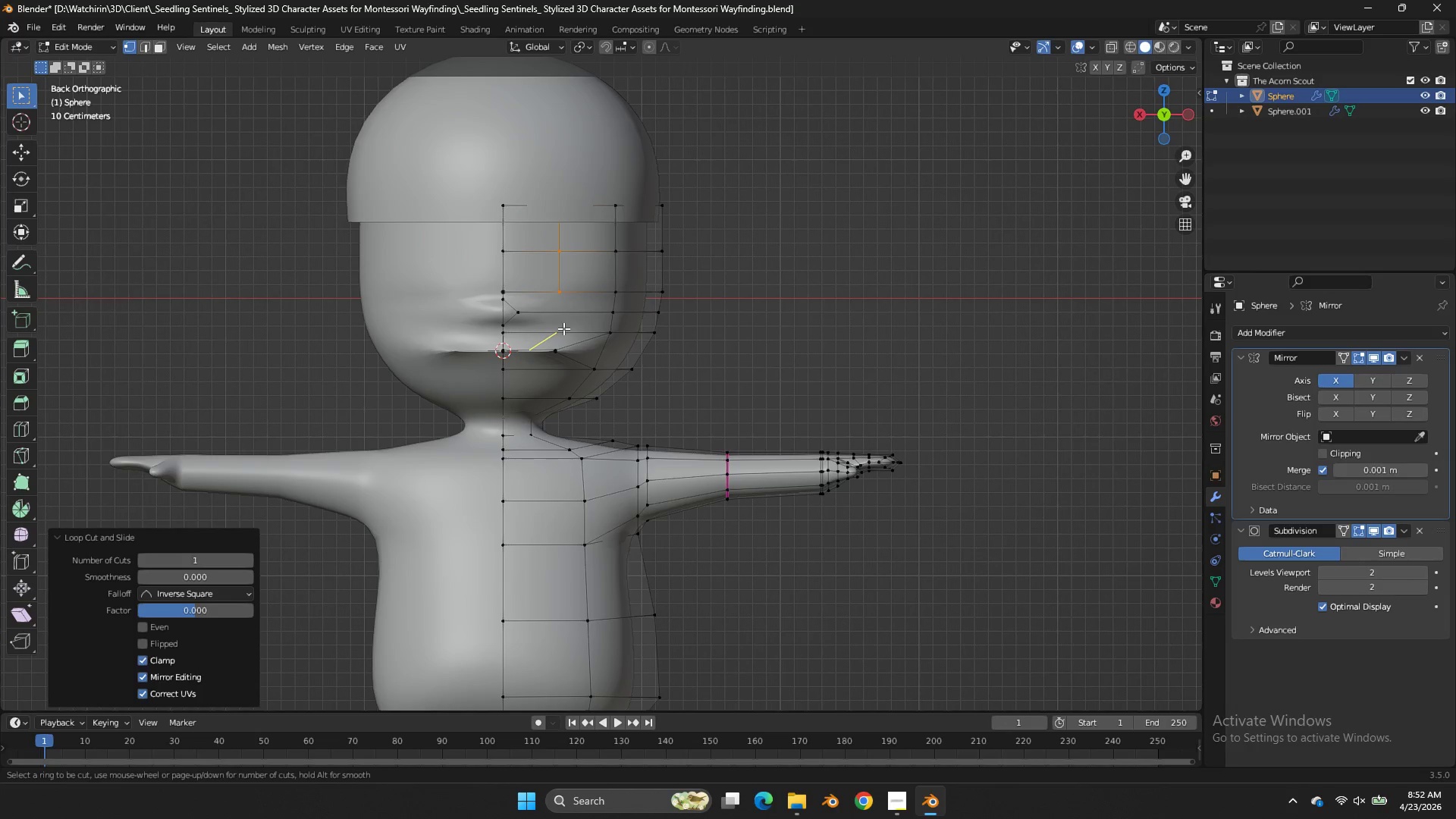 
left_click([563, 328])
 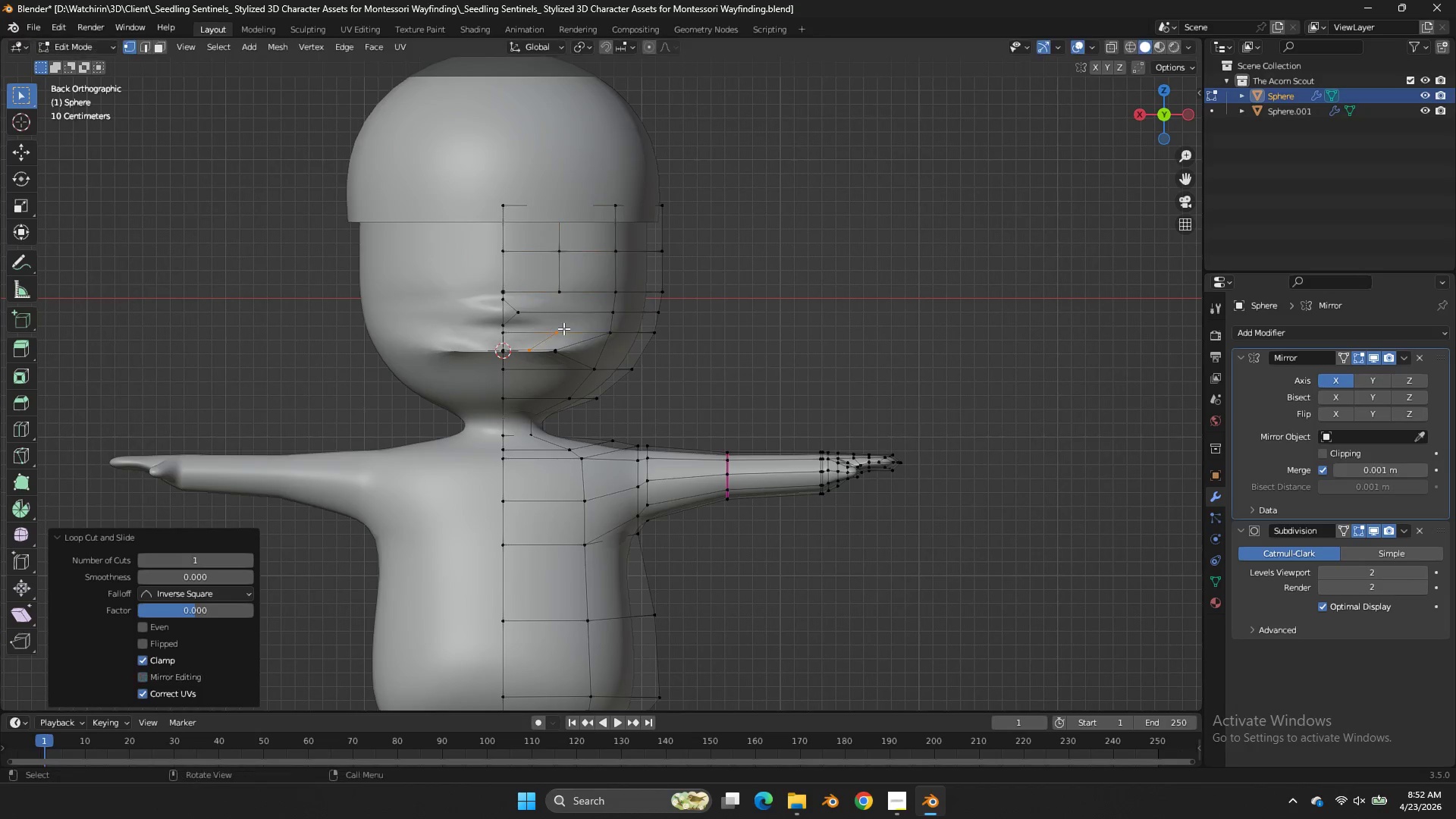 
right_click([563, 328])
 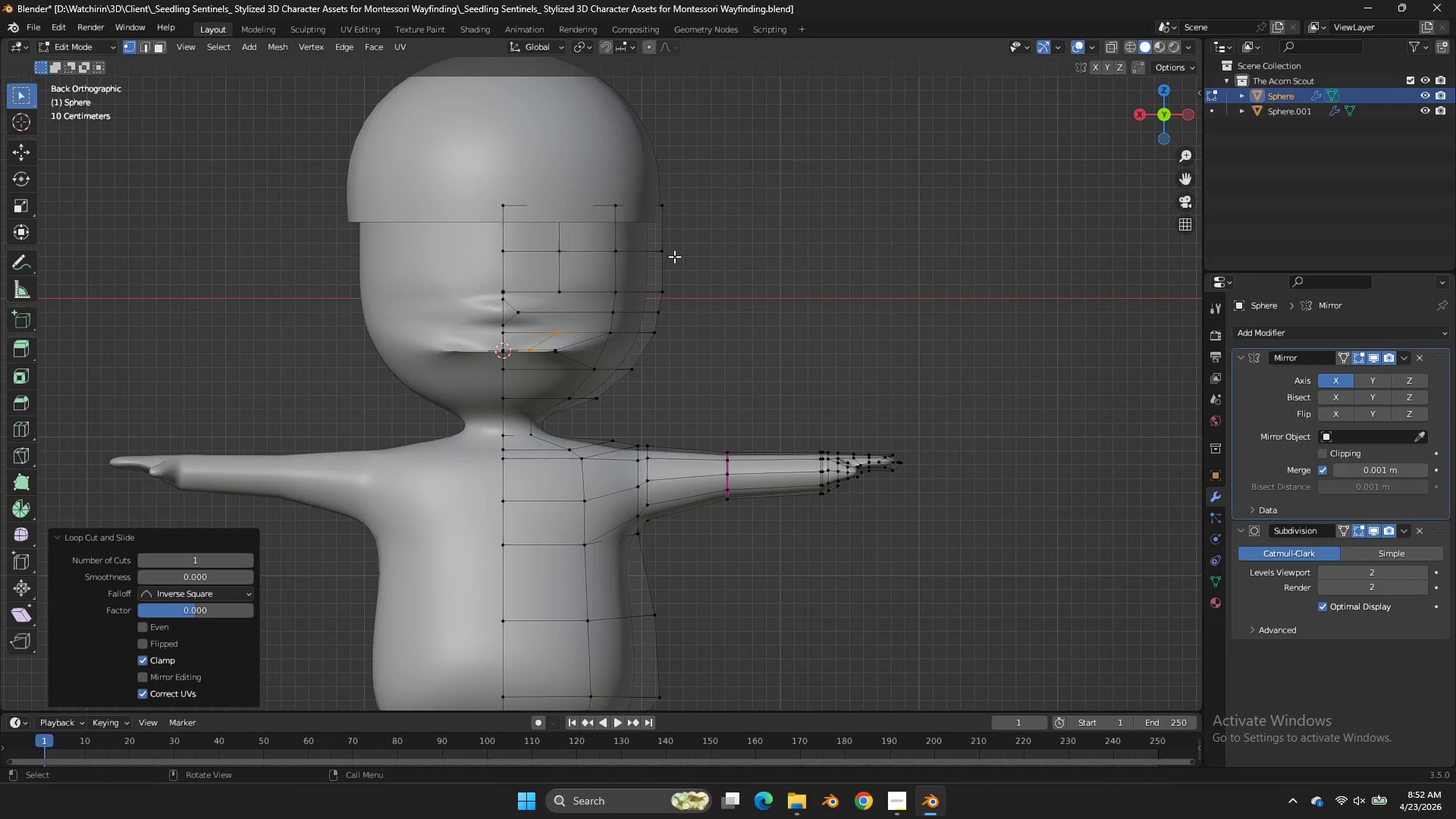 
scroll: coordinate [674, 256], scroll_direction: up, amount: 2.0
 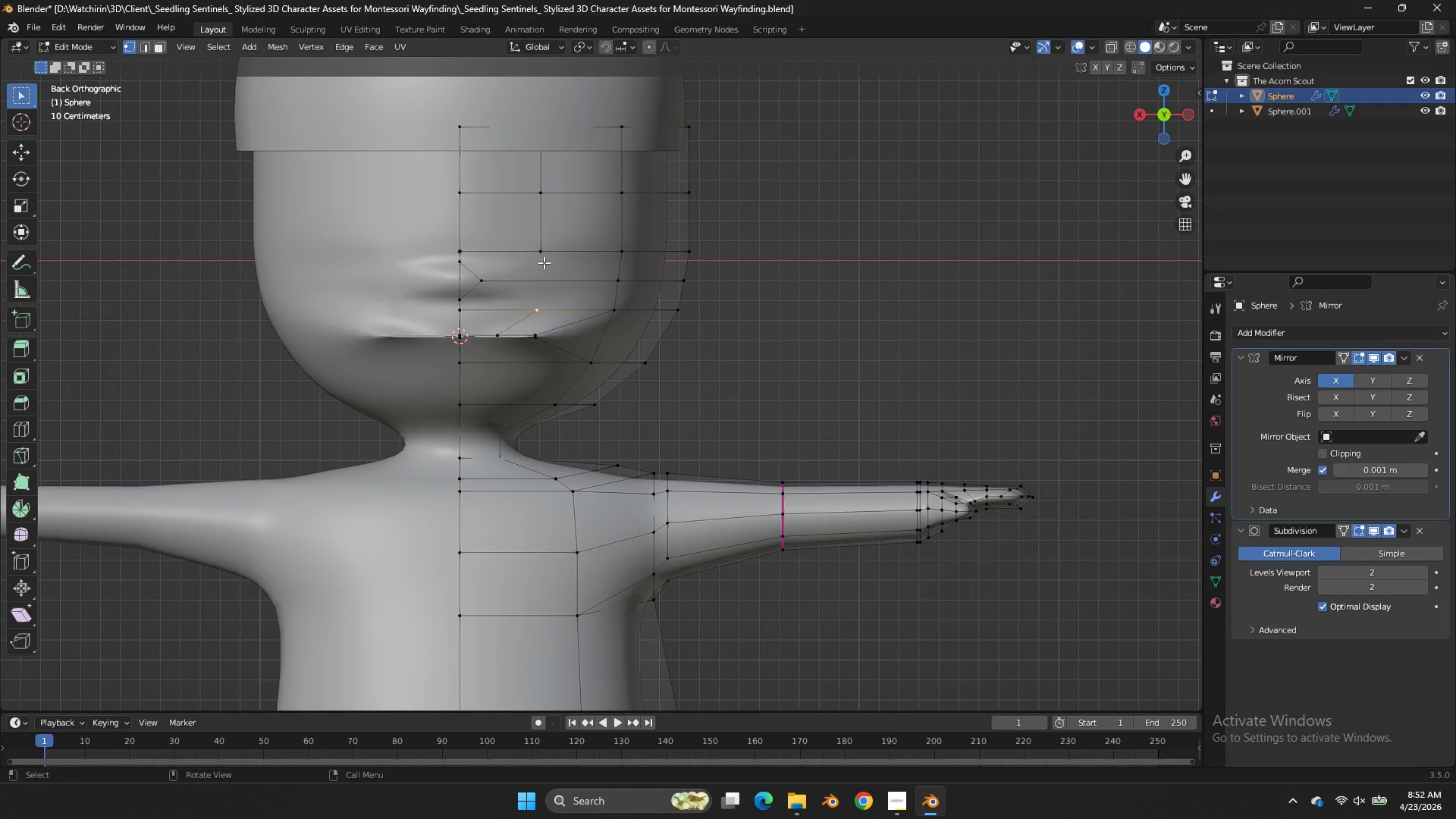 
hold_key(key=ShiftLeft, duration=0.66)
left_click([543, 261])
 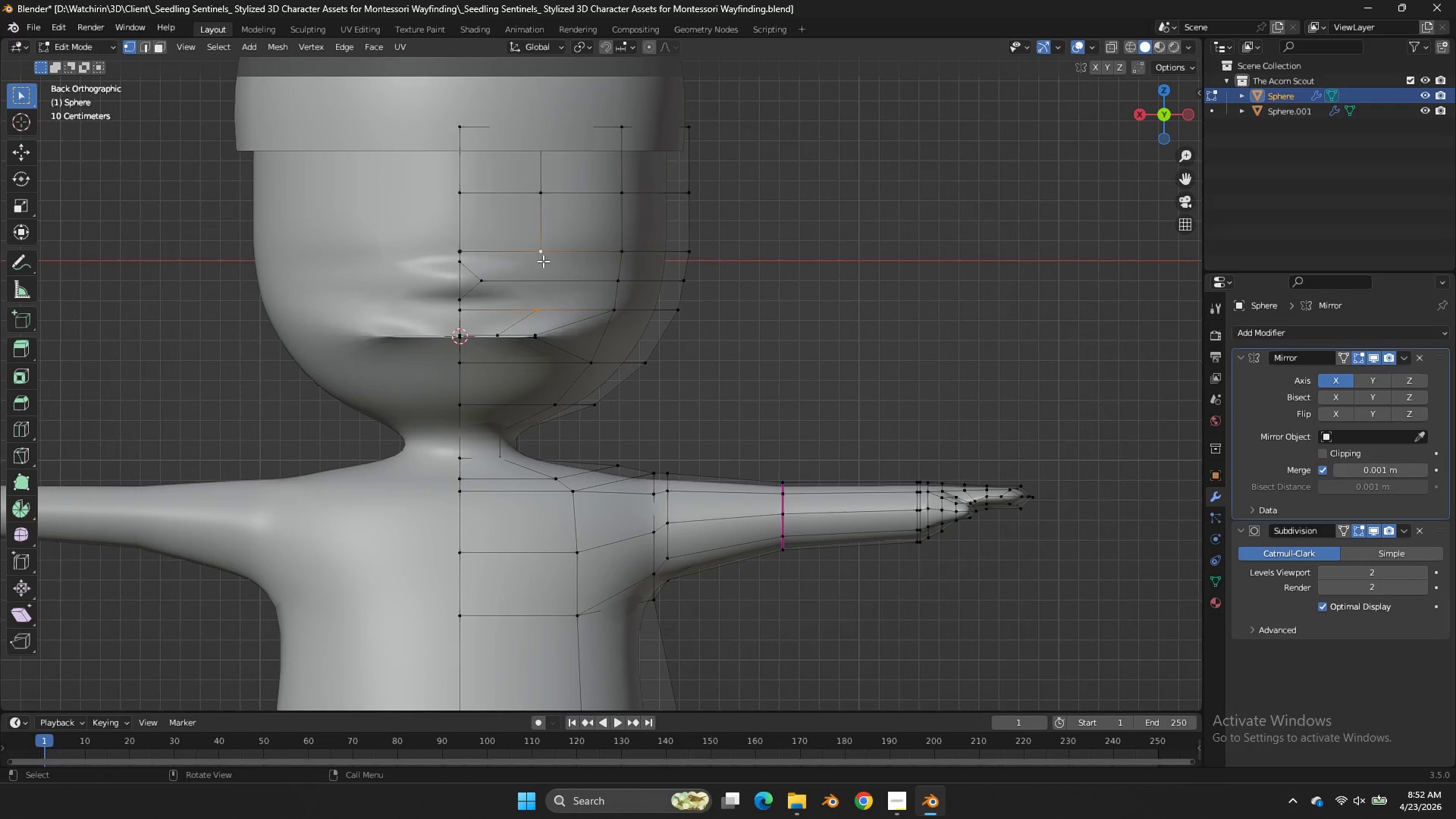 
key(J)
 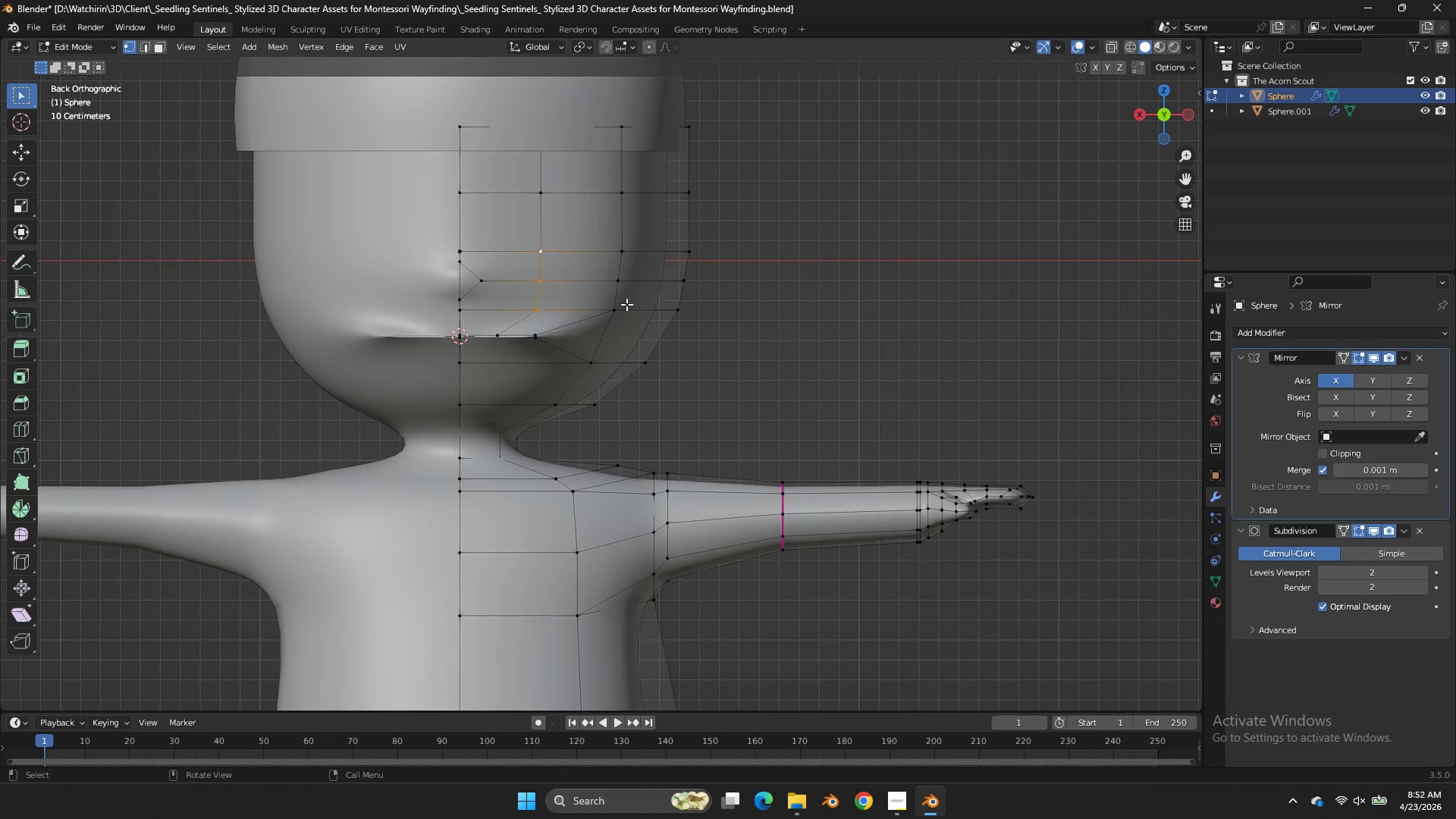 
key(Tab)
 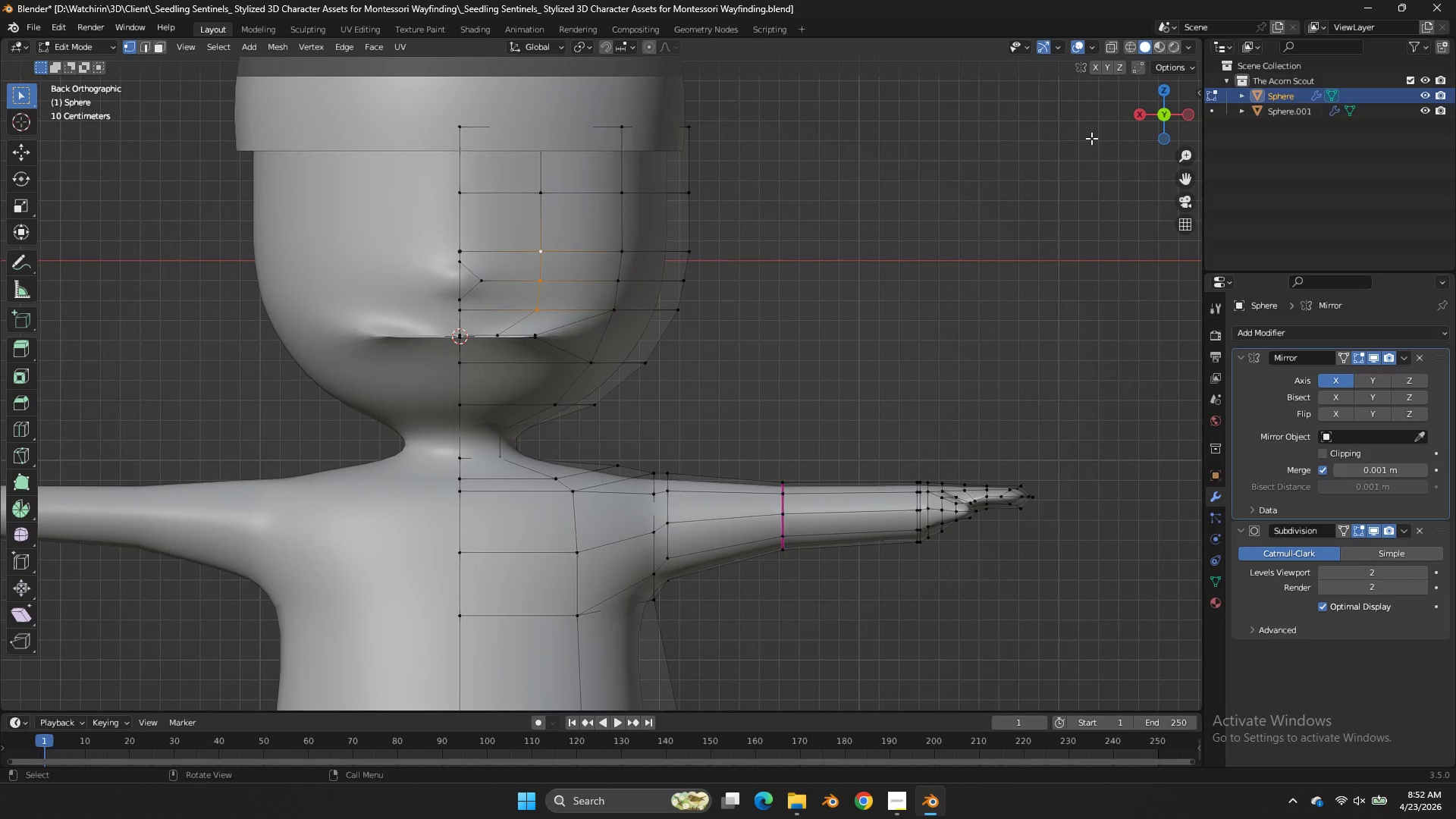 
key(Tab)
 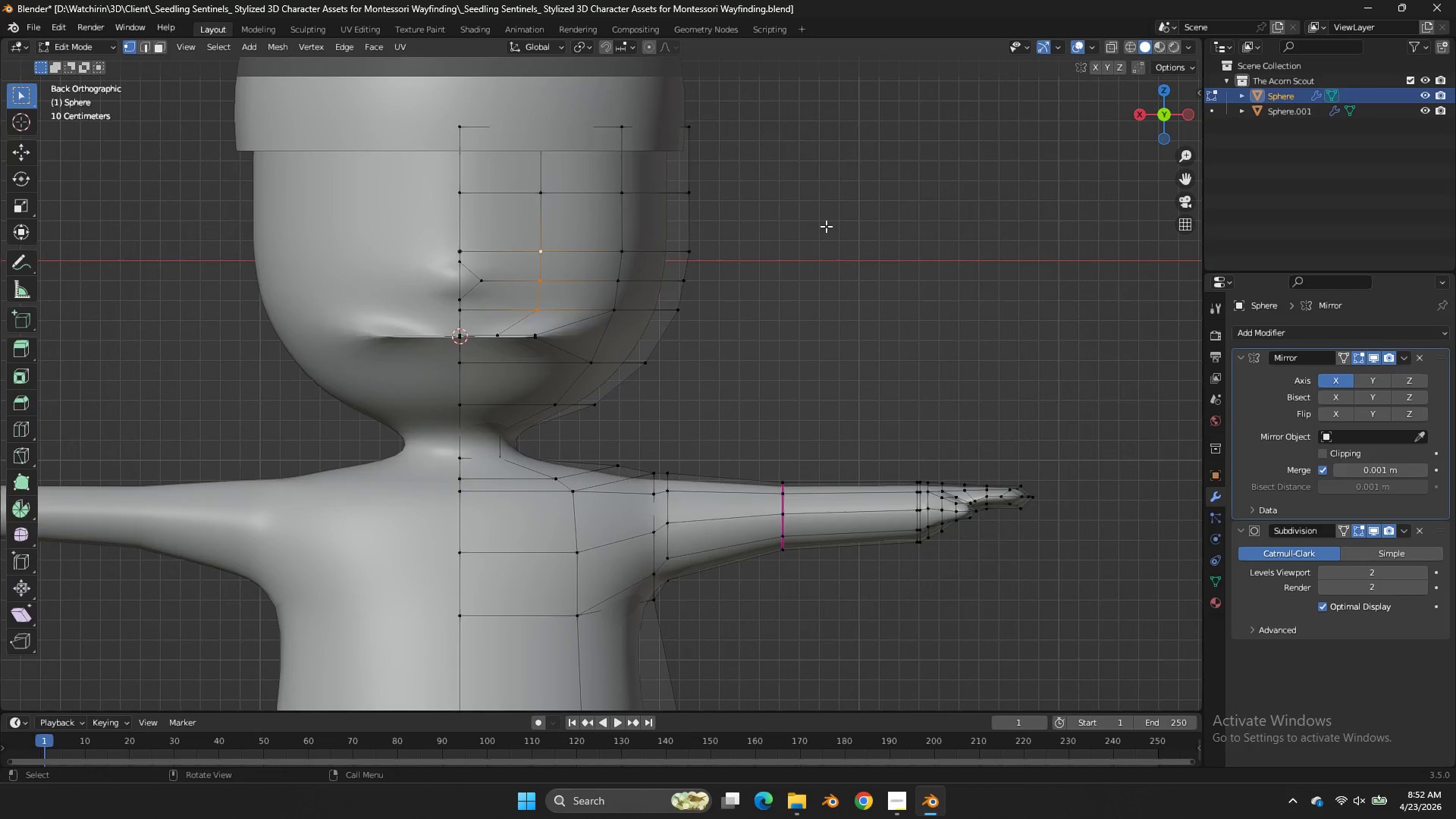 
key(Tab)
 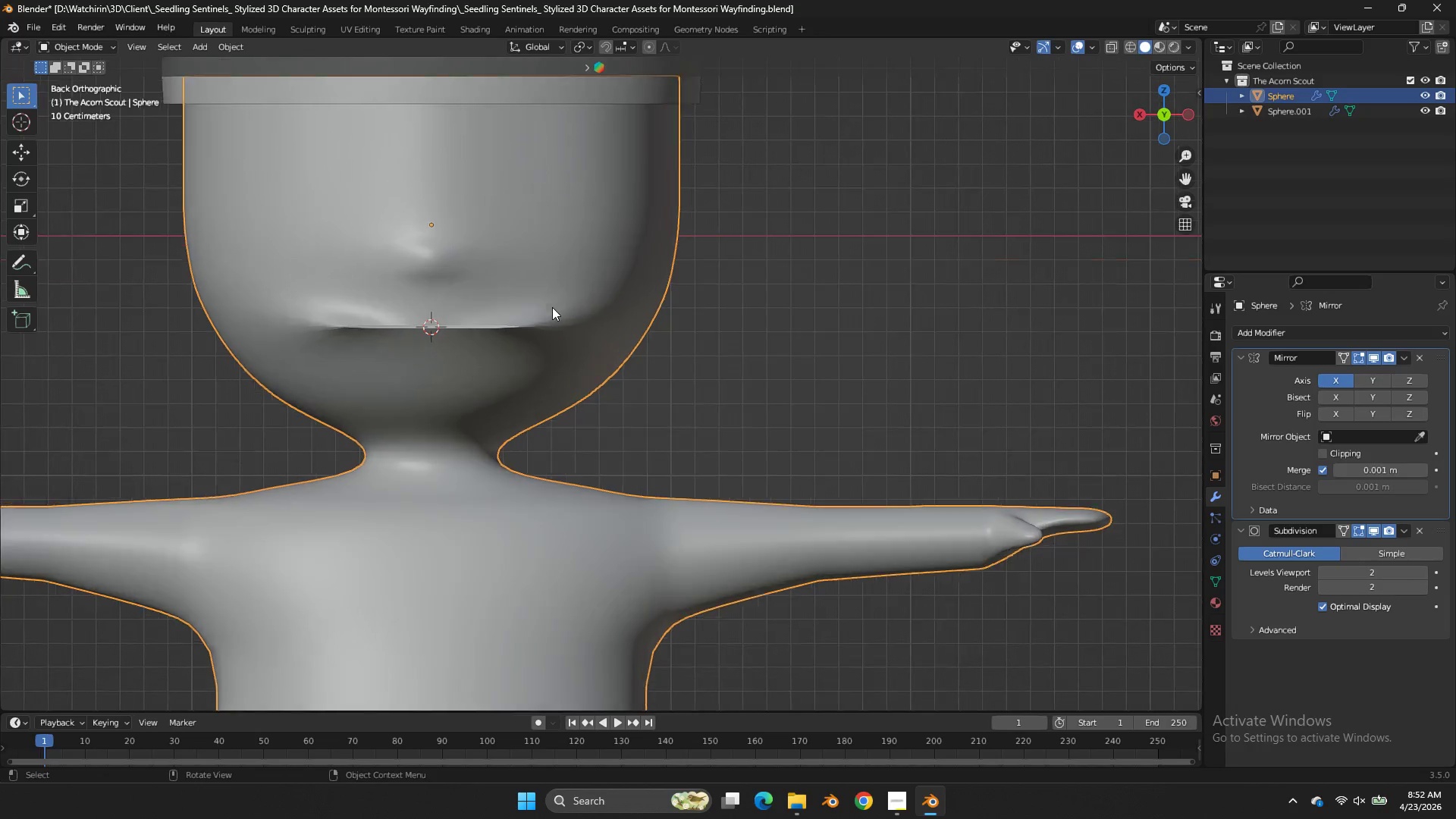 
key(Tab)
 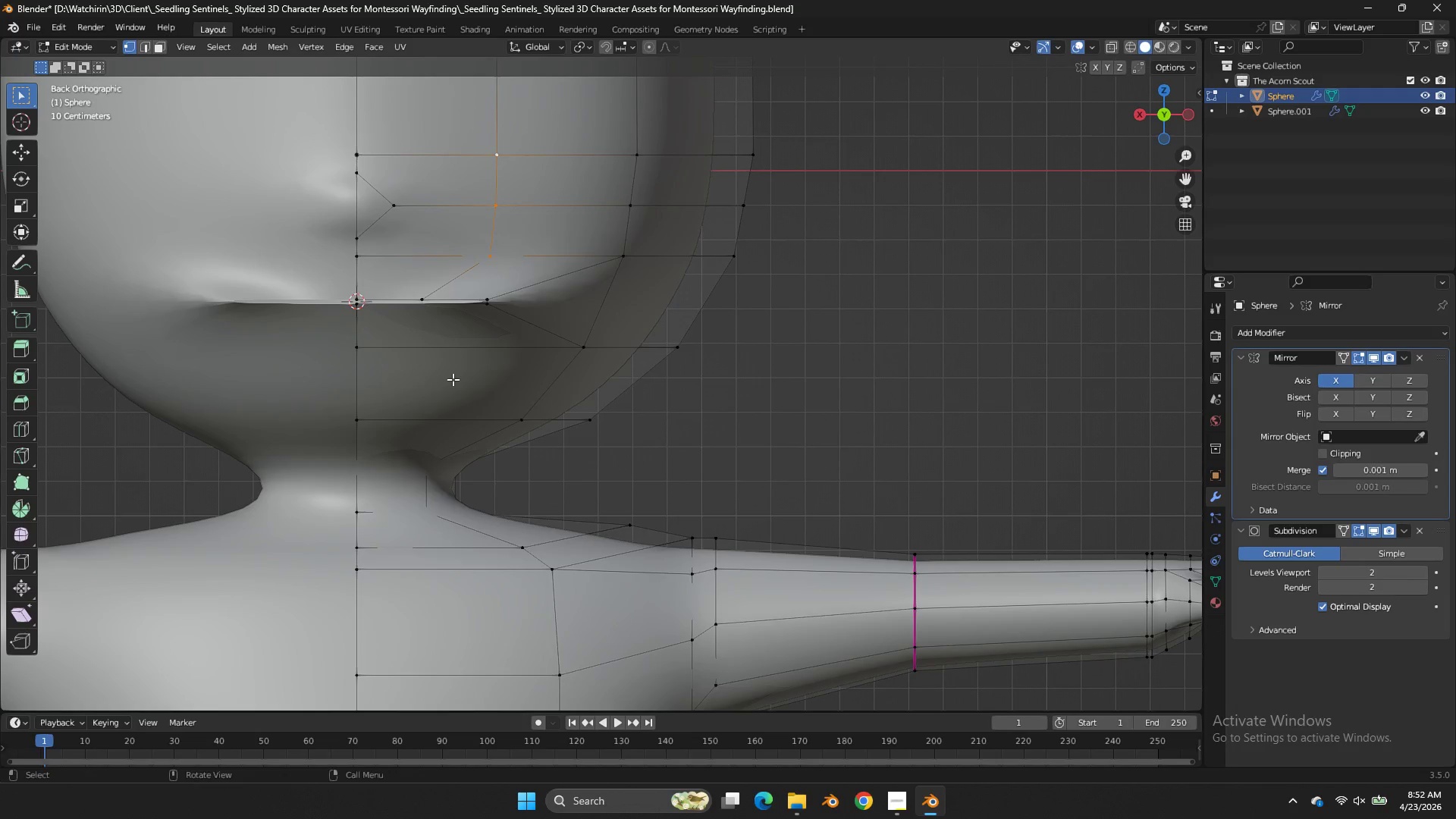 
key(Control+ControlLeft)
 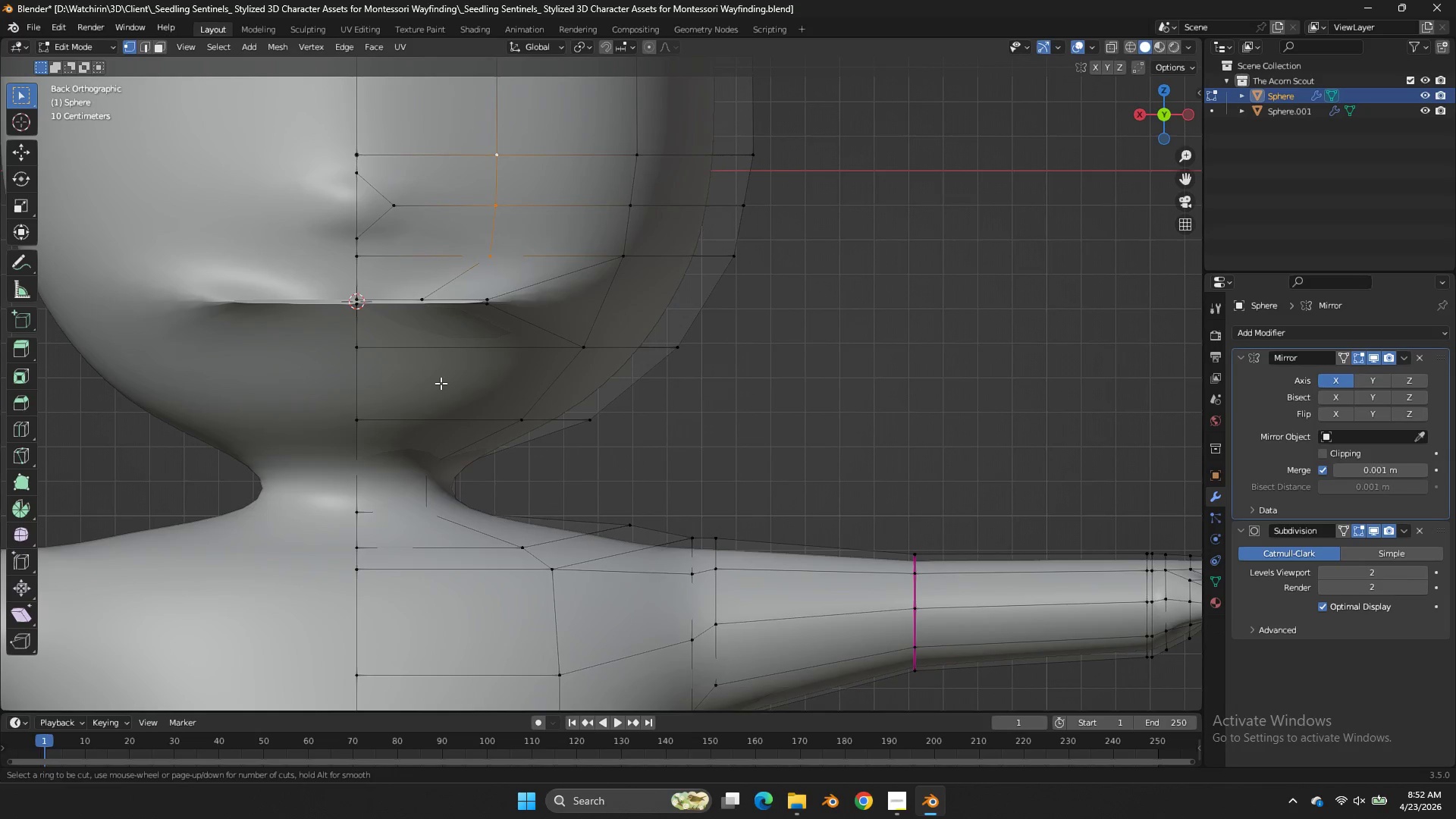 
scroll: coordinate [552, 307], scroll_direction: up, amount: 3.0
 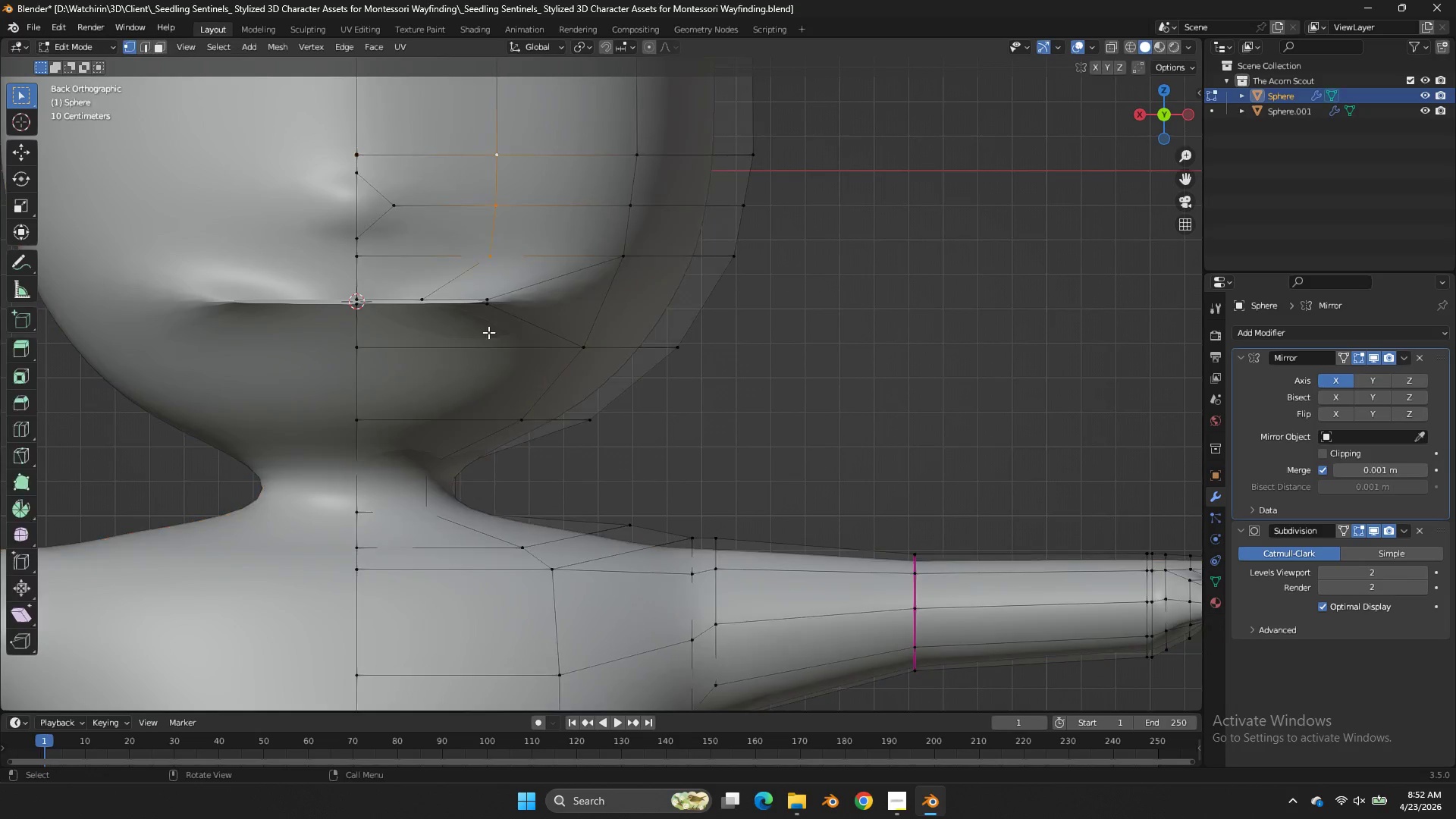 
key(Control+R)
 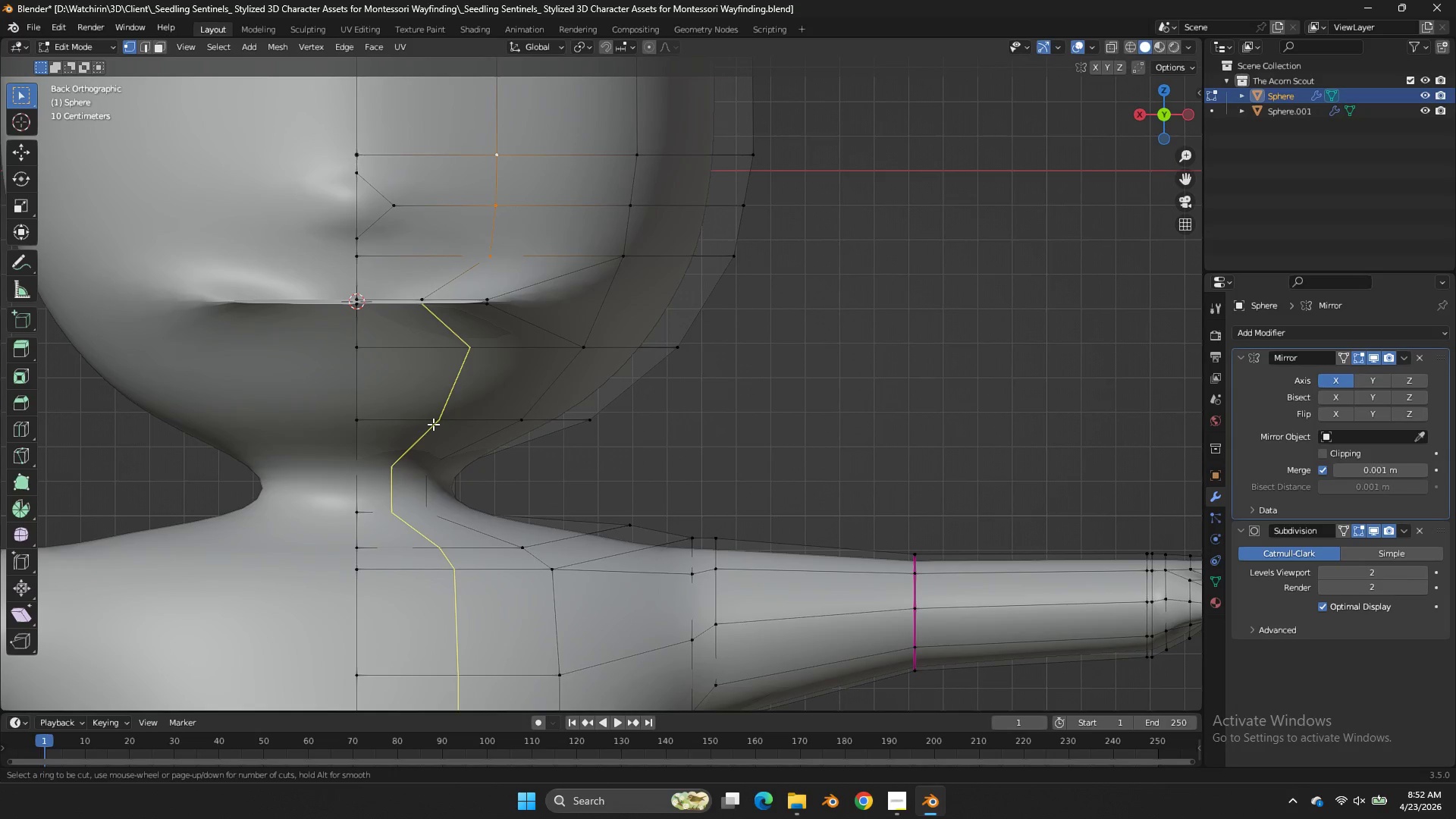 
double_click([433, 424])
 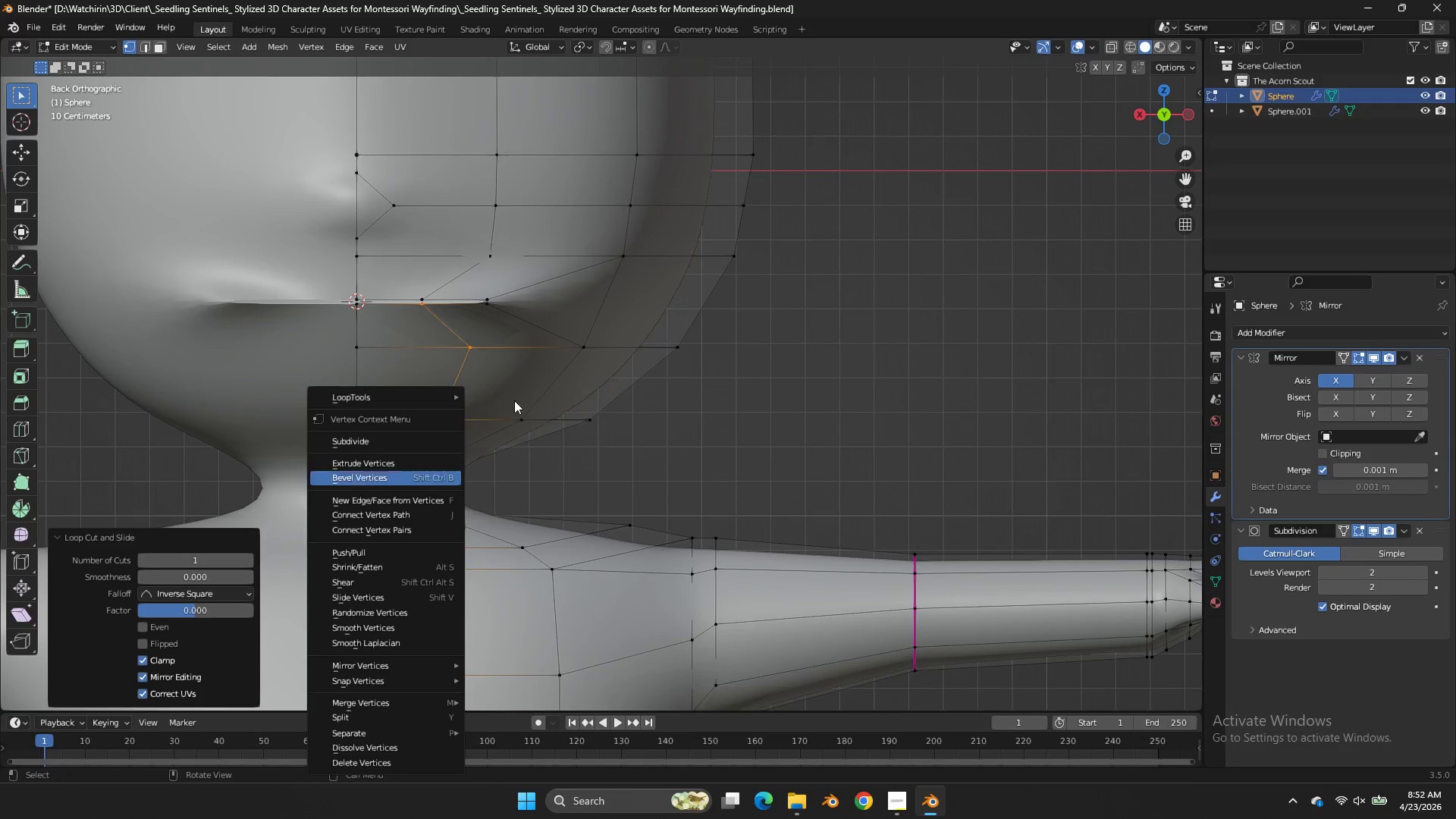 
key(Tab)
 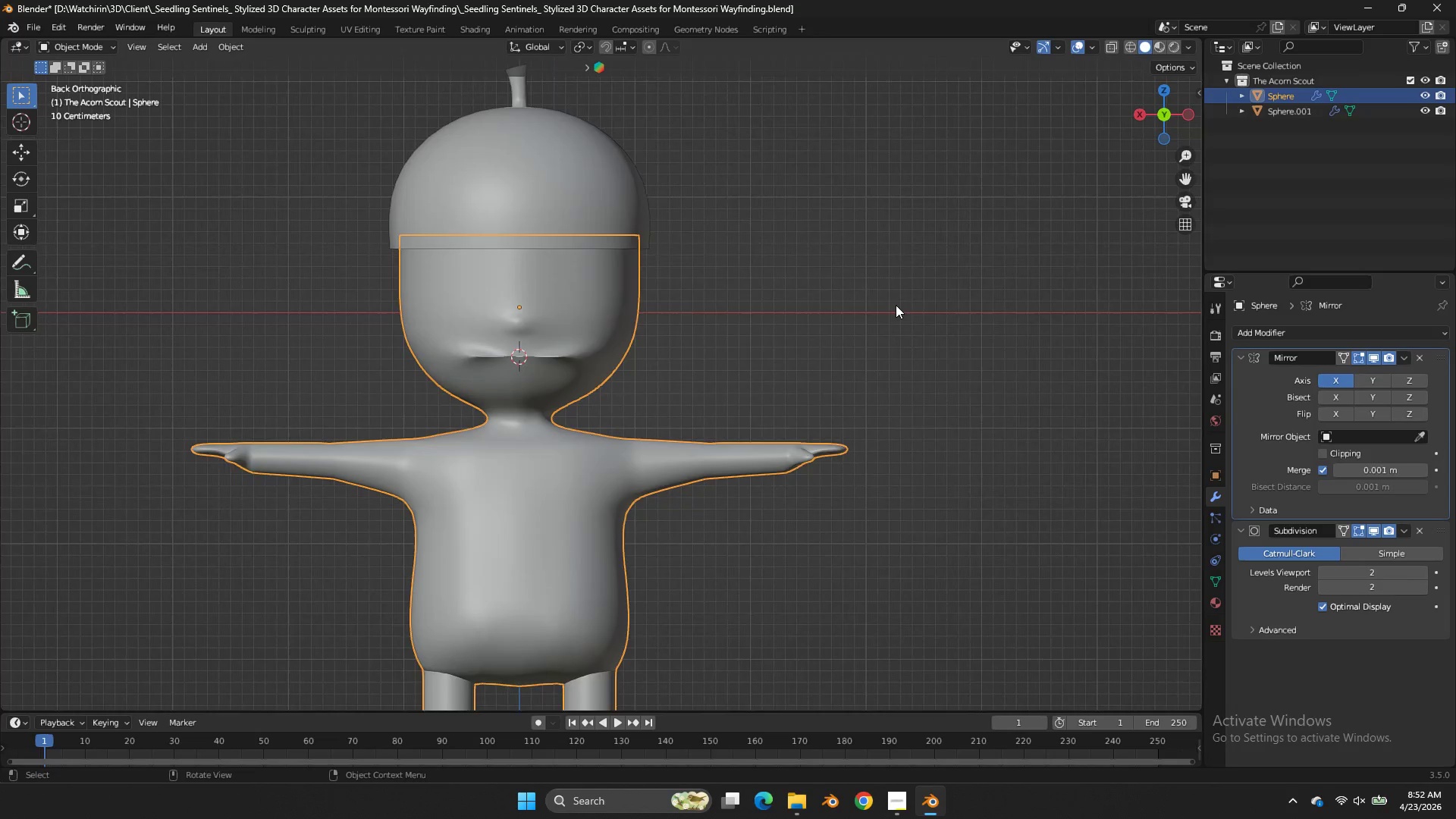 
scroll: coordinate [896, 305], scroll_direction: down, amount: 15.0
 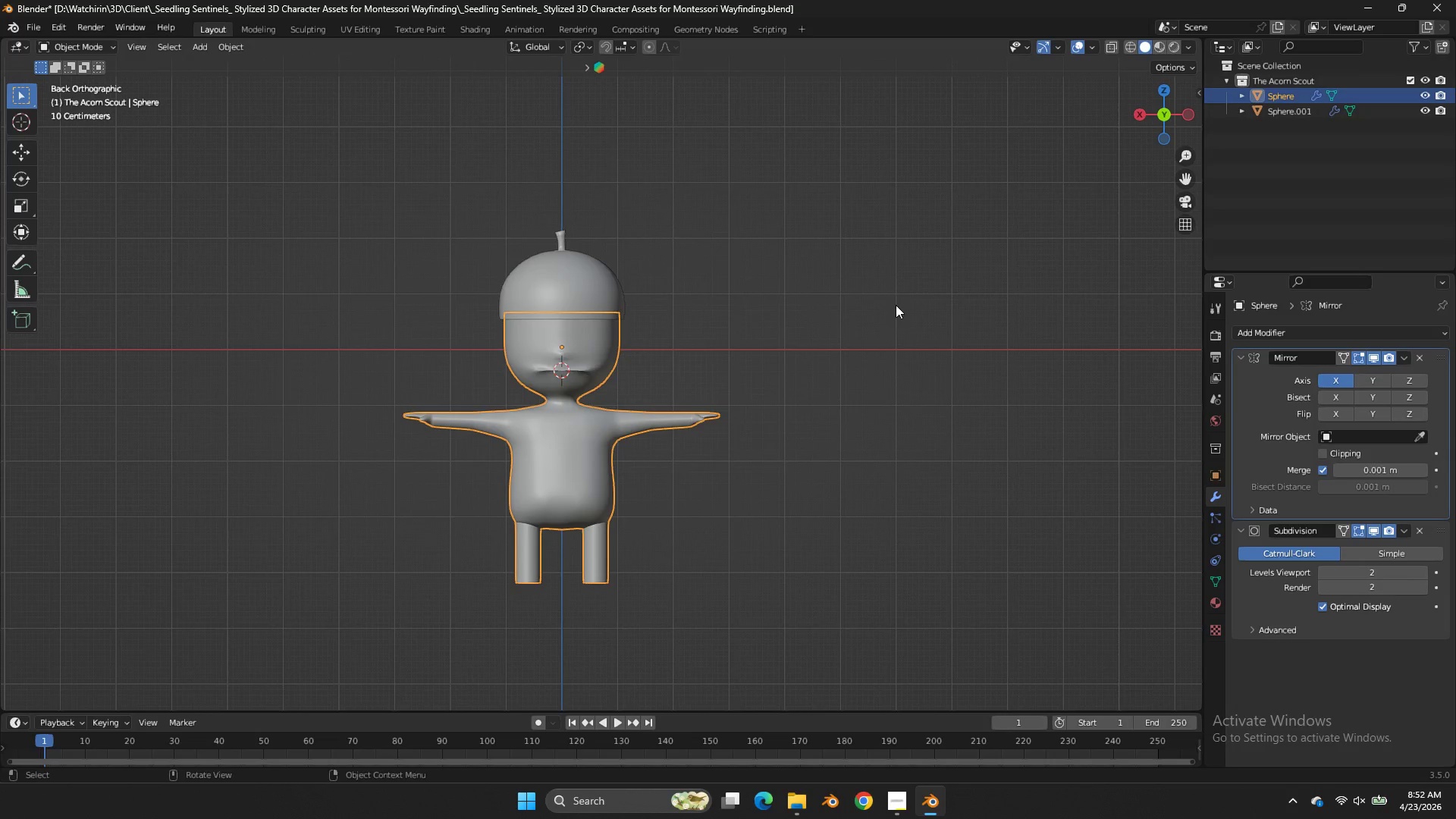 
key(Tab)
 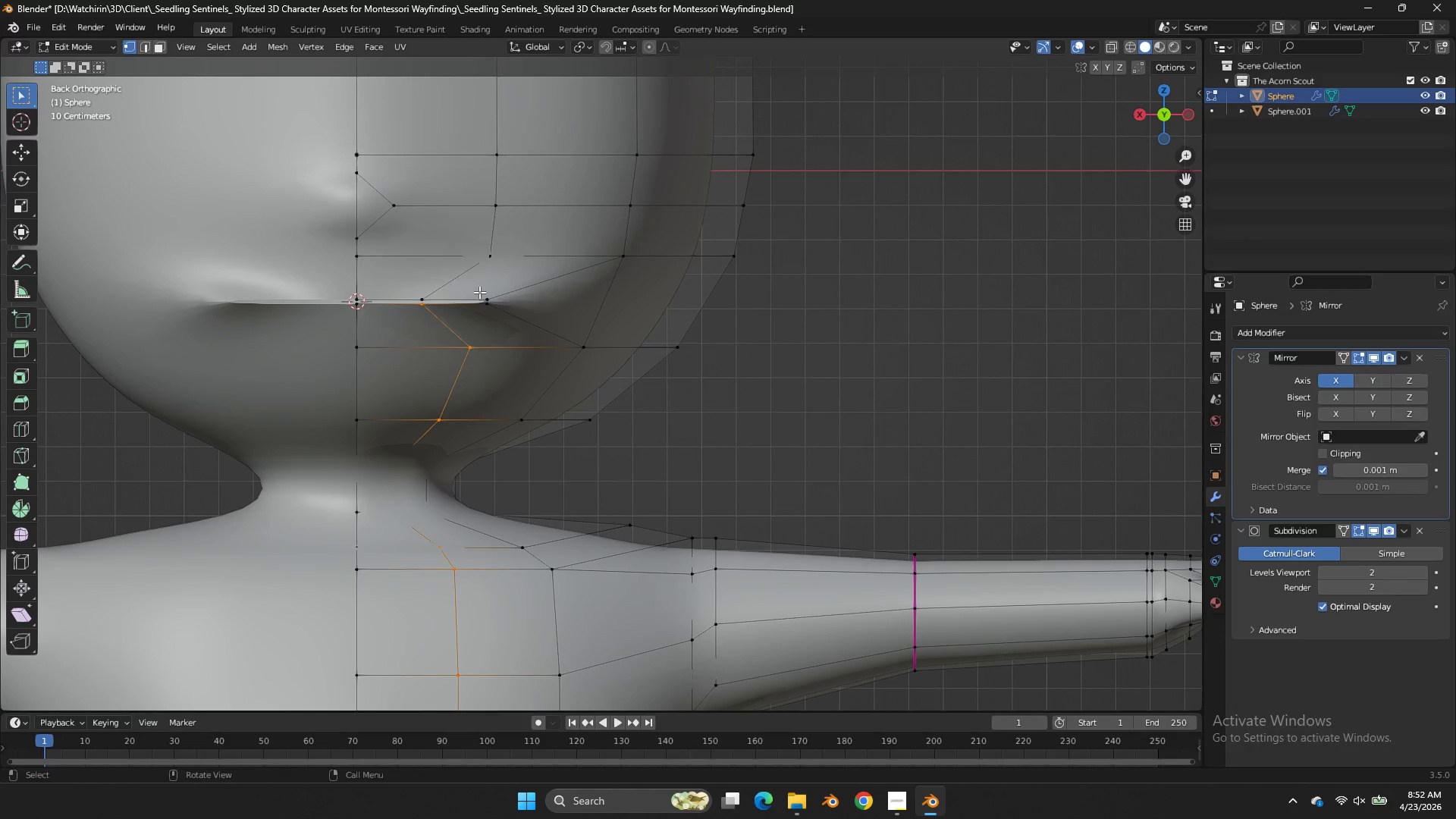 
hold_key(key=AltLeft, duration=0.92)
 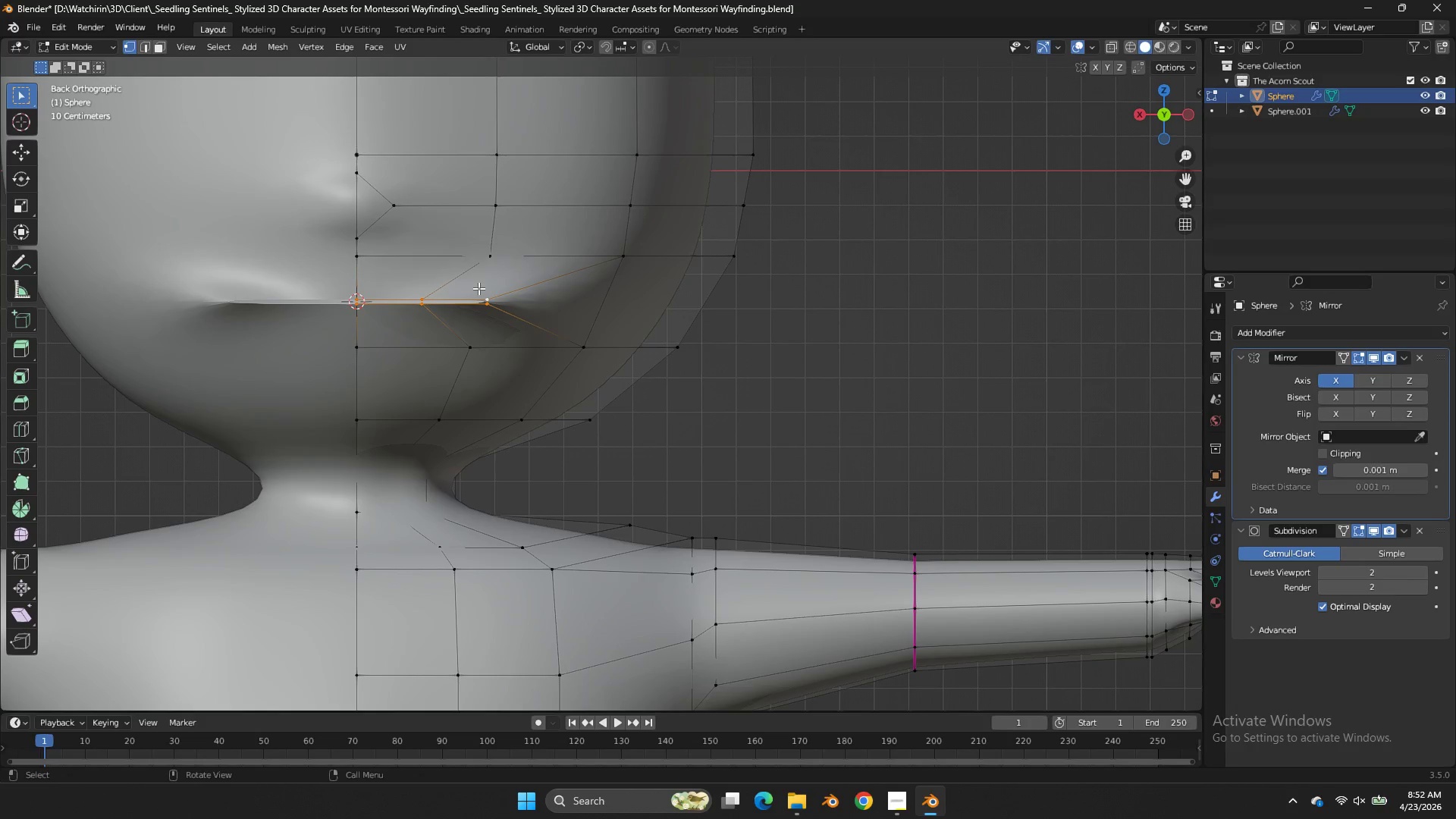 
scroll: coordinate [563, 314], scroll_direction: up, amount: 10.0
 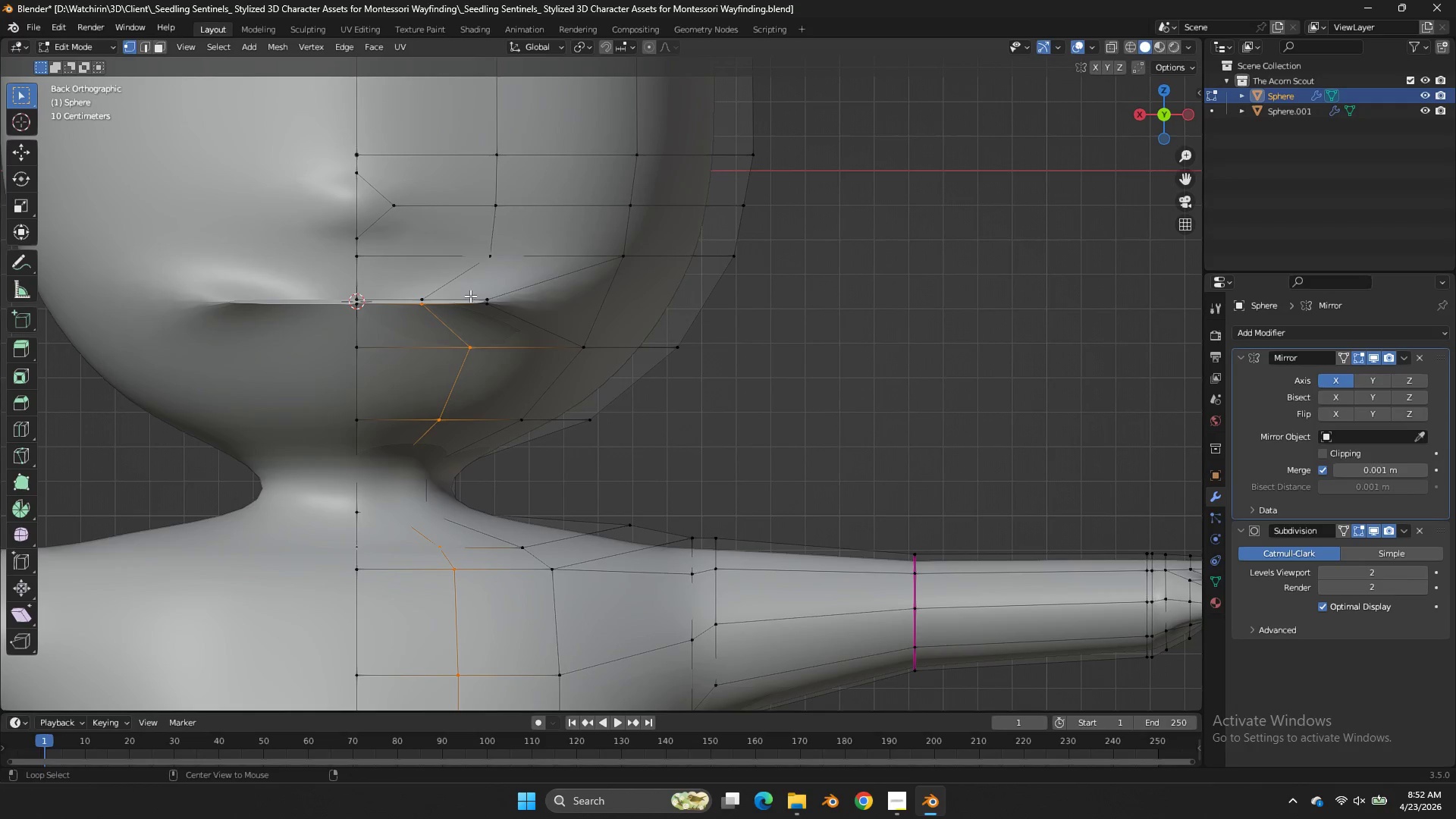 
left_click([470, 296])
 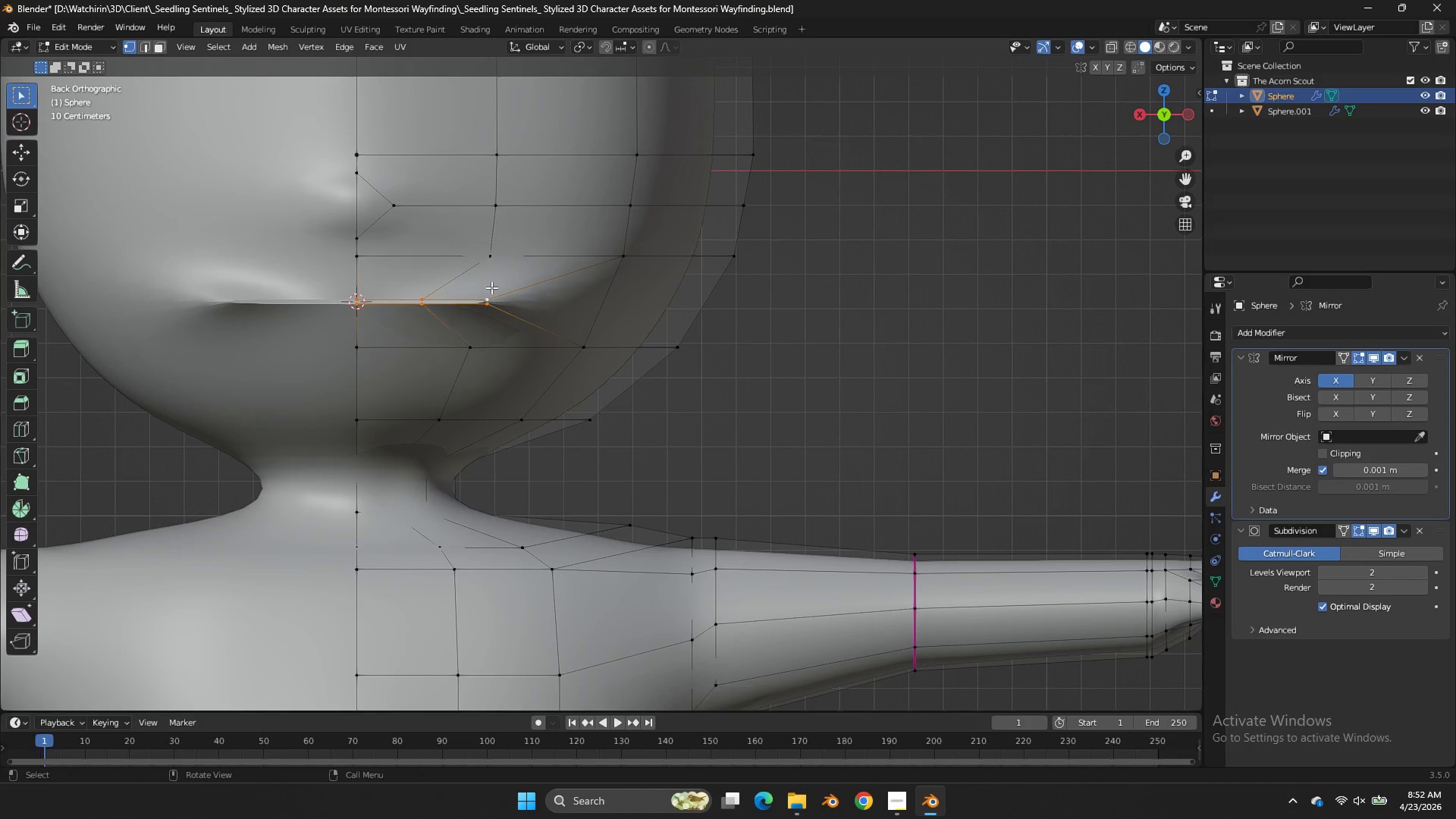 
left_click([494, 297])
 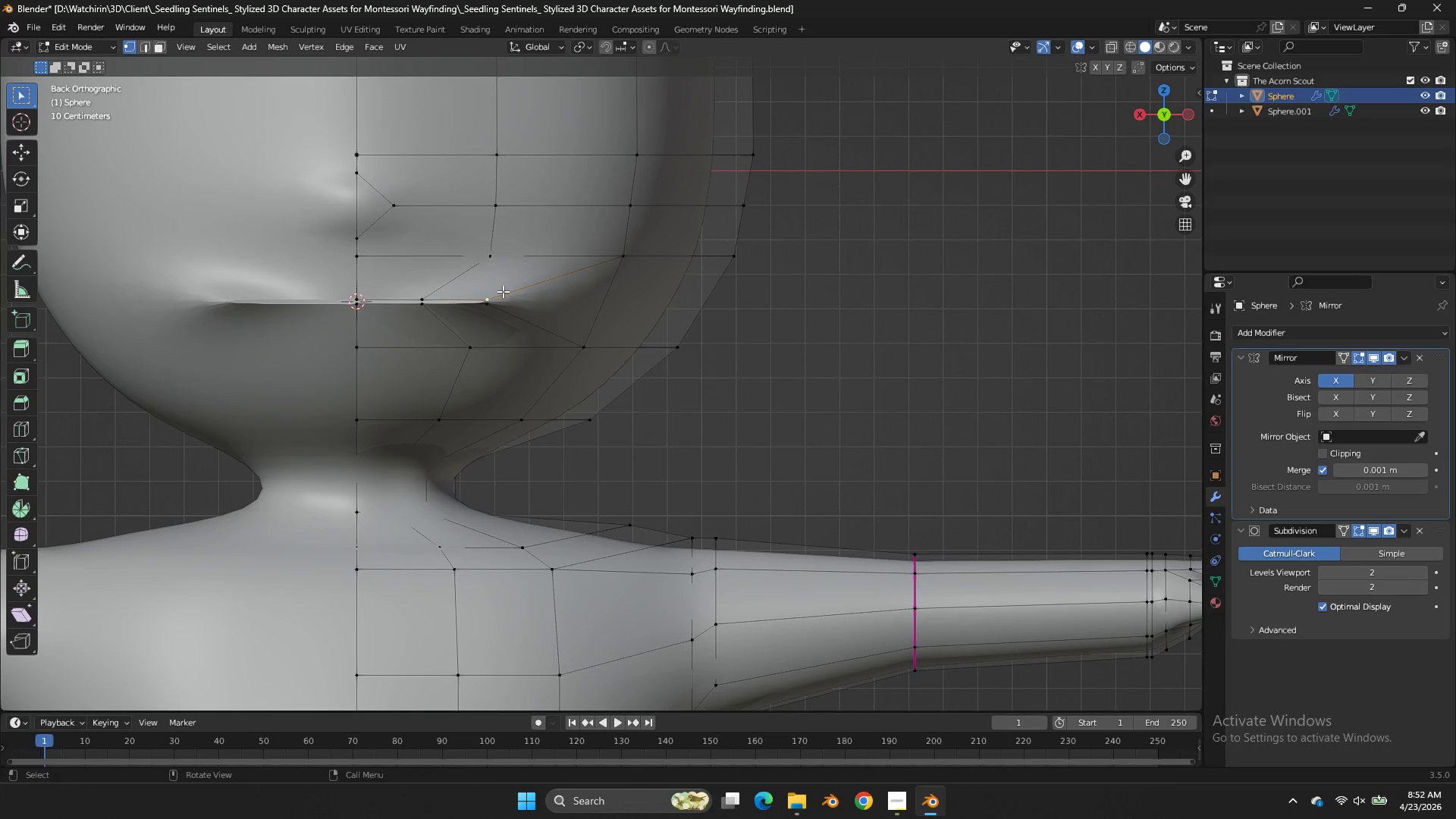 
left_click_drag(start_coordinate=[503, 291], to_coordinate=[485, 315])
 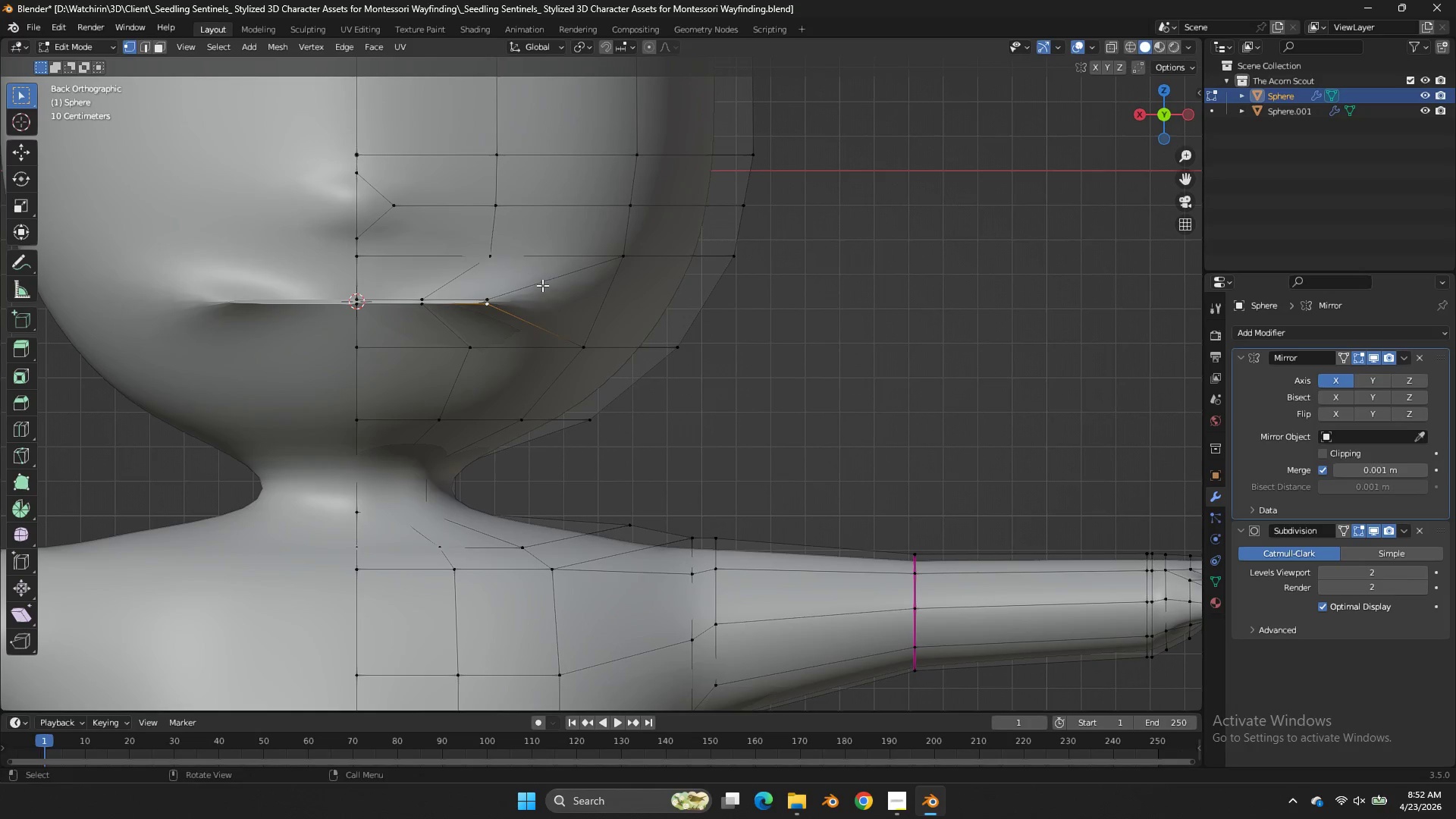 
triple_click([485, 315])
 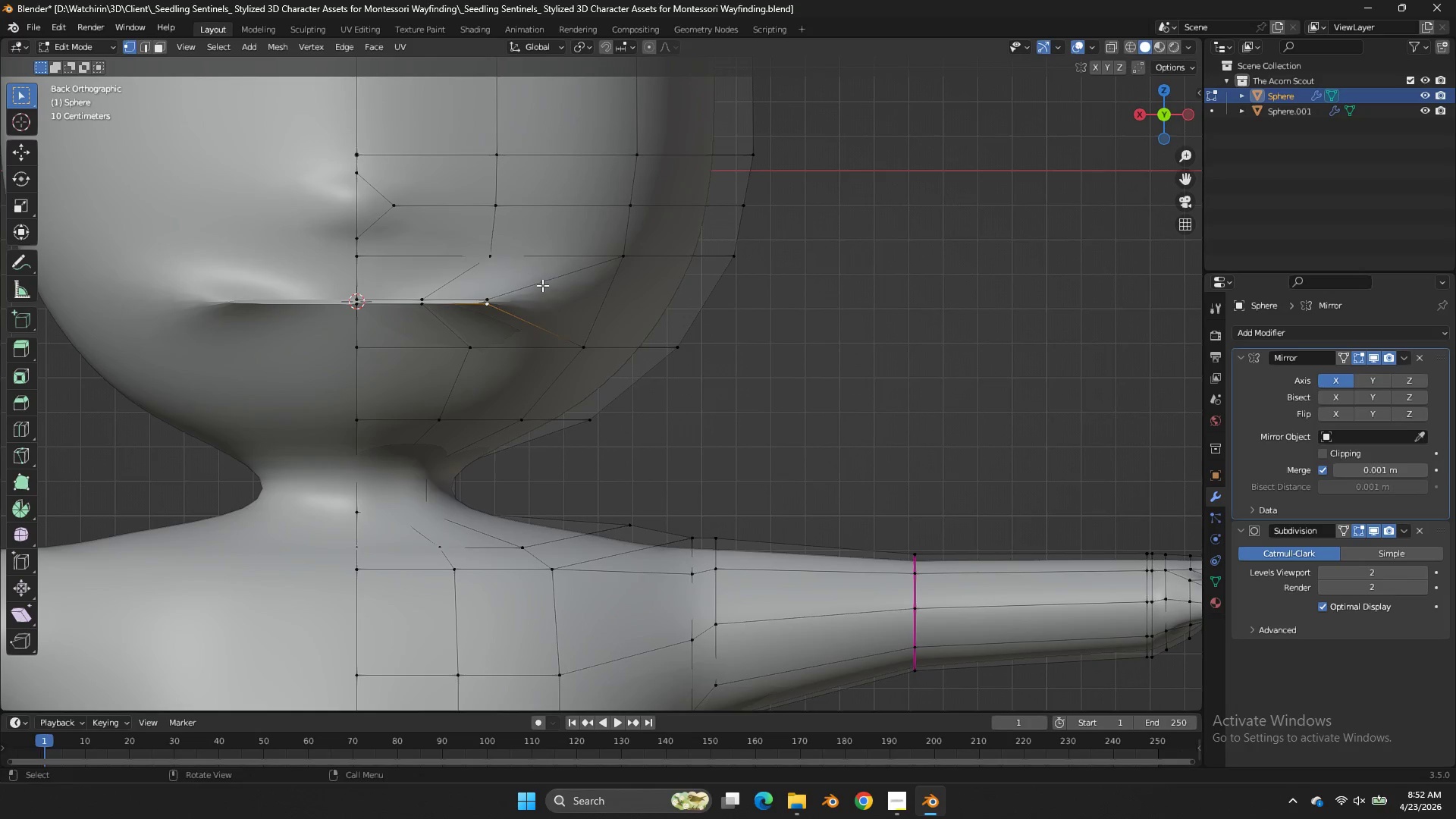 
left_click_drag(start_coordinate=[532, 288], to_coordinate=[480, 318])
 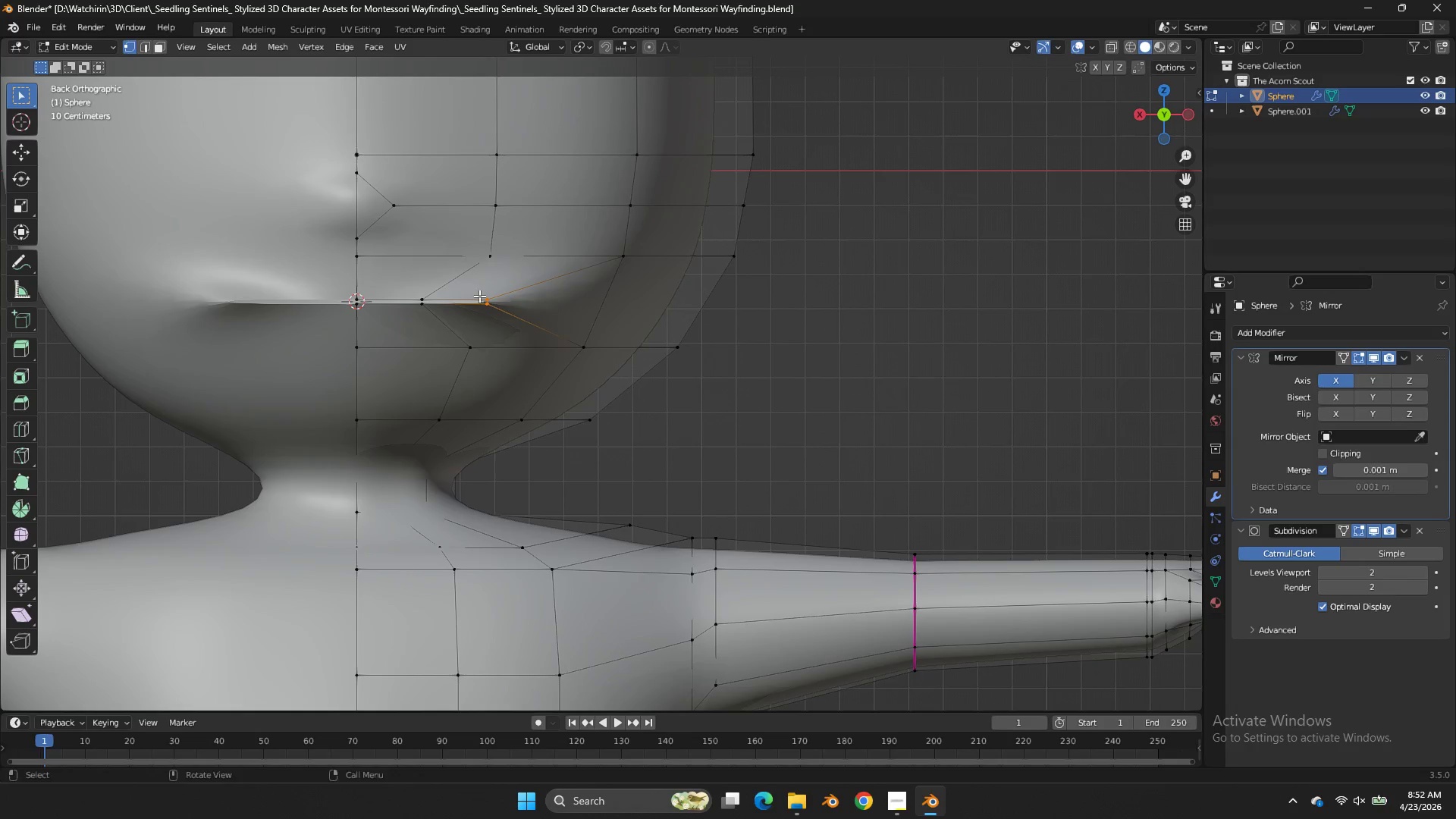 
hold_key(key=AltLeft, duration=0.75)
left_click([475, 295])
 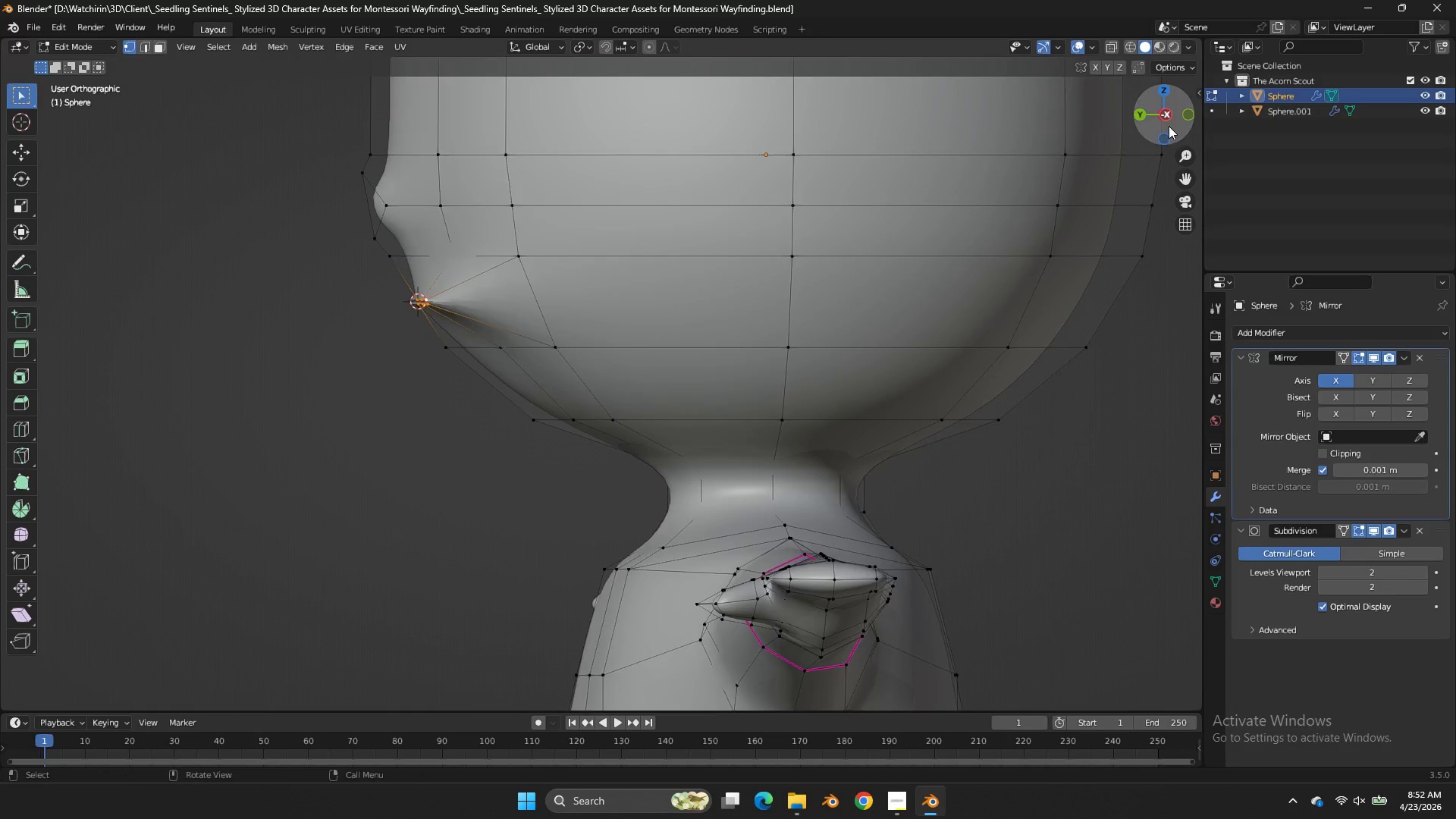 
type(gy)
 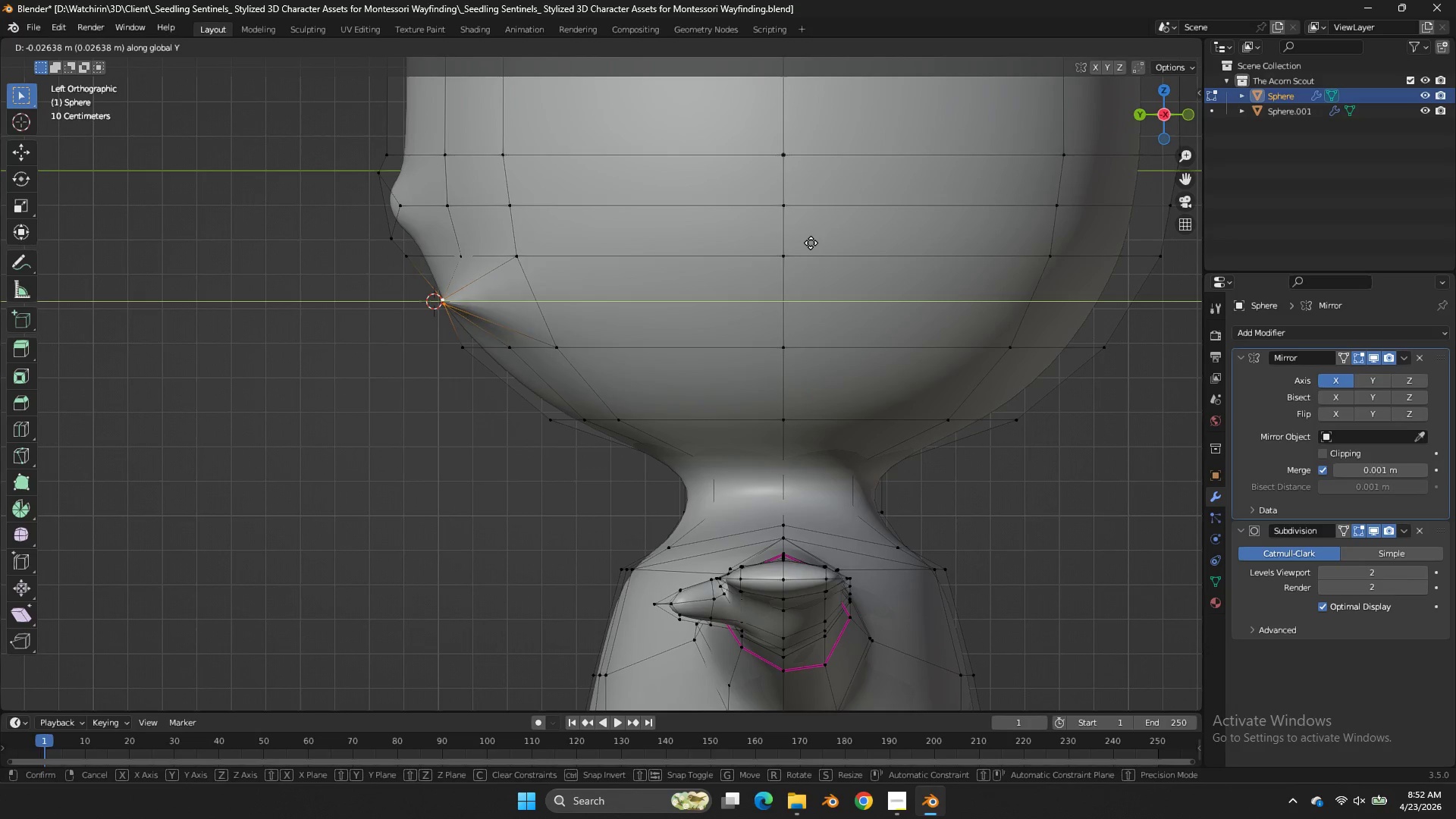 
hold_key(key=ShiftLeft, duration=0.59)
left_click([861, 230])
 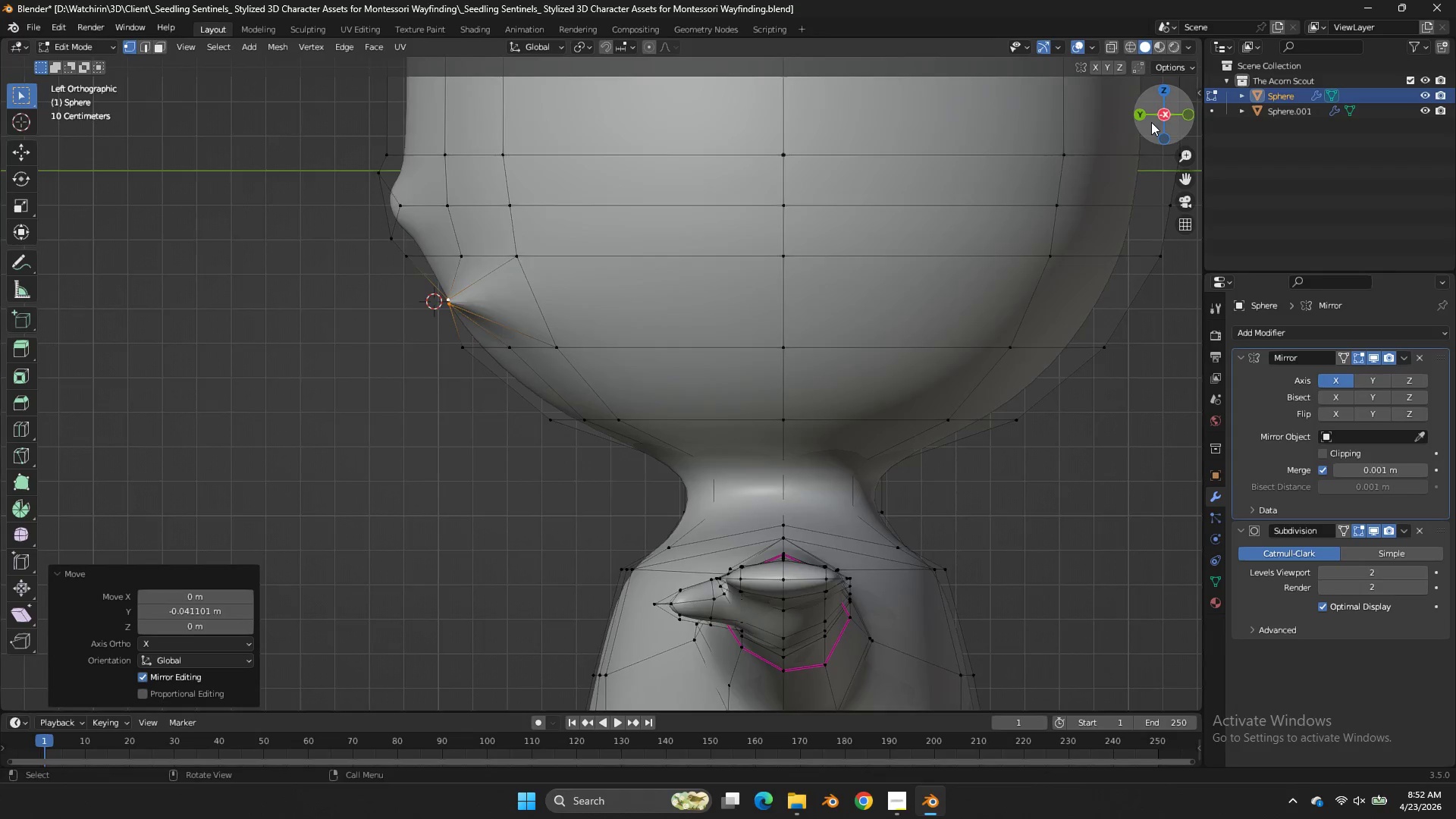 
left_click_drag(start_coordinate=[1153, 121], to_coordinate=[89, 181])
 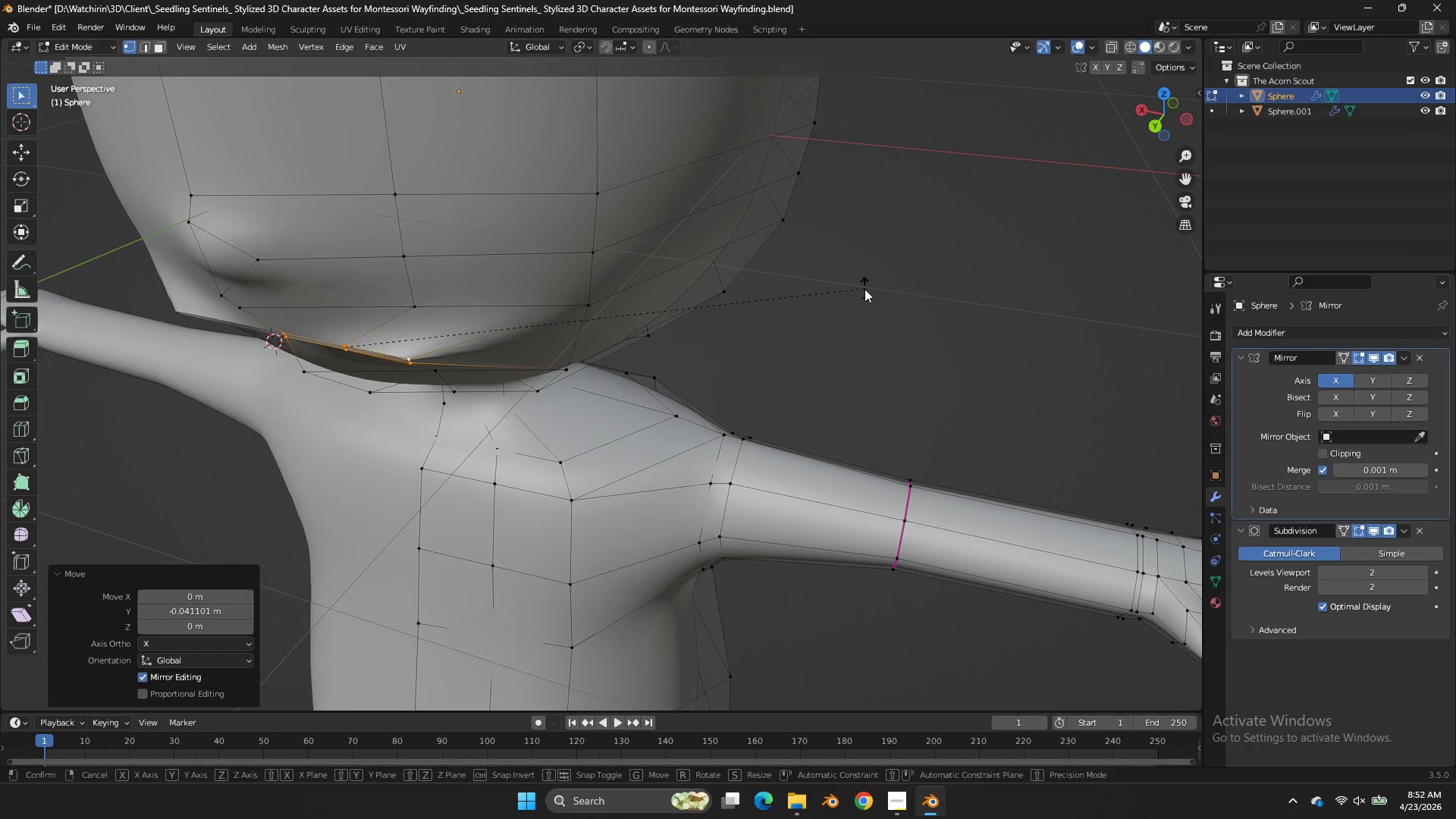 
type(rz)
 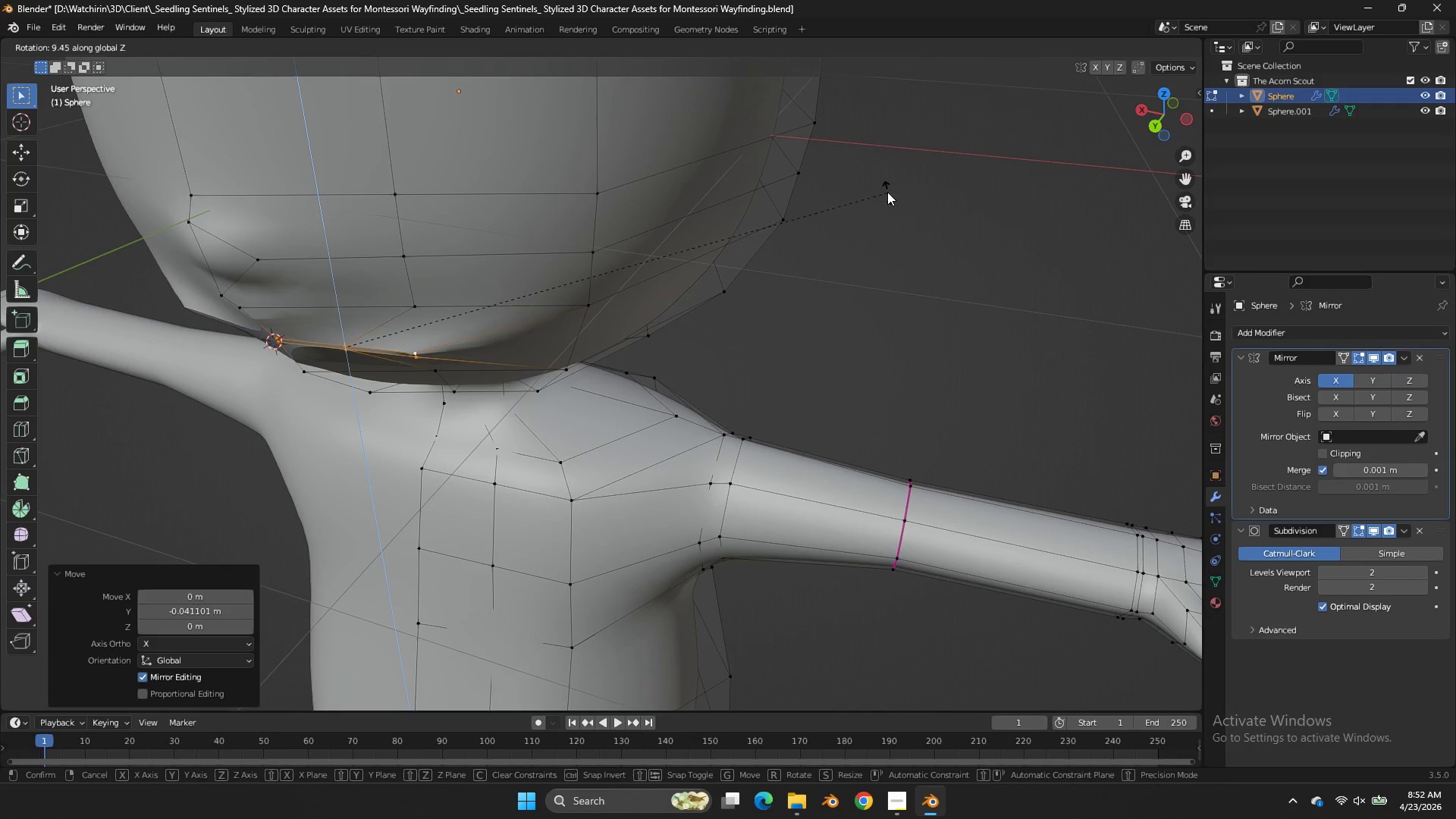 
right_click([892, 178])
 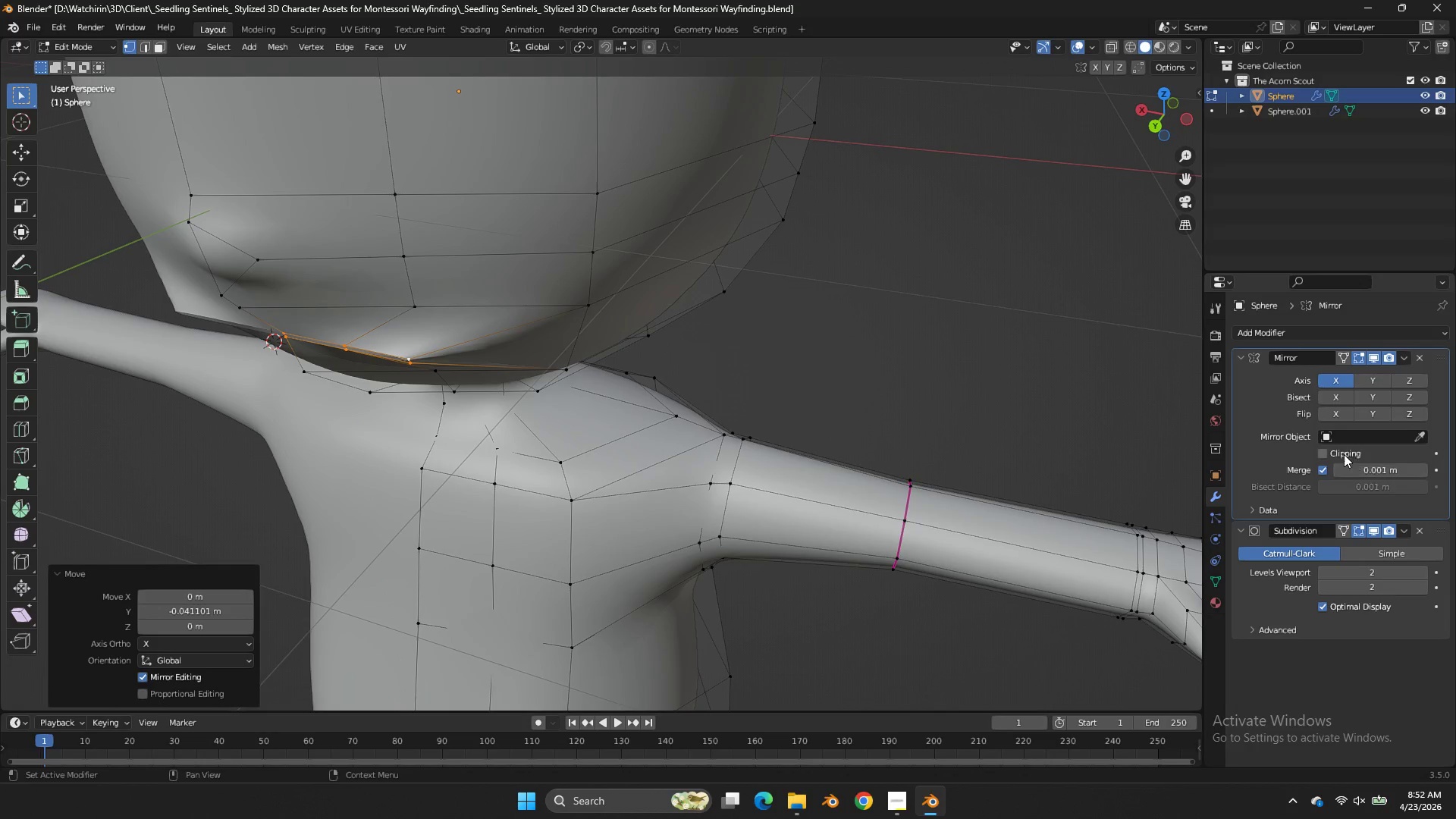 
left_click([1331, 449])
 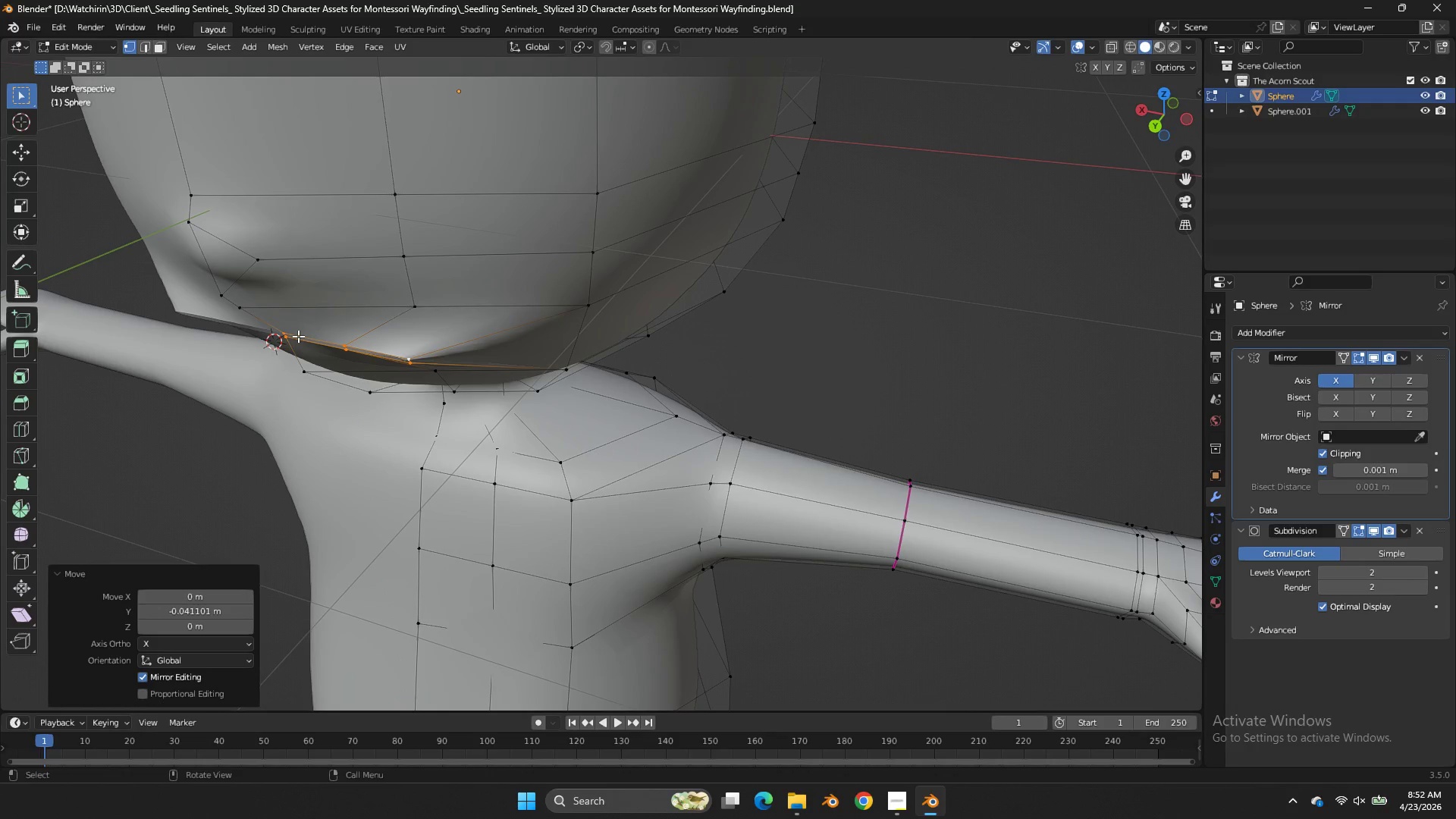 
left_click([289, 329])
 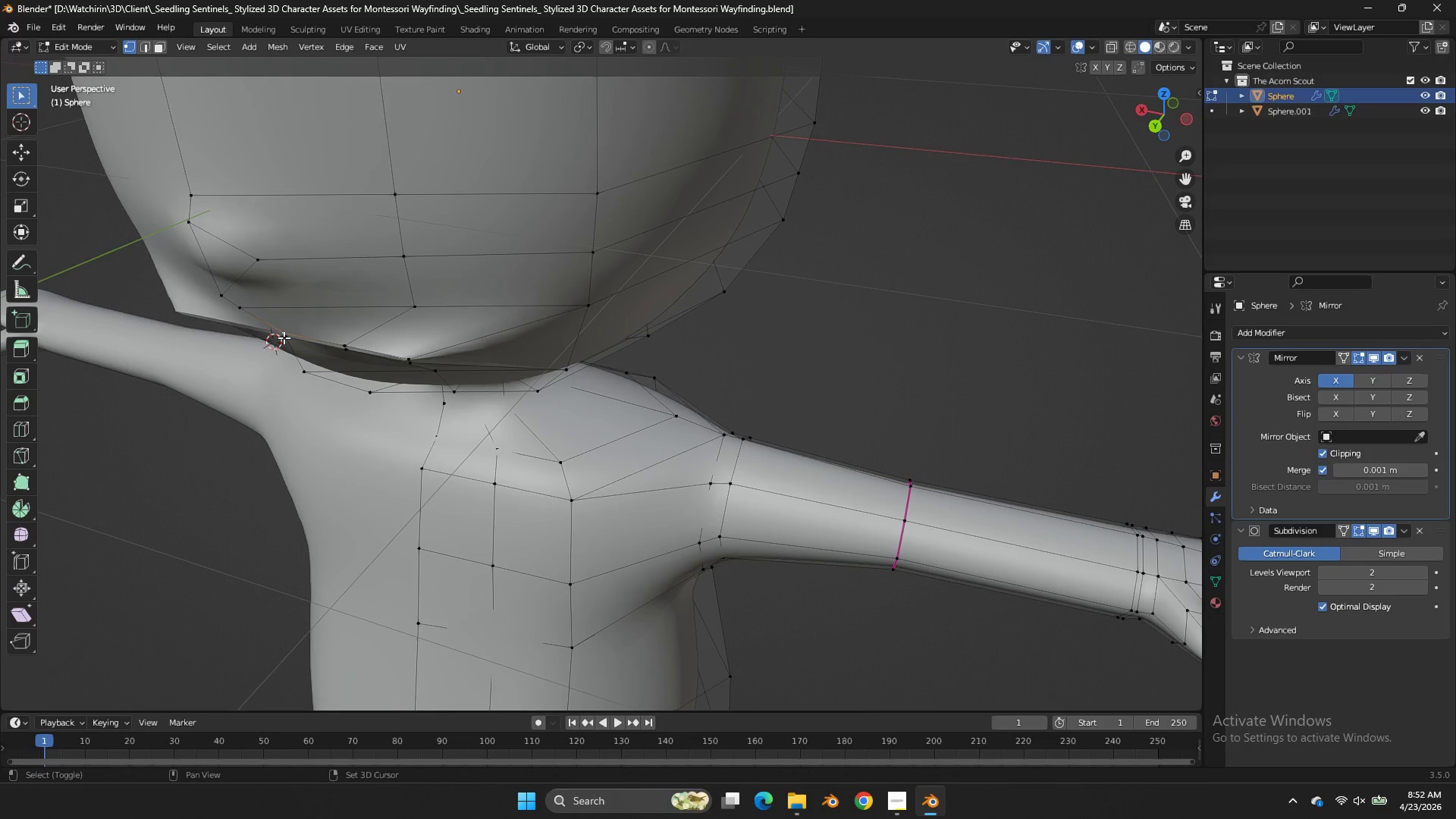 
hold_key(key=ShiftLeft, duration=0.55)
left_click([284, 337])
 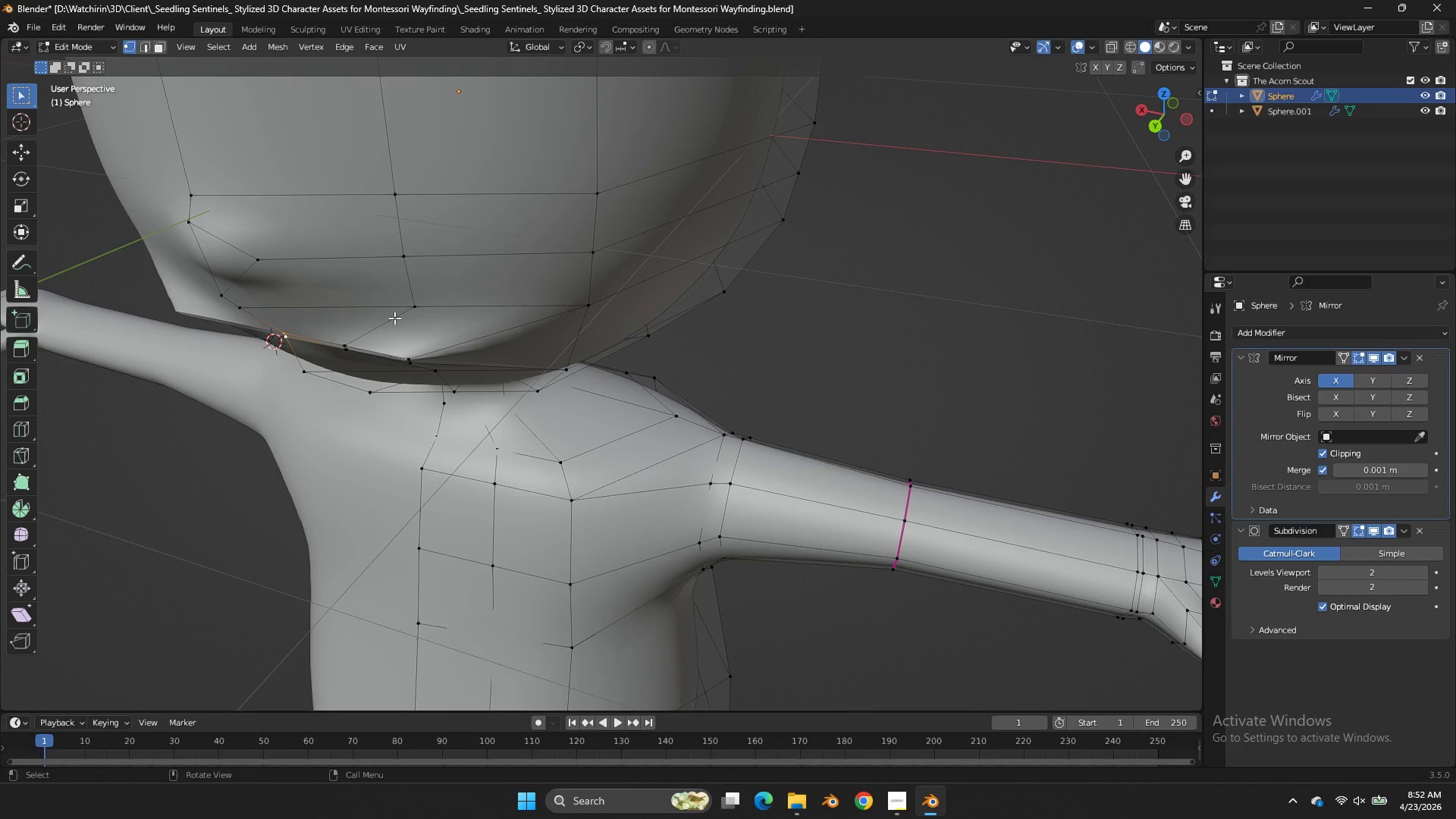 
type(gy)
 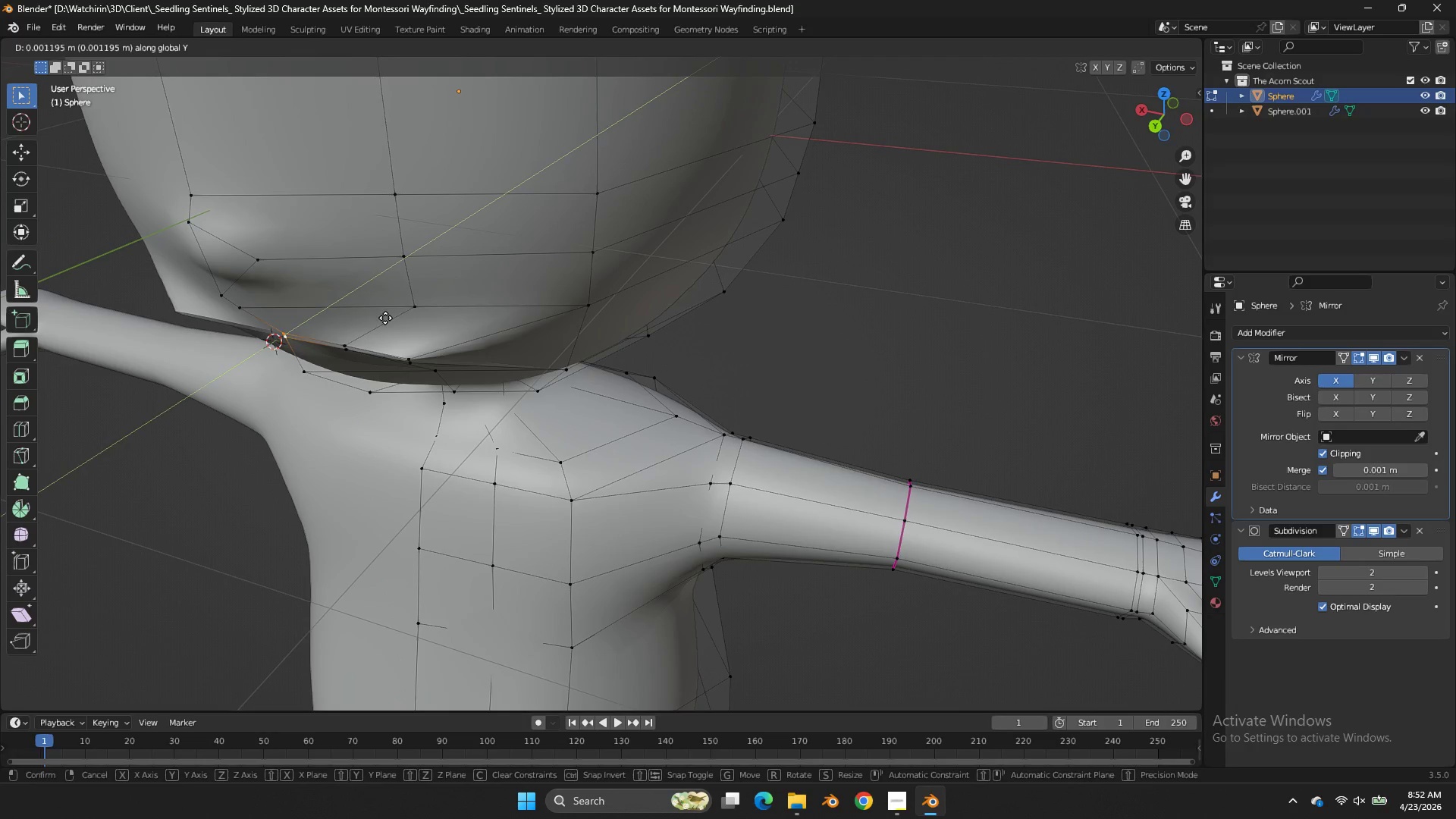 
hold_key(key=ShiftLeft, duration=0.58)
left_click([328, 328])
 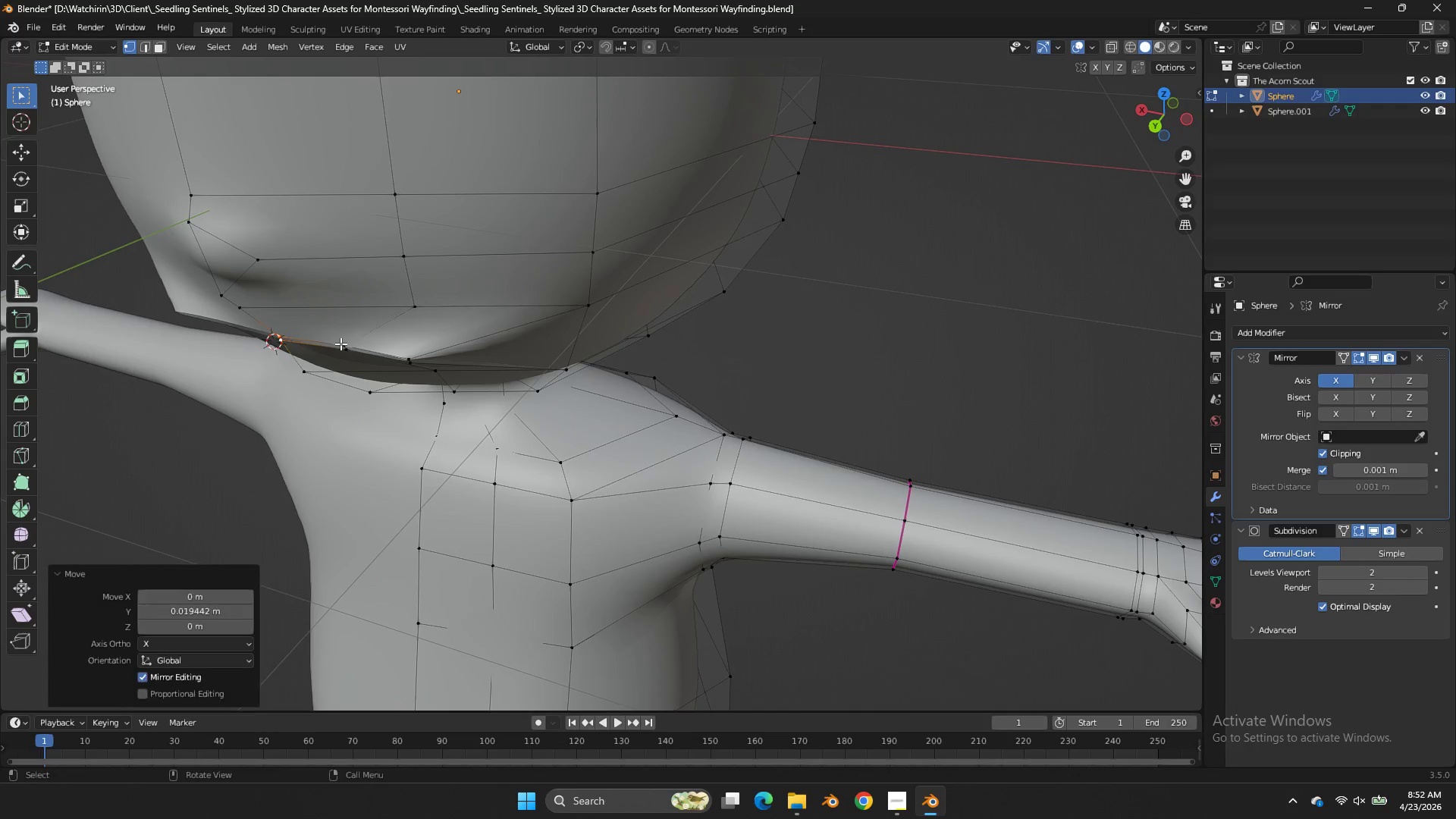 
double_click([340, 344])
 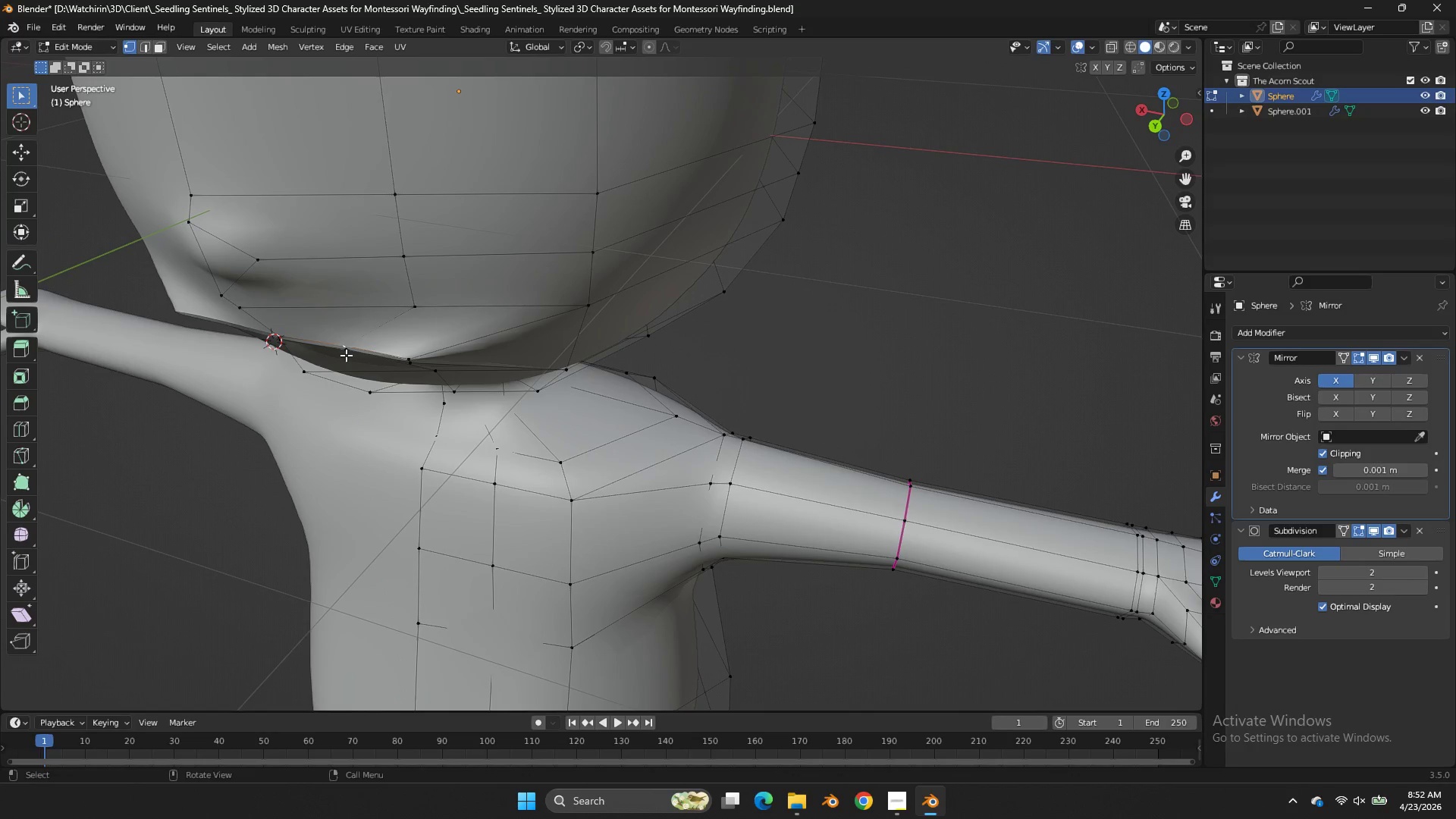 
left_click([346, 355])
 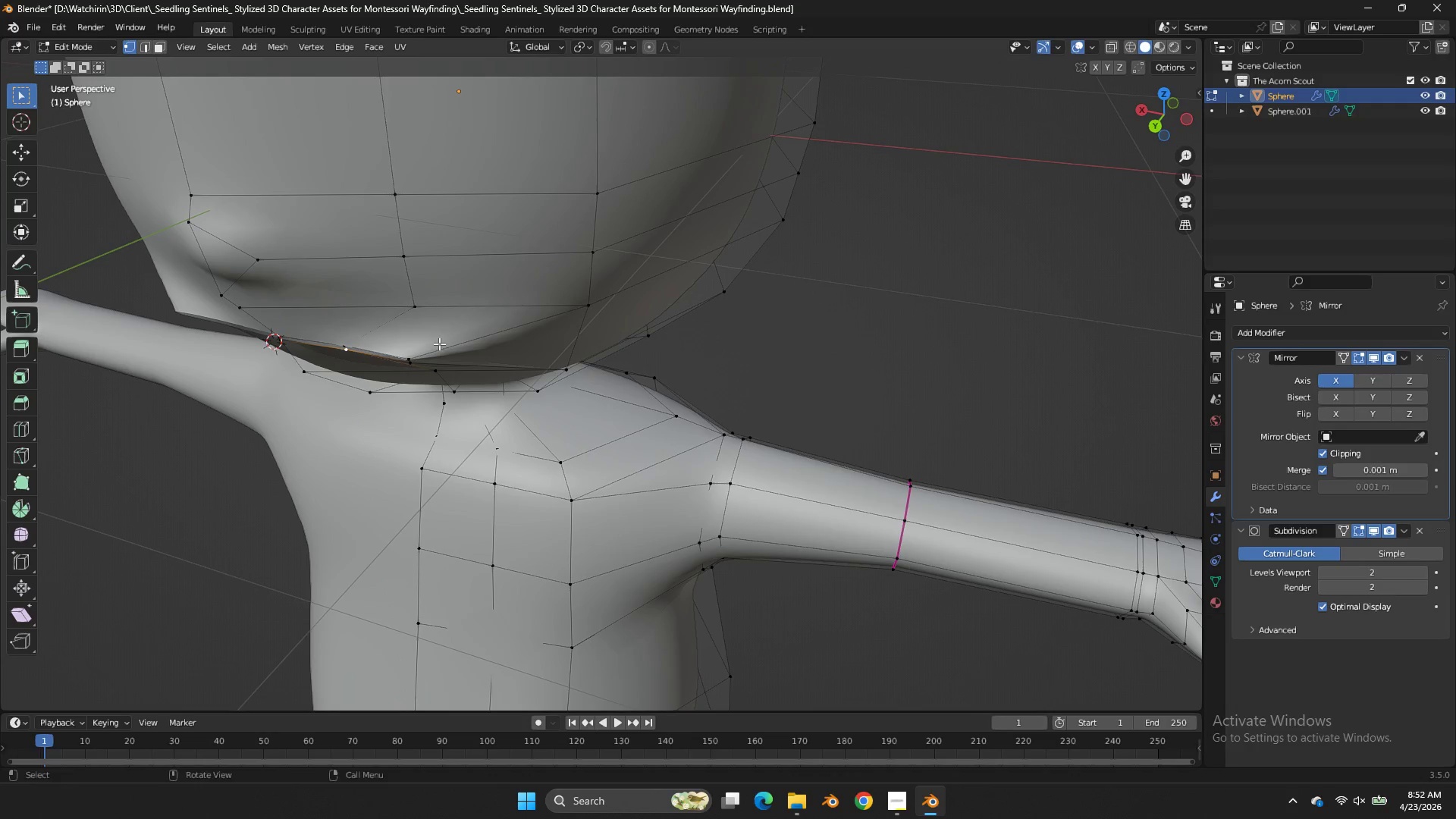 
hold_key(key=ShiftLeft, duration=0.77)
left_click([348, 334])
 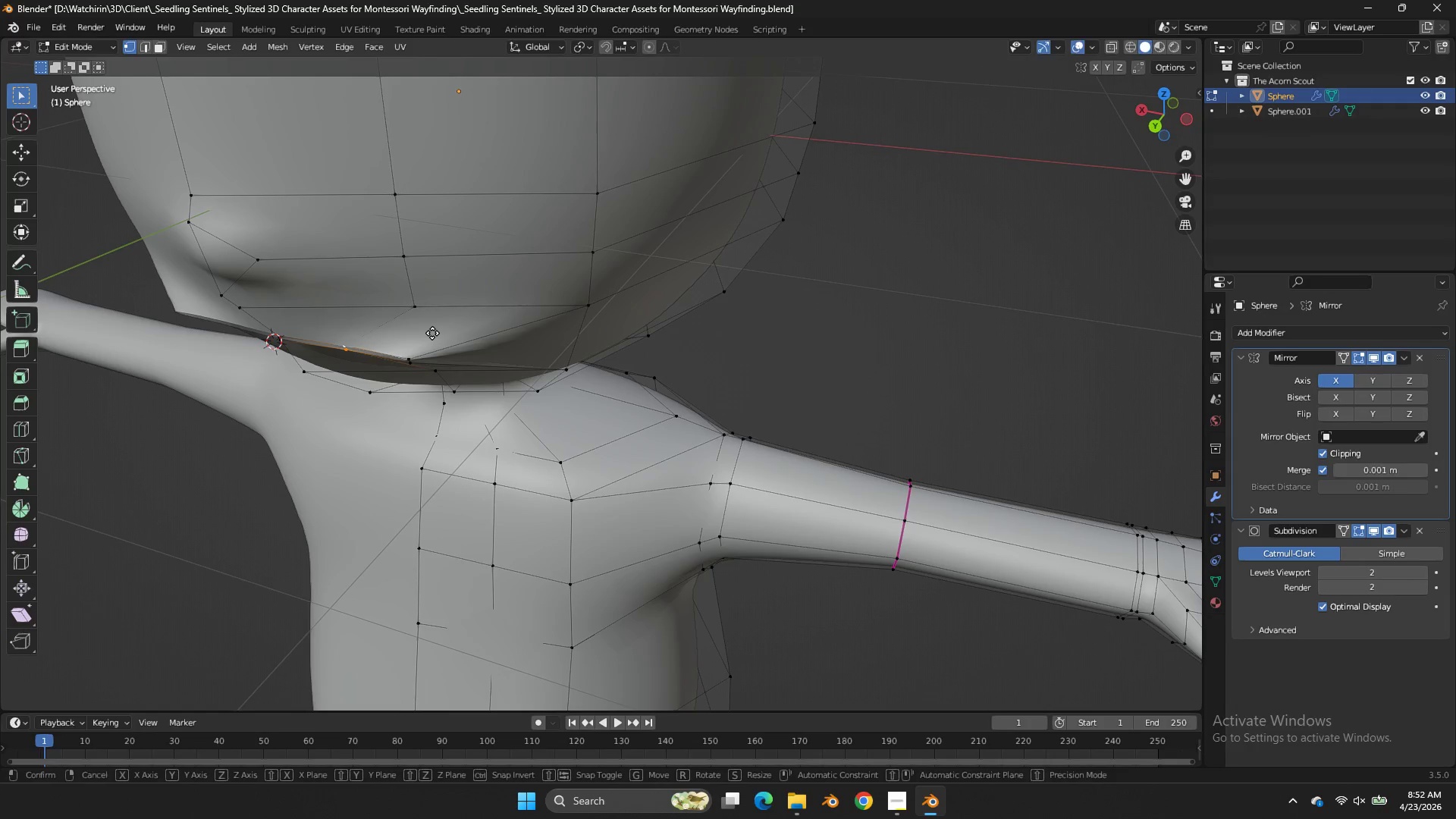 
type(gxy)
 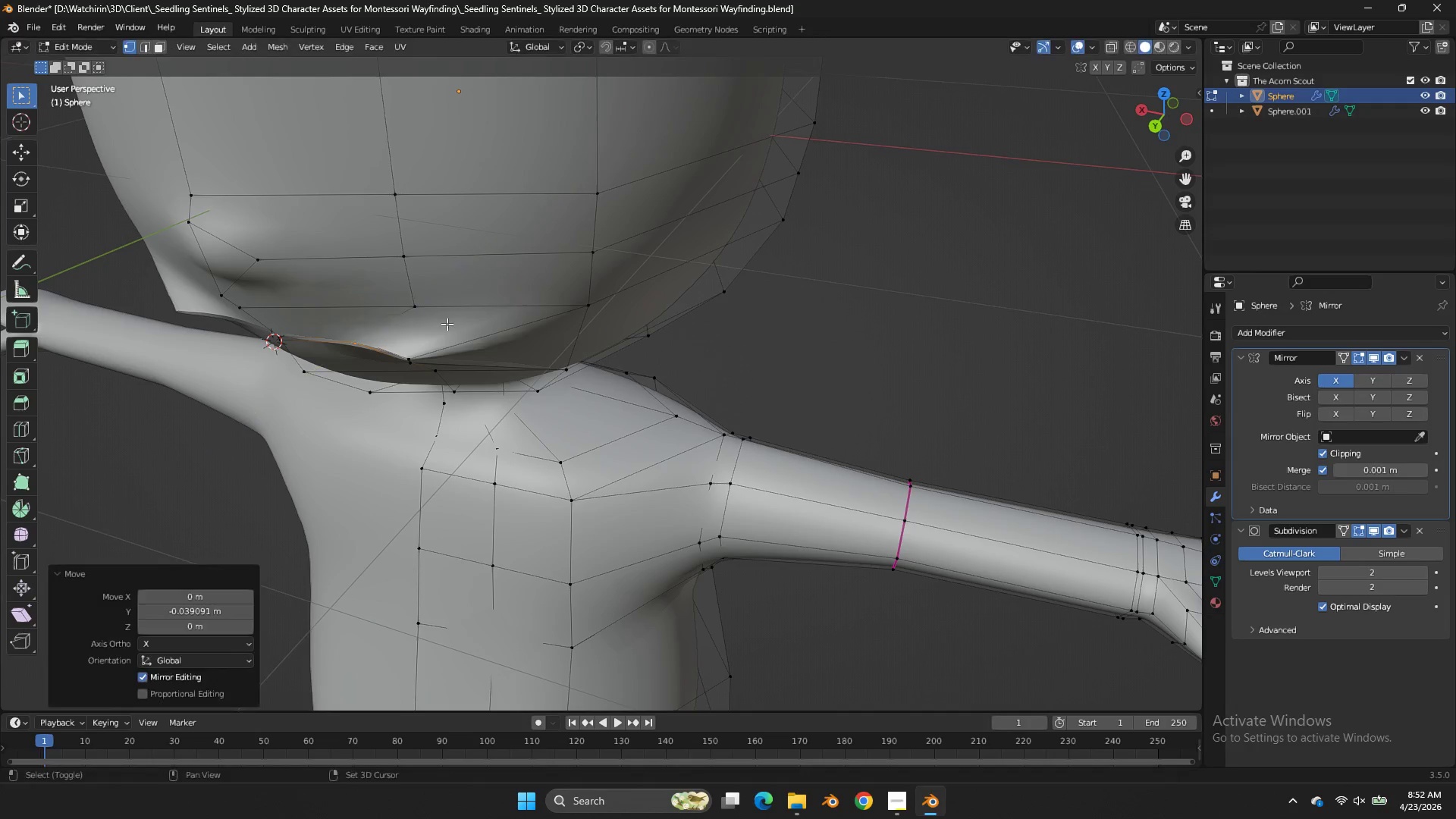 
left_click([447, 324])
 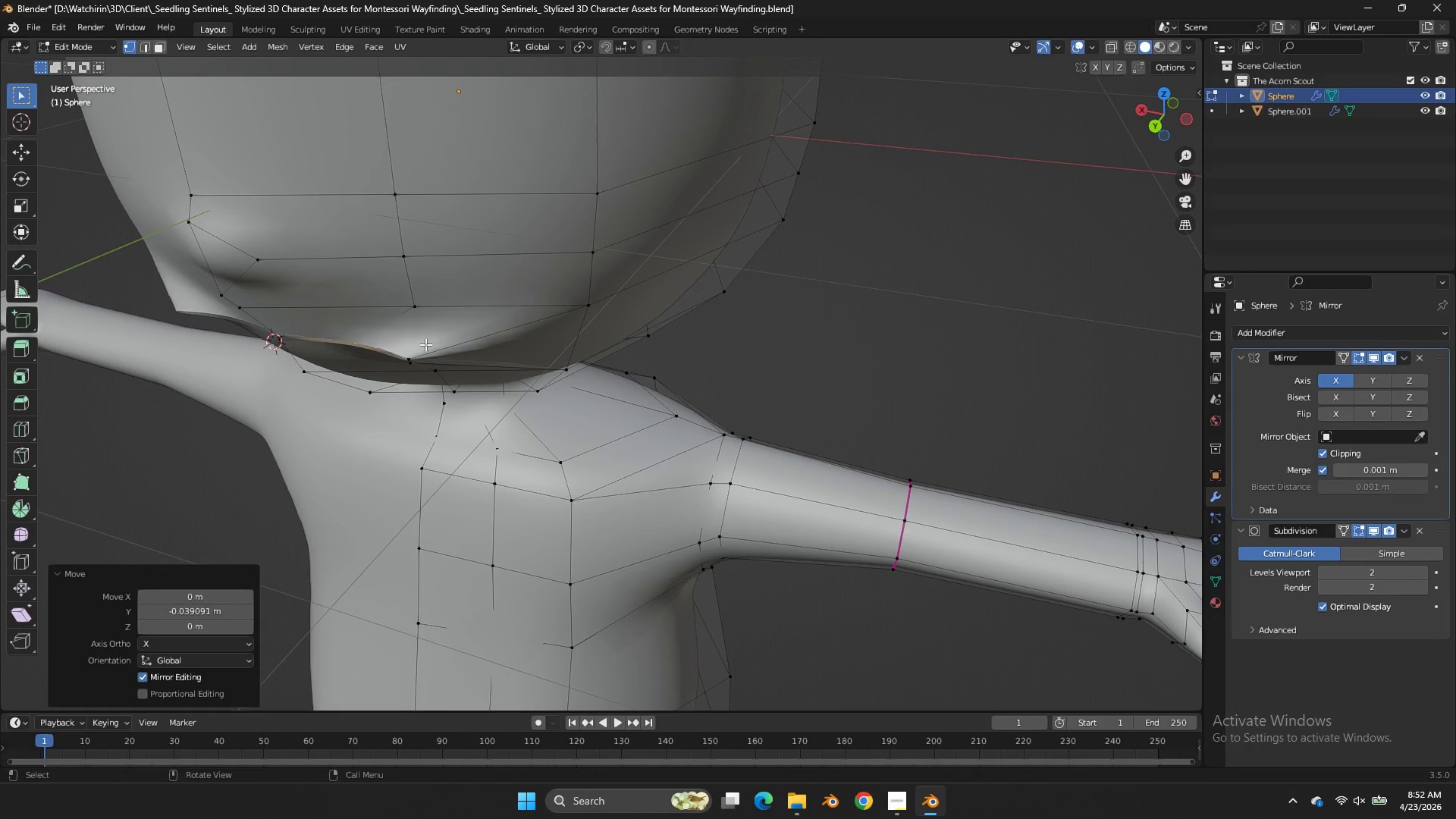 
double_click([425, 344])
 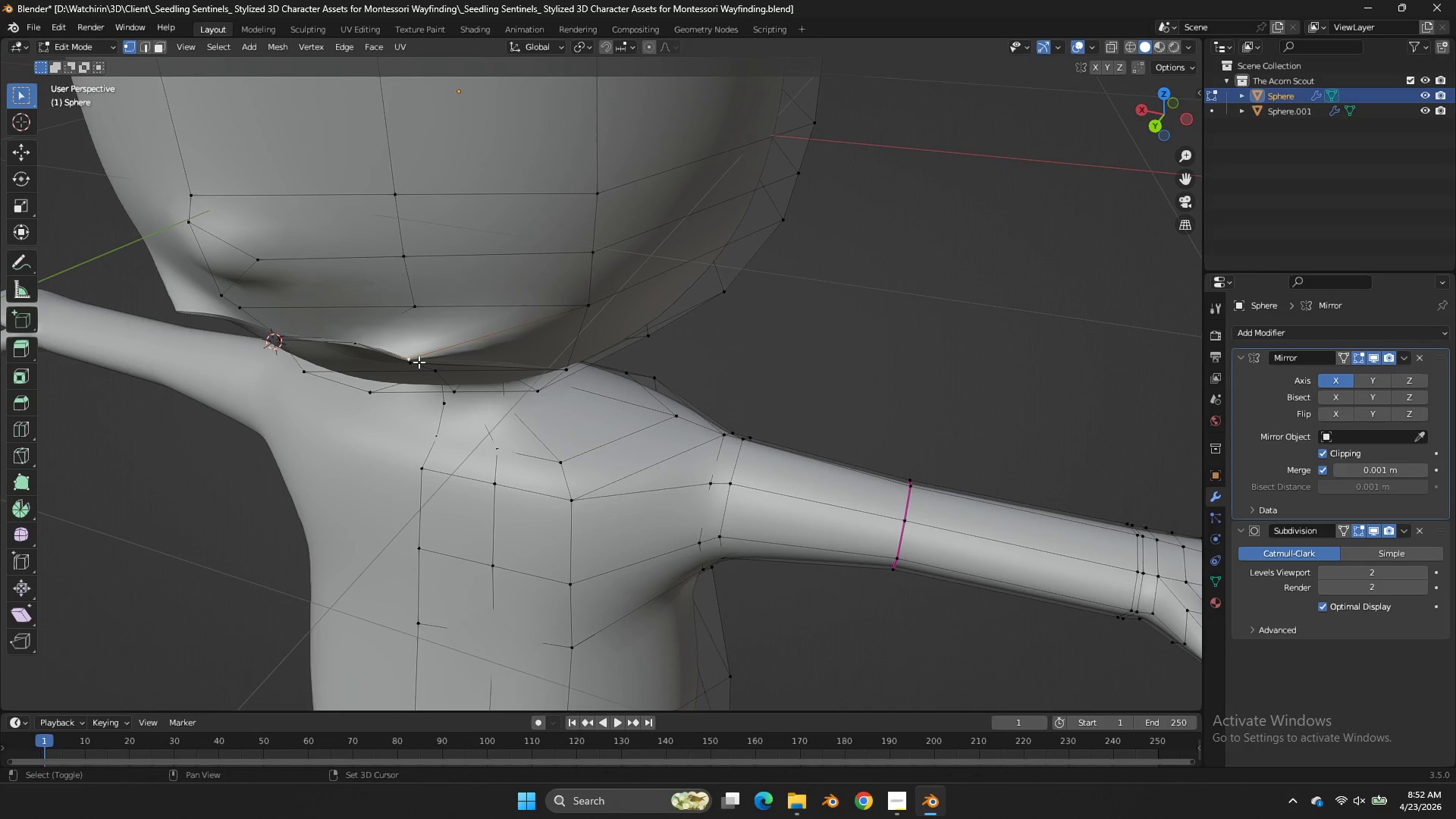 
hold_key(key=ShiftLeft, duration=0.48)
left_click([419, 362])
 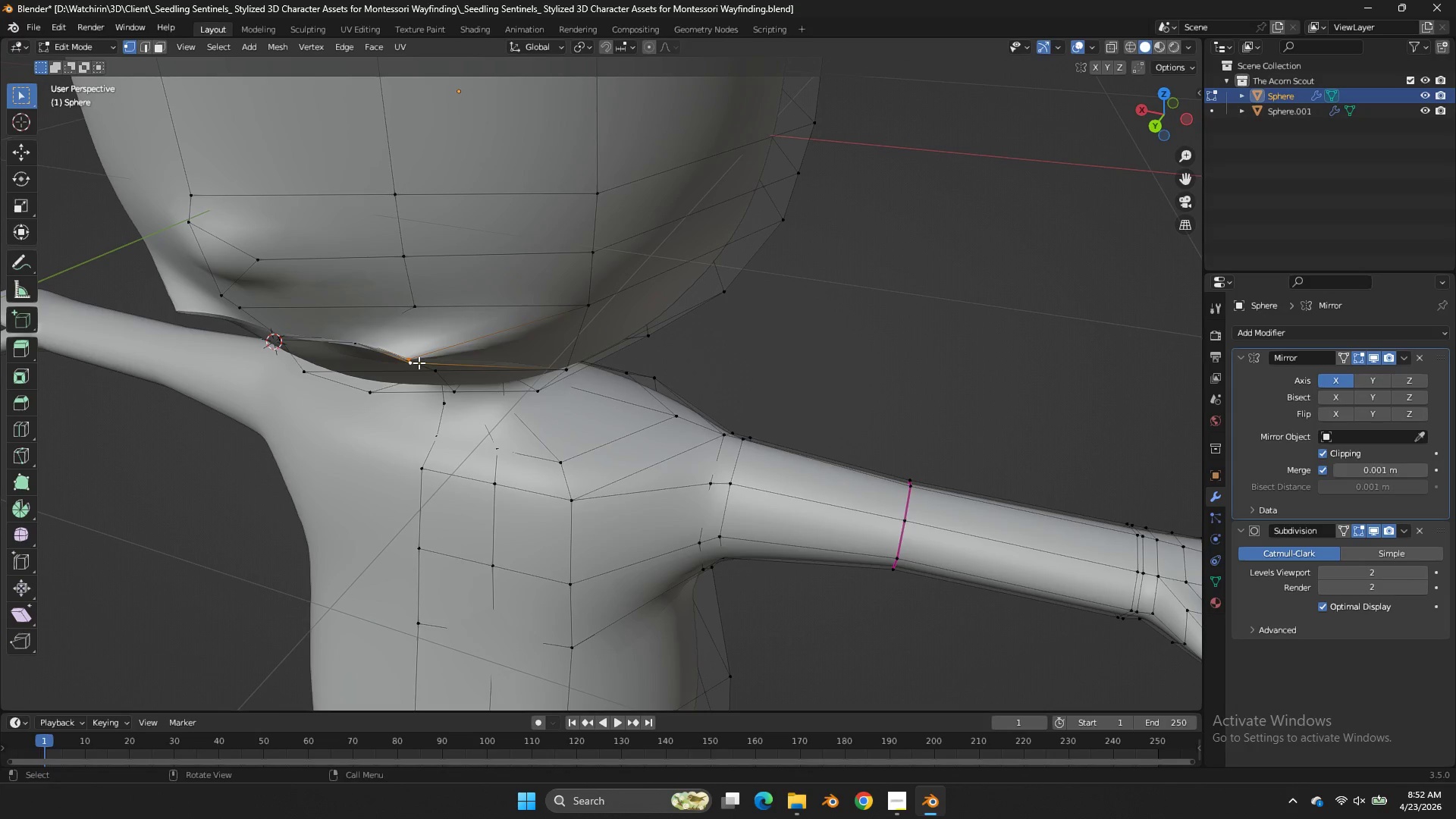 
type(gy)
 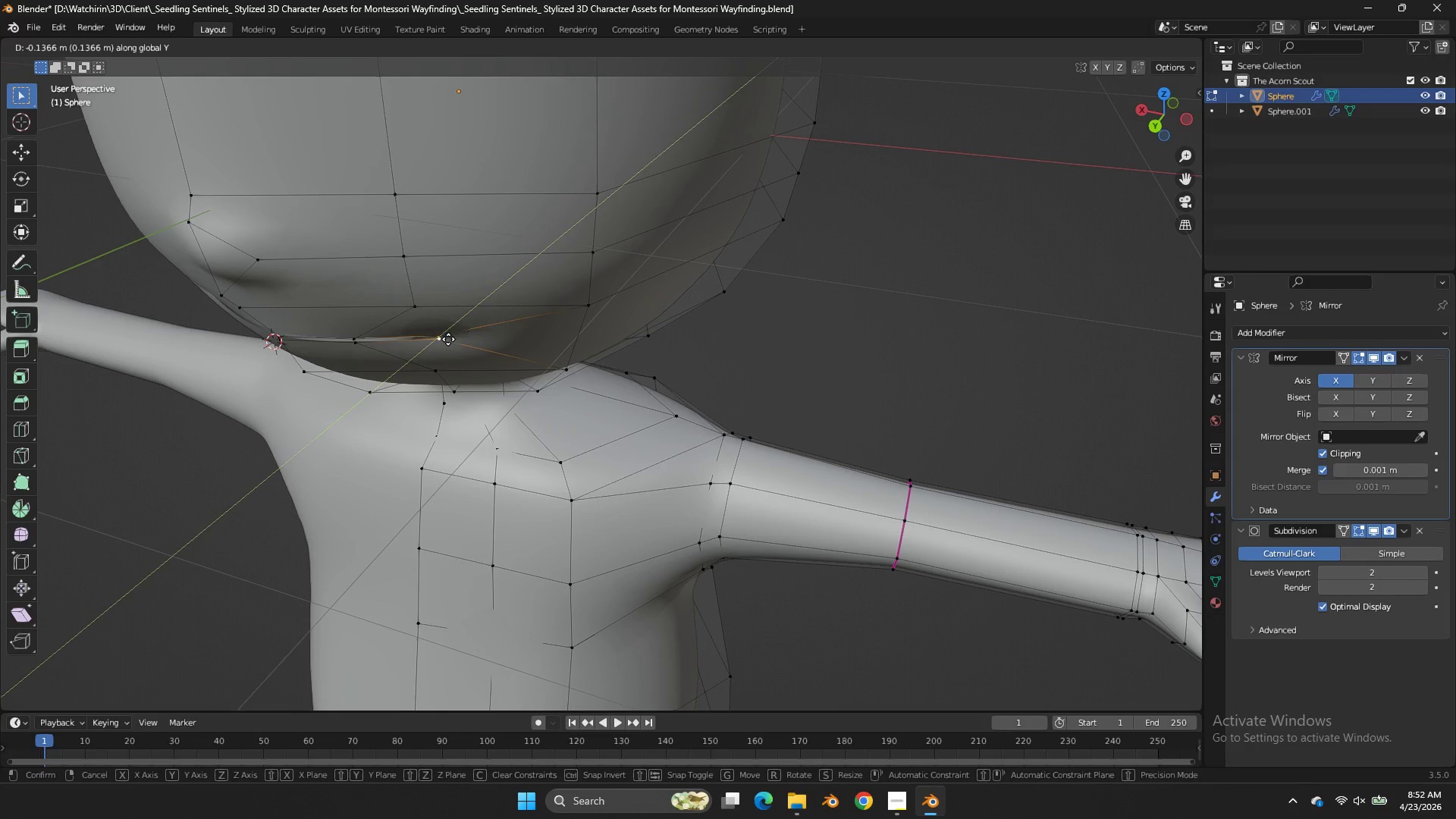 
left_click([448, 338])
 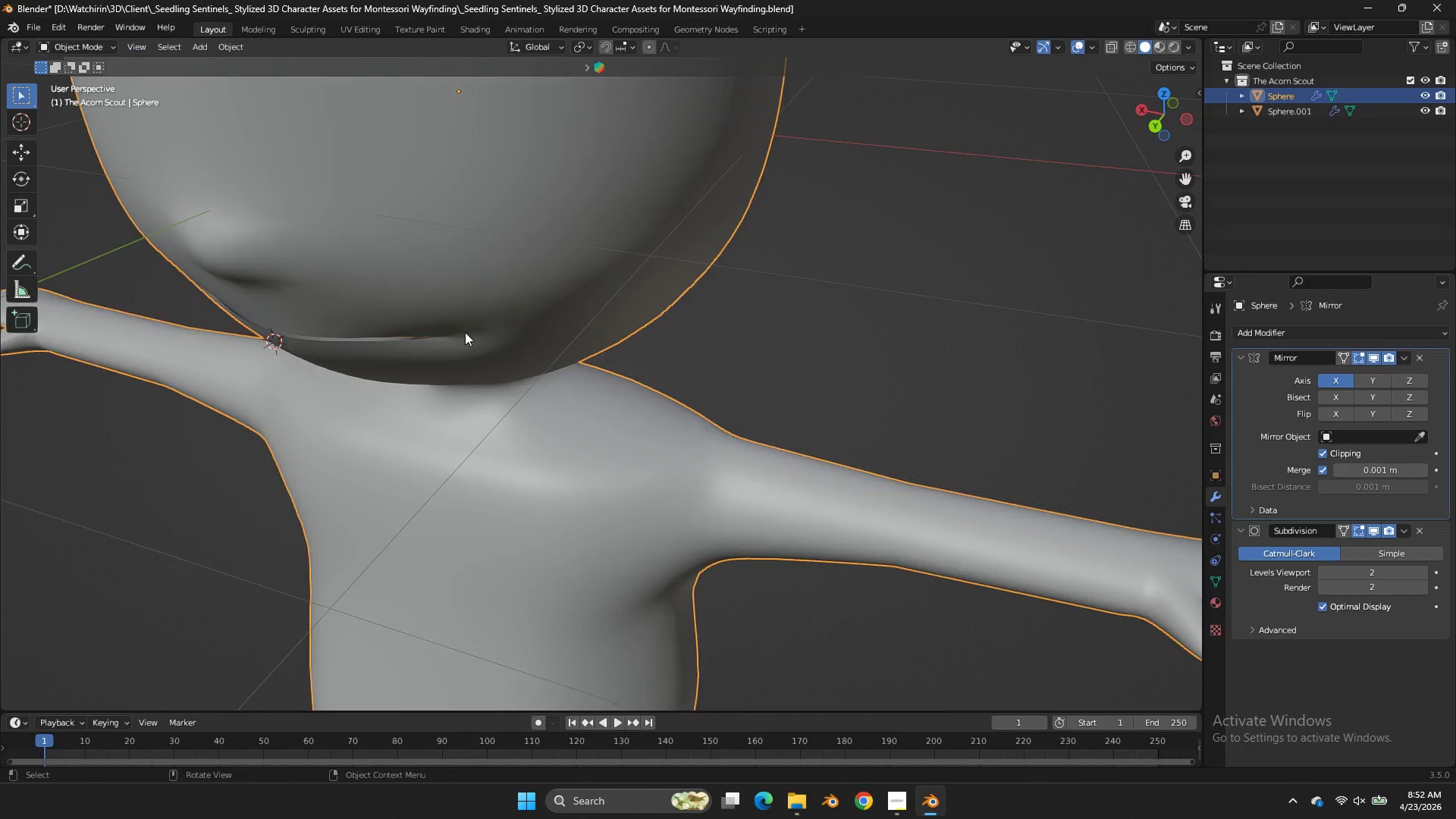 
key(Tab)
 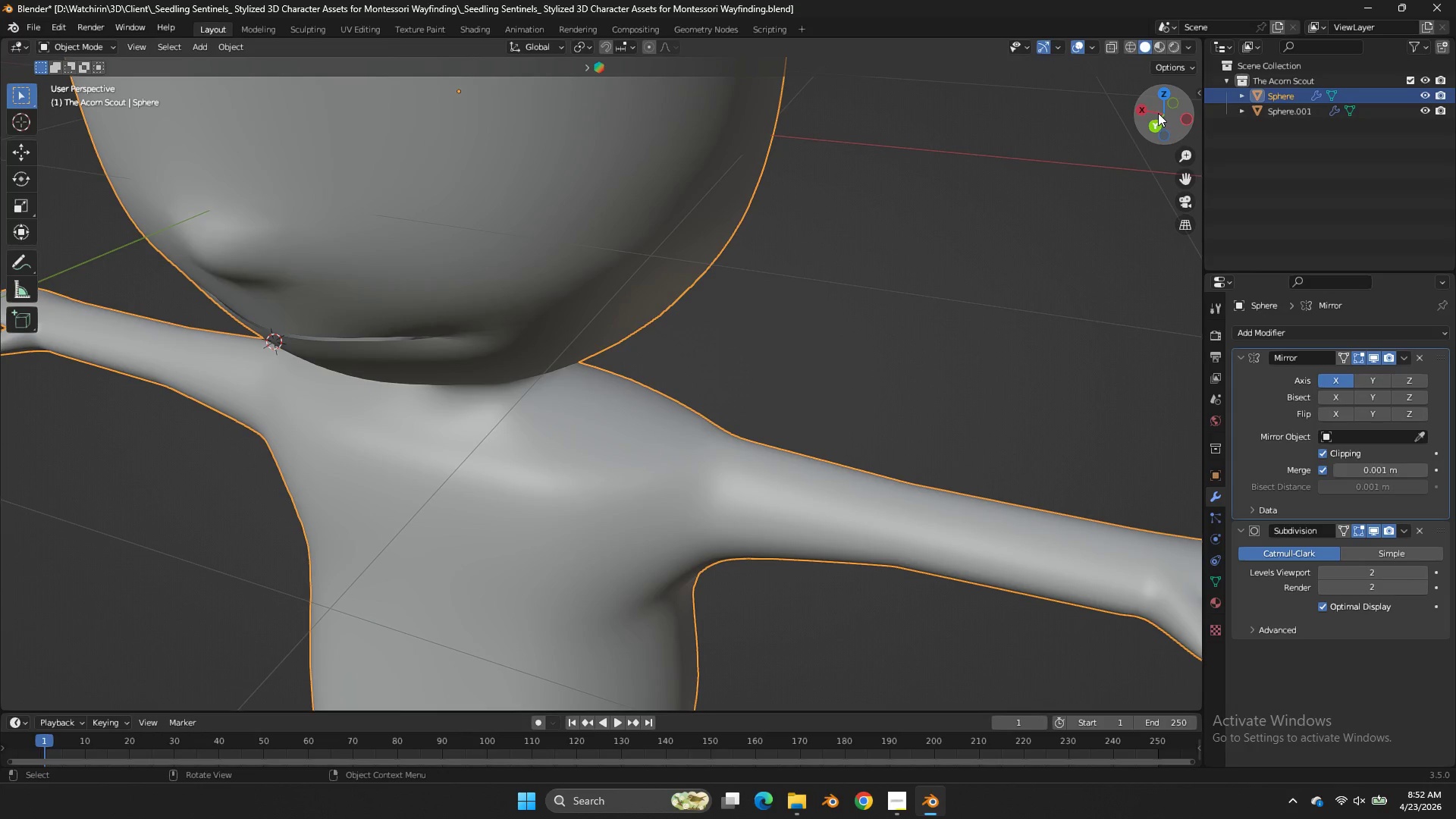 
left_click_drag(start_coordinate=[1159, 110], to_coordinate=[93, 60])
 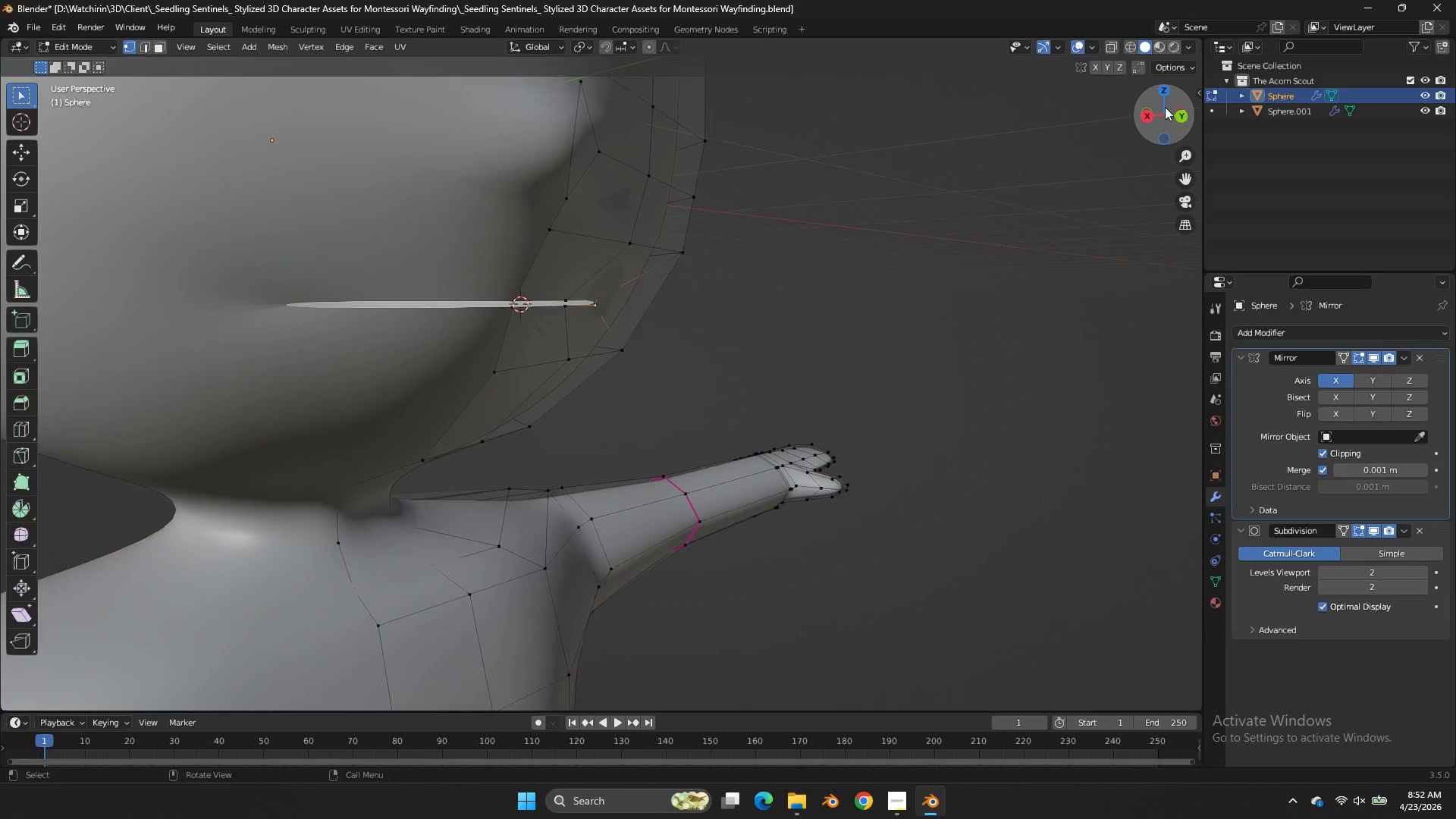 
key(Tab)
 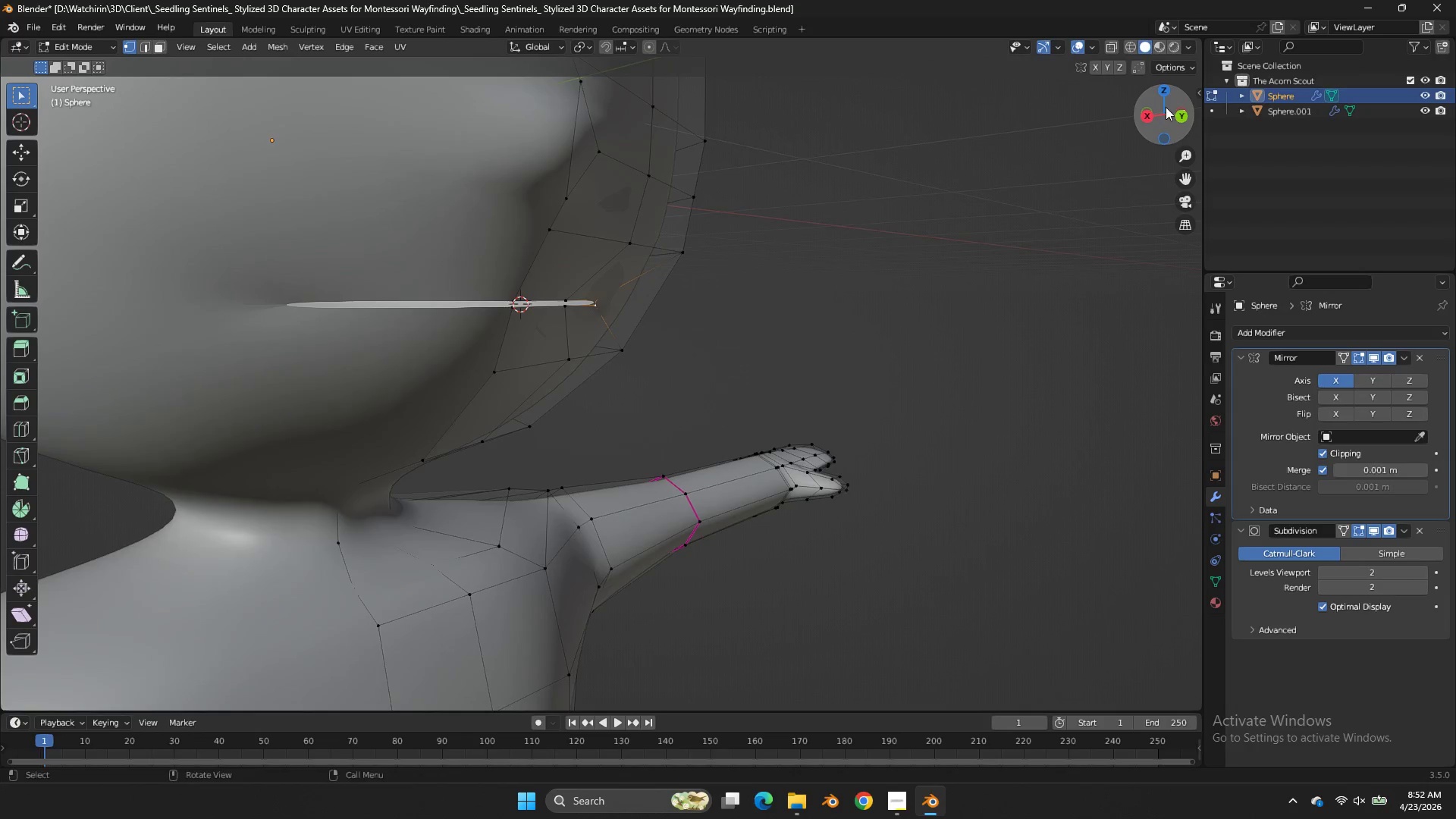 
left_click_drag(start_coordinate=[1165, 107], to_coordinate=[1156, 121])
 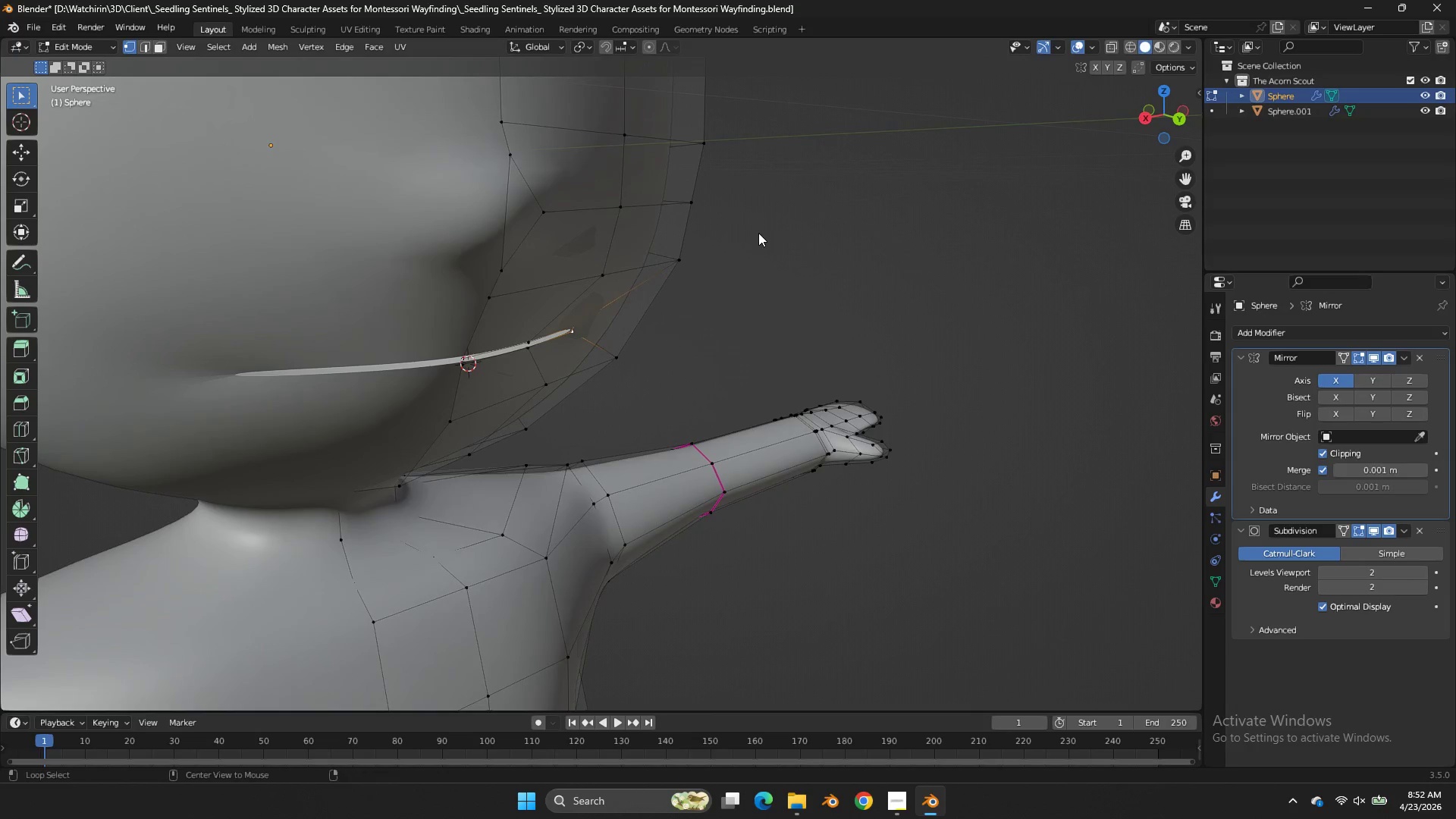 
hold_key(key=AltLeft, duration=0.92)
 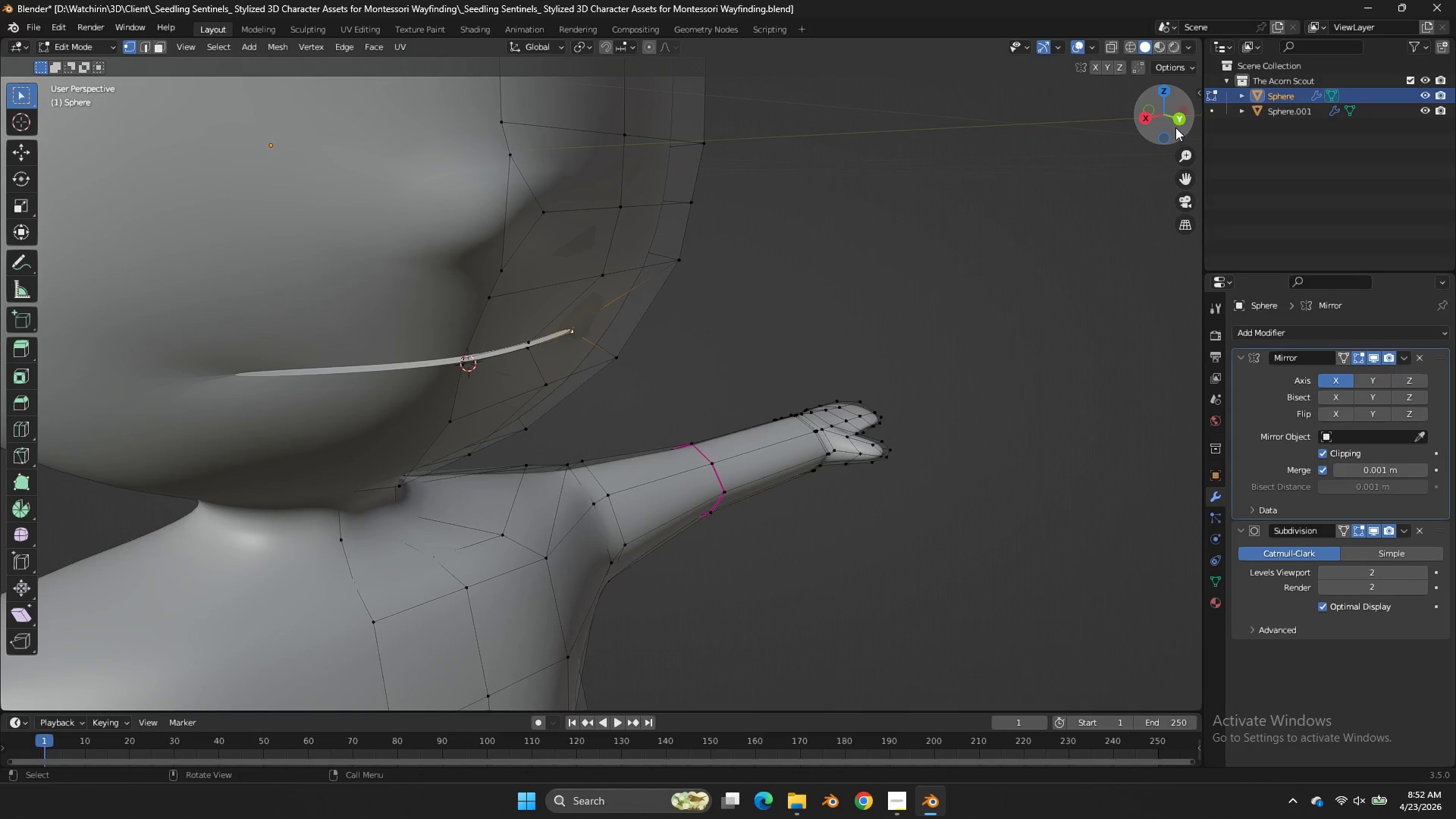 
left_click([1175, 126])
 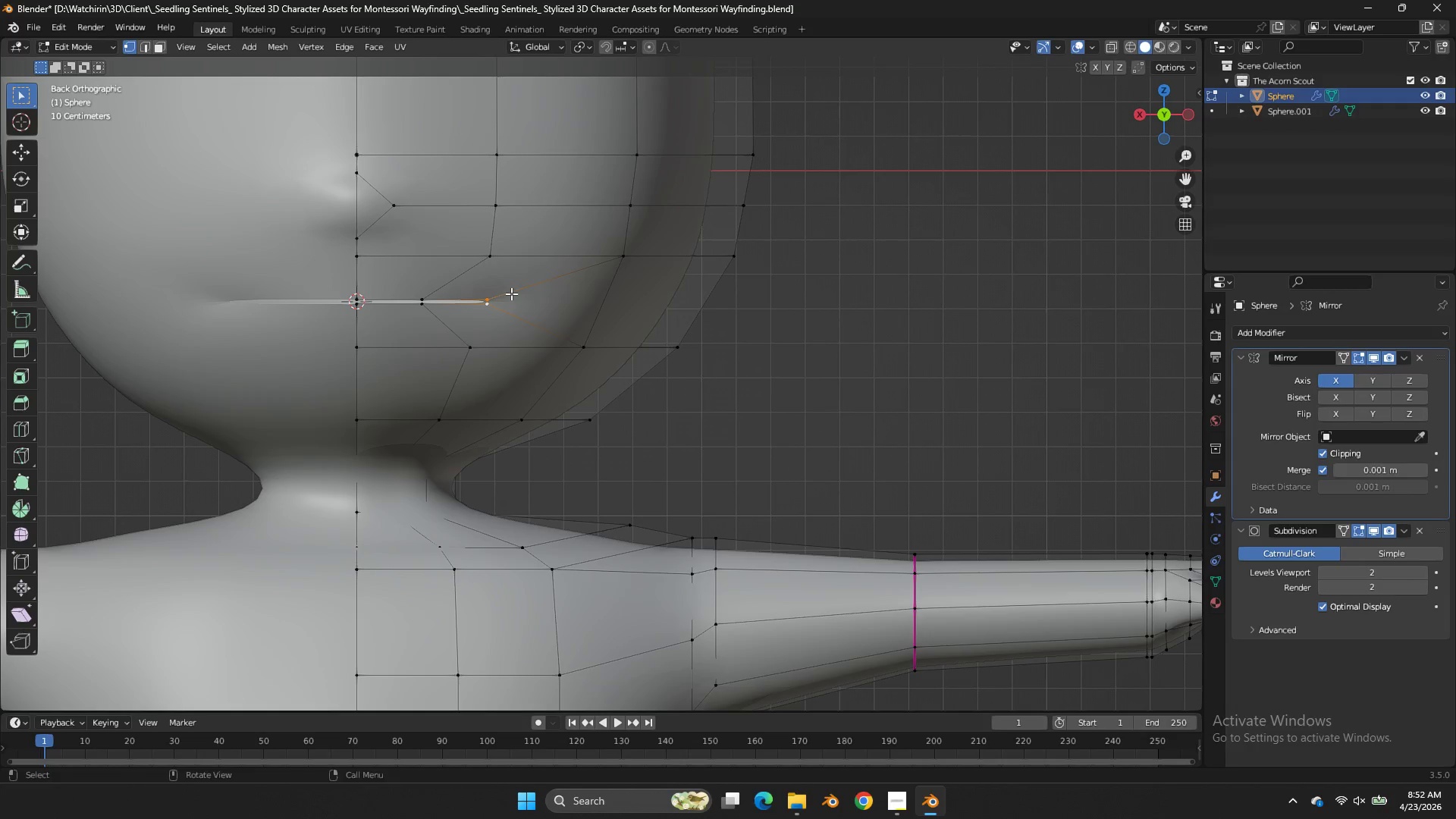 
type(gx)
 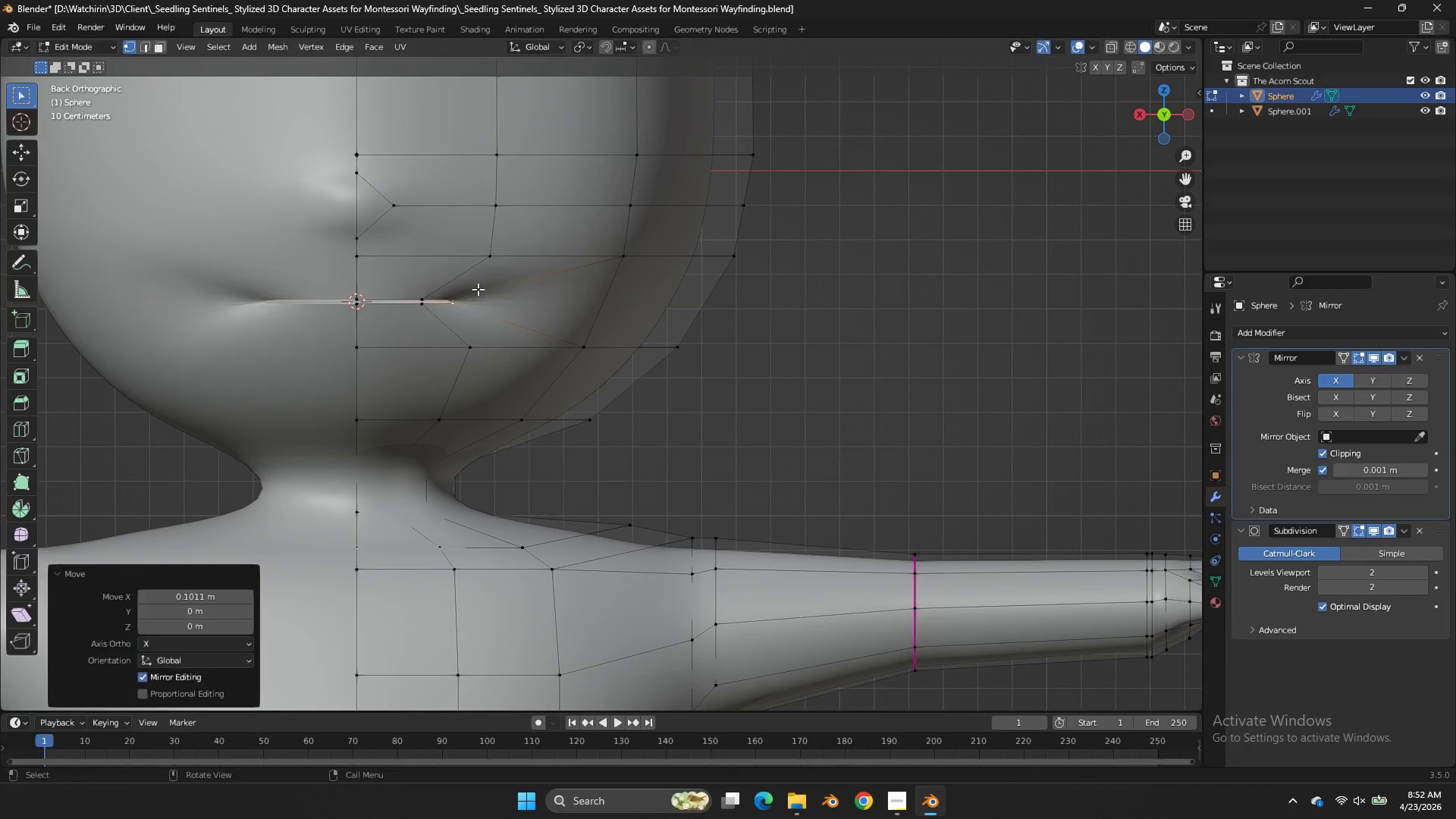 
left_click([478, 289])
 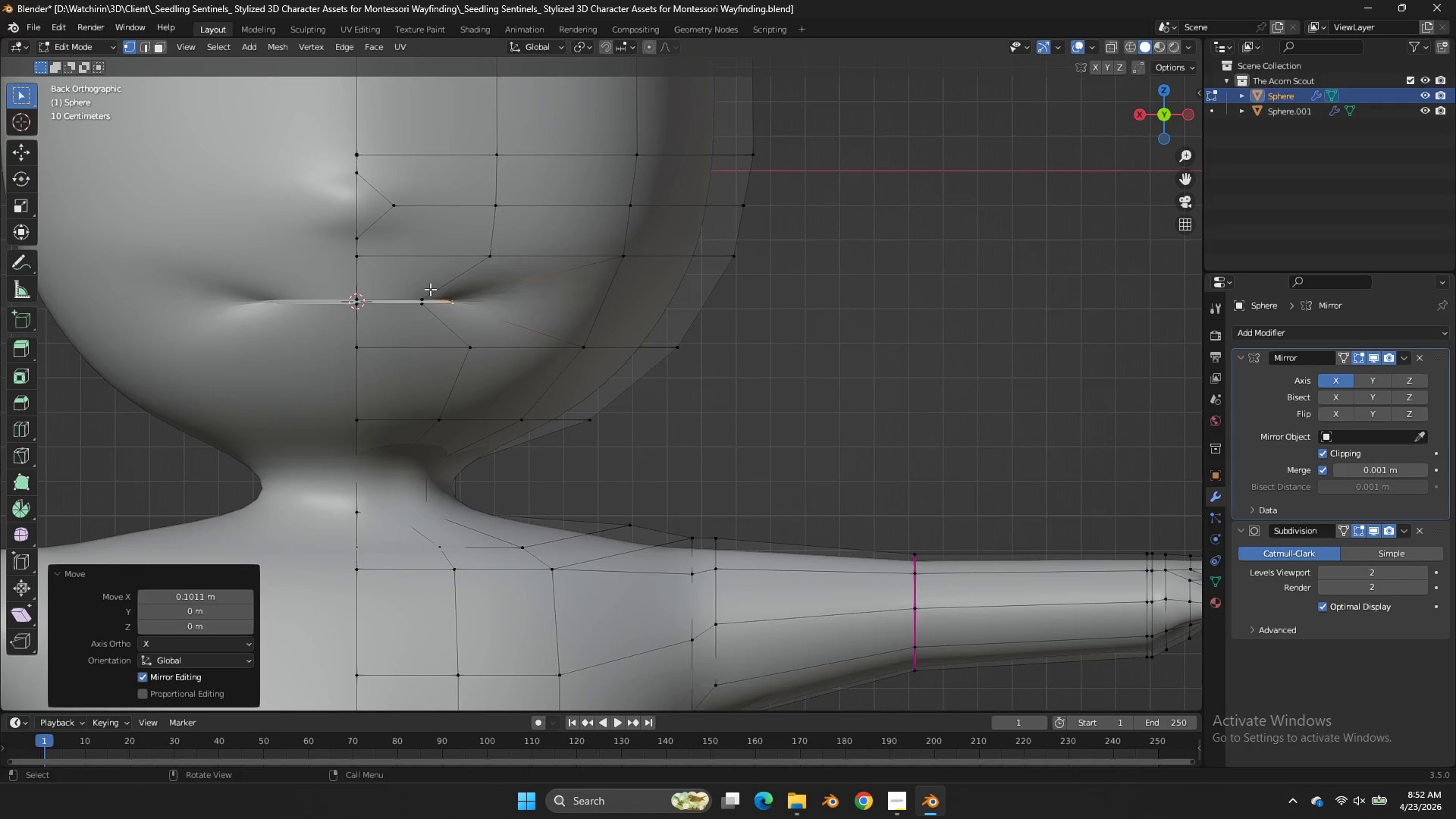 
left_click_drag(start_coordinate=[430, 289], to_coordinate=[416, 312])
 